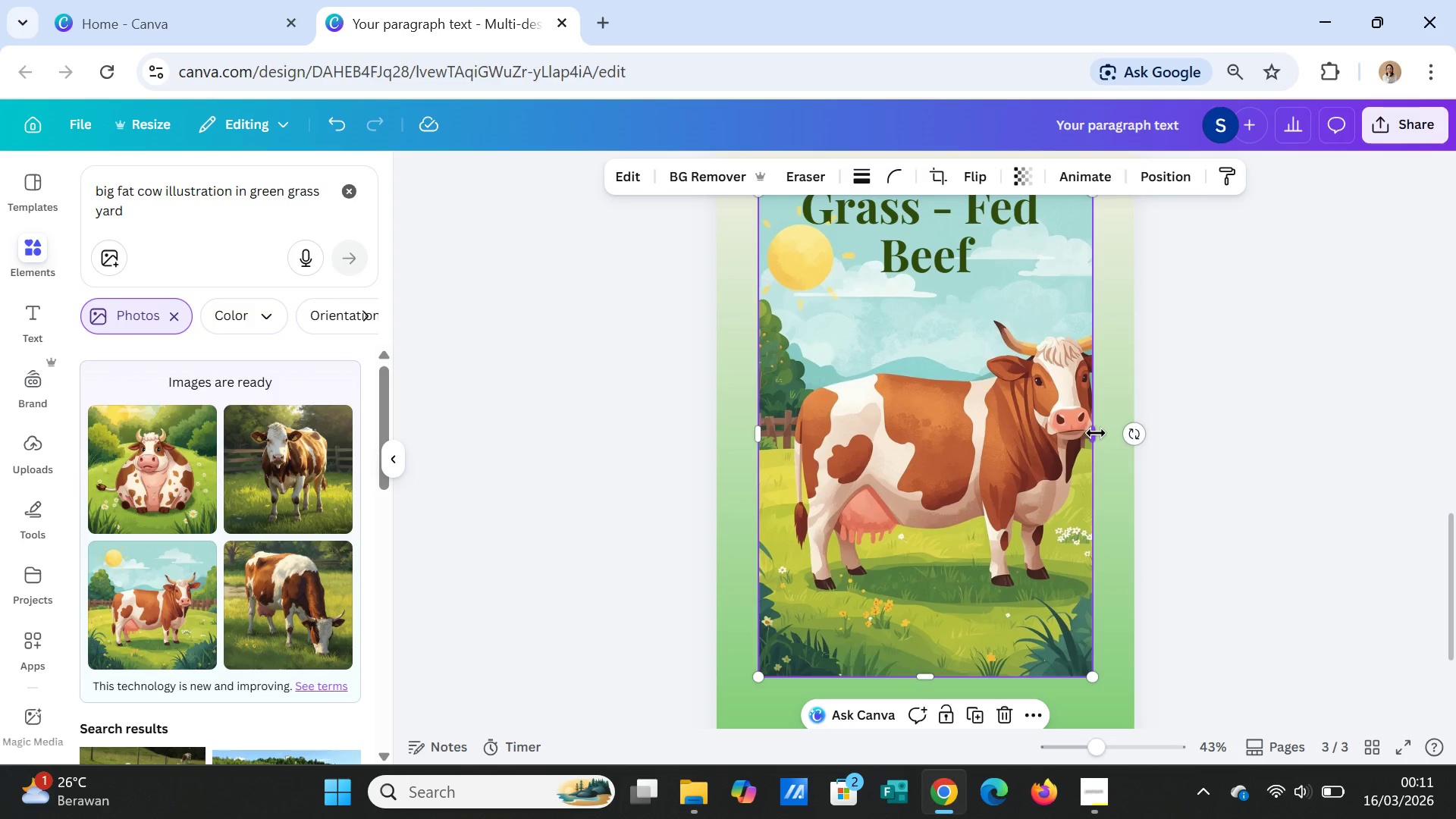 
left_click_drag(start_coordinate=[1096, 433], to_coordinate=[1134, 435])
 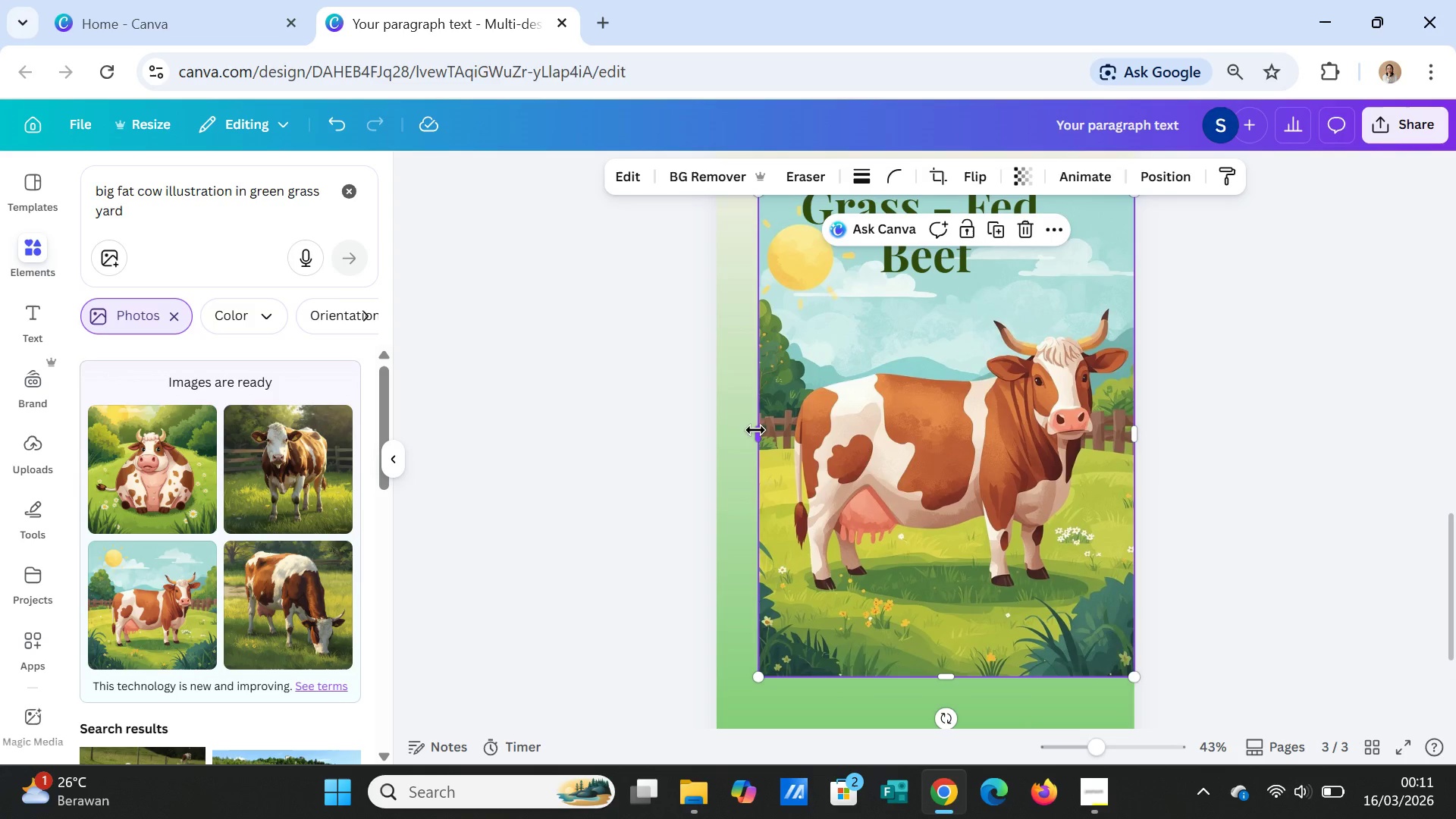 
left_click_drag(start_coordinate=[755, 430], to_coordinate=[712, 434])
 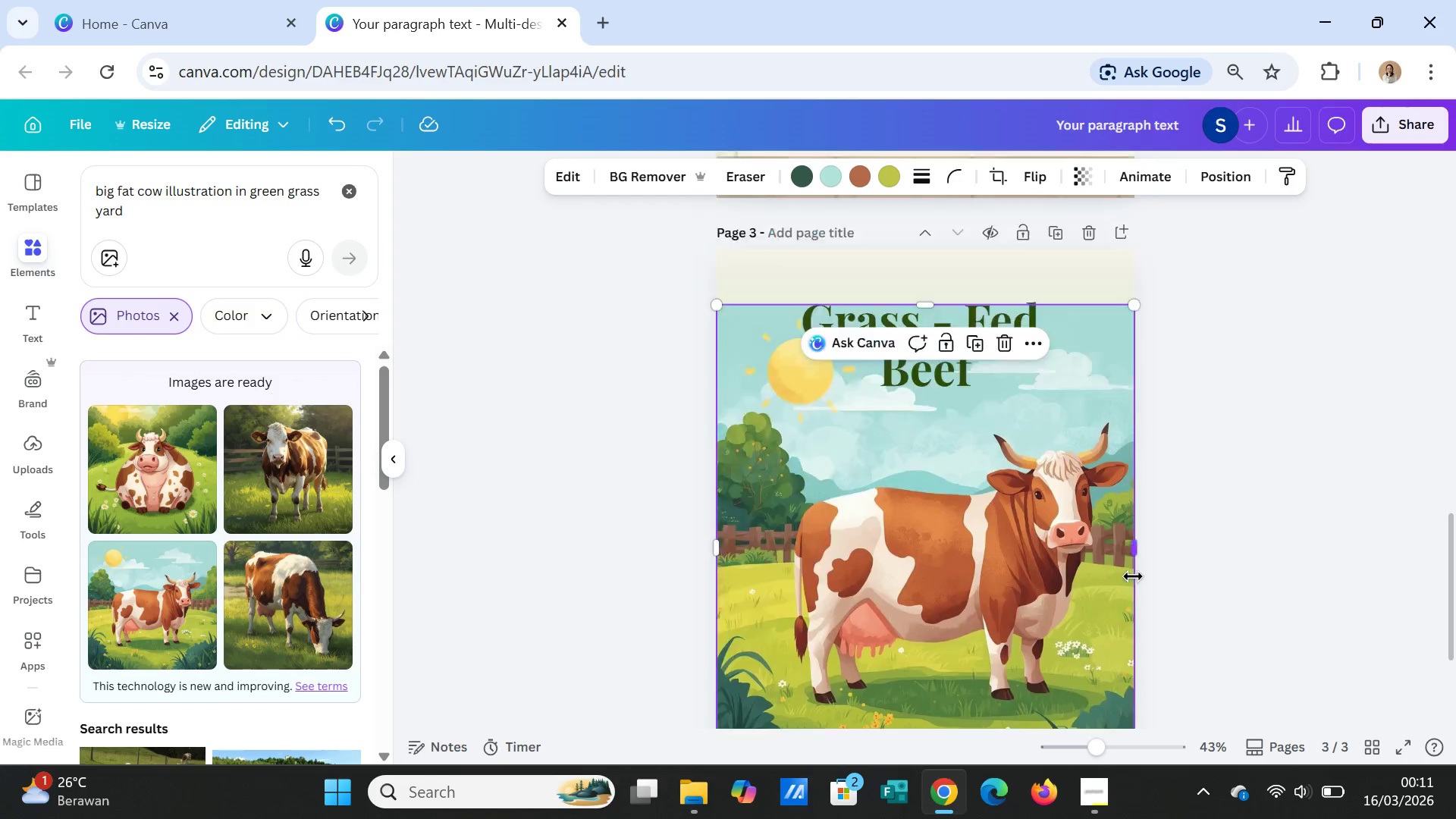 
scroll: coordinate [1133, 576], scroll_direction: up, amount: 2.0
 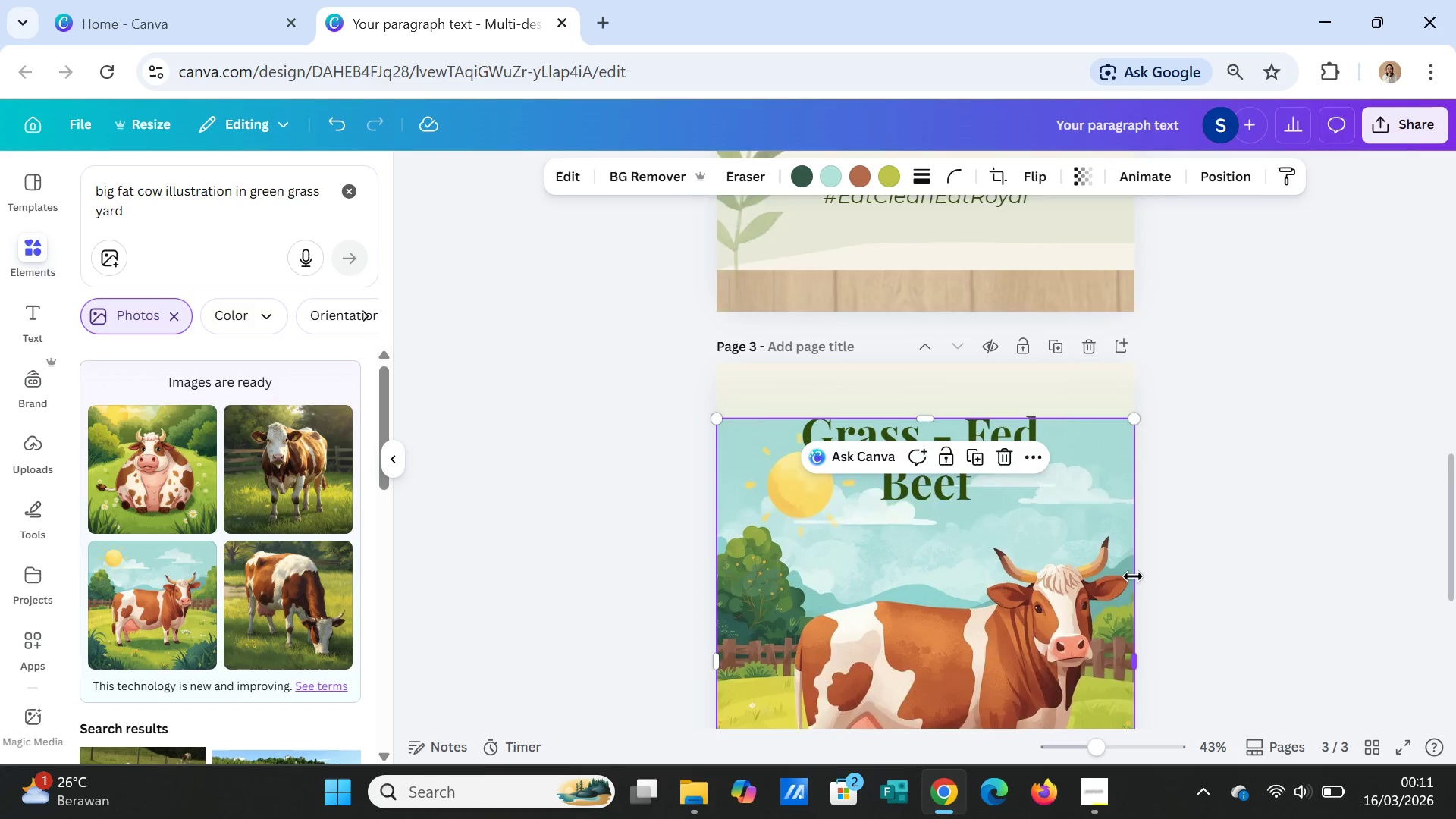 
scroll: coordinate [1133, 576], scroll_direction: down, amount: 1.0
 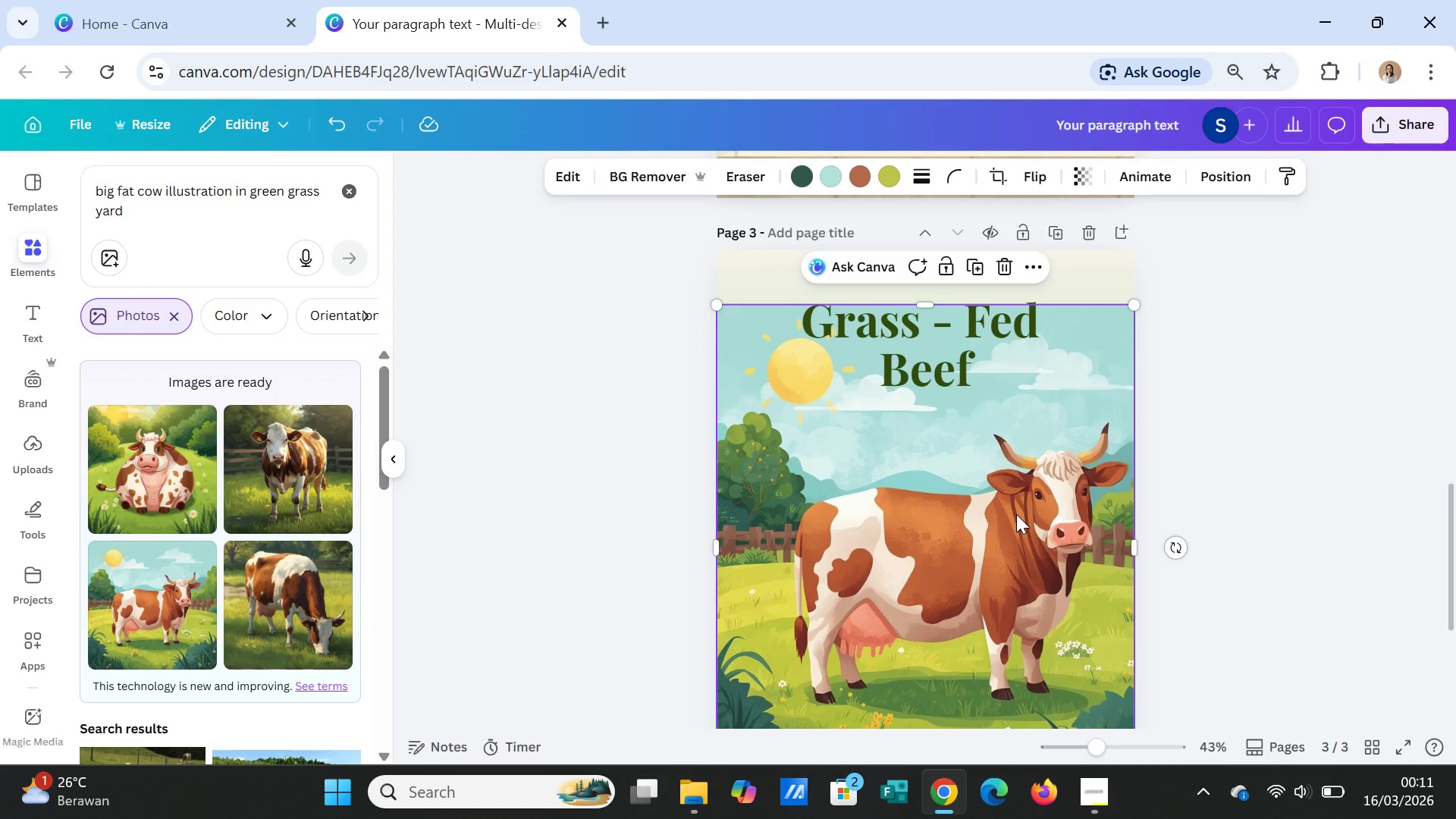 
key(Delete)
 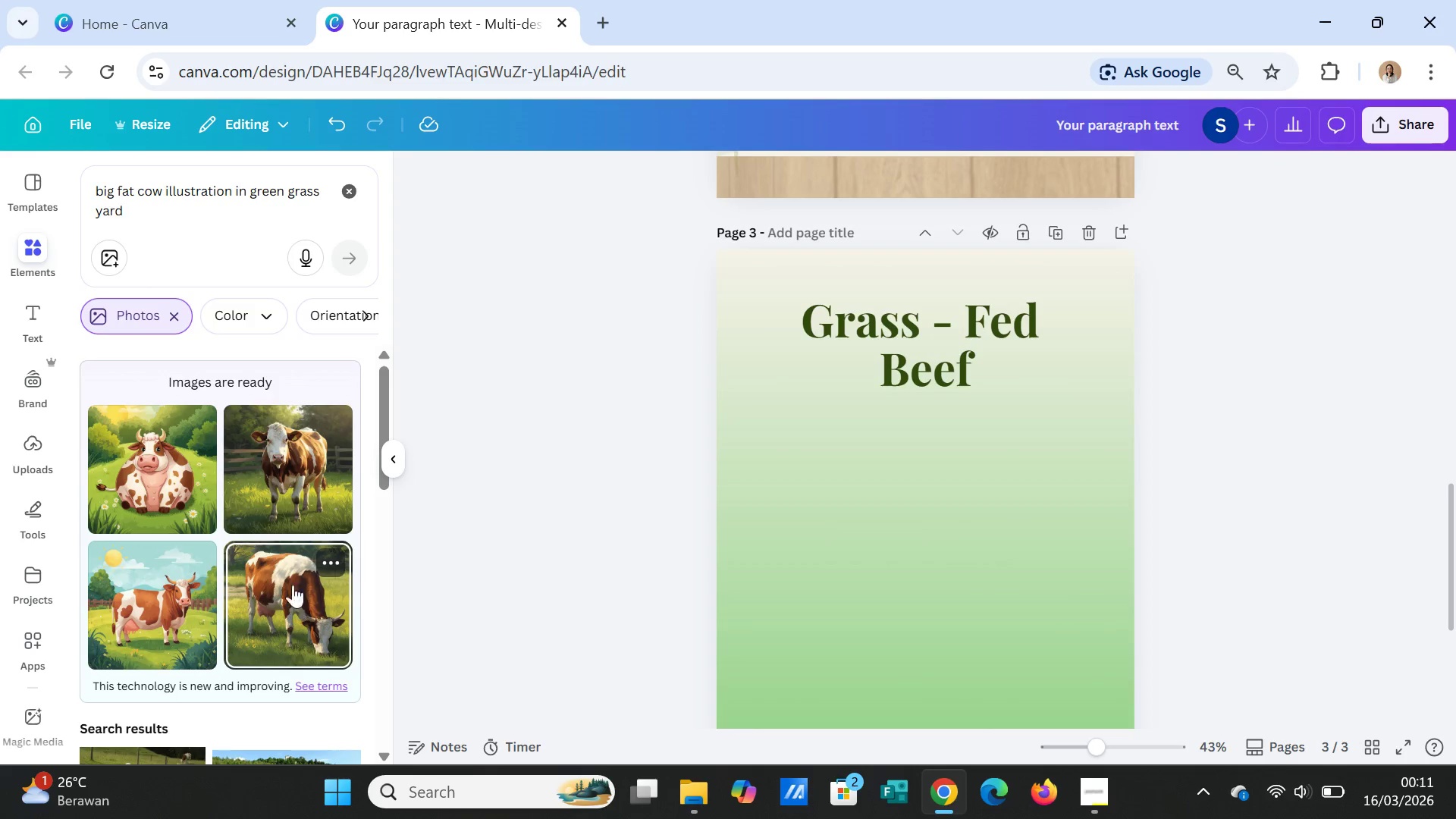 
left_click([266, 475])
 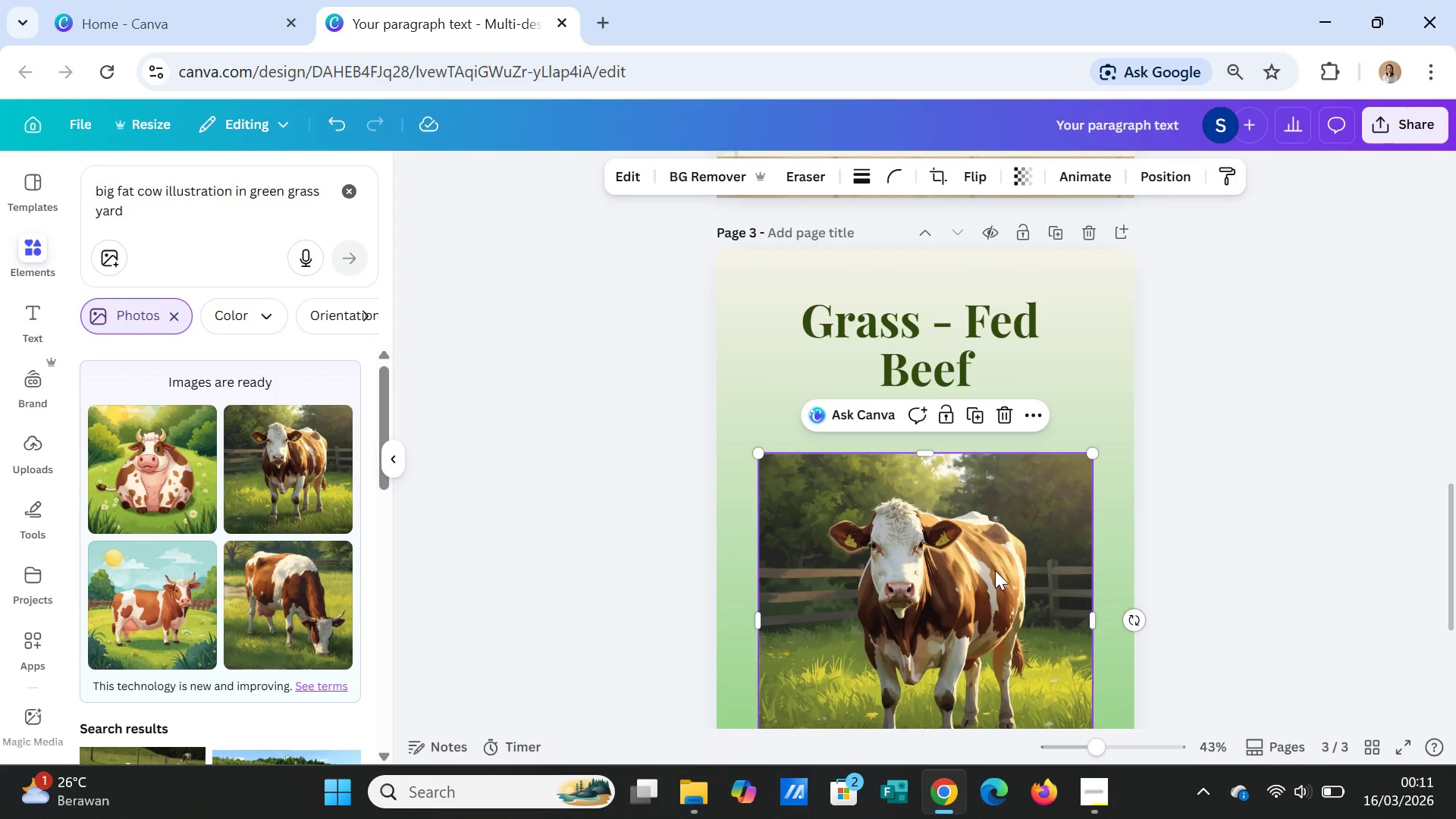 
scroll: coordinate [995, 570], scroll_direction: down, amount: 1.0
 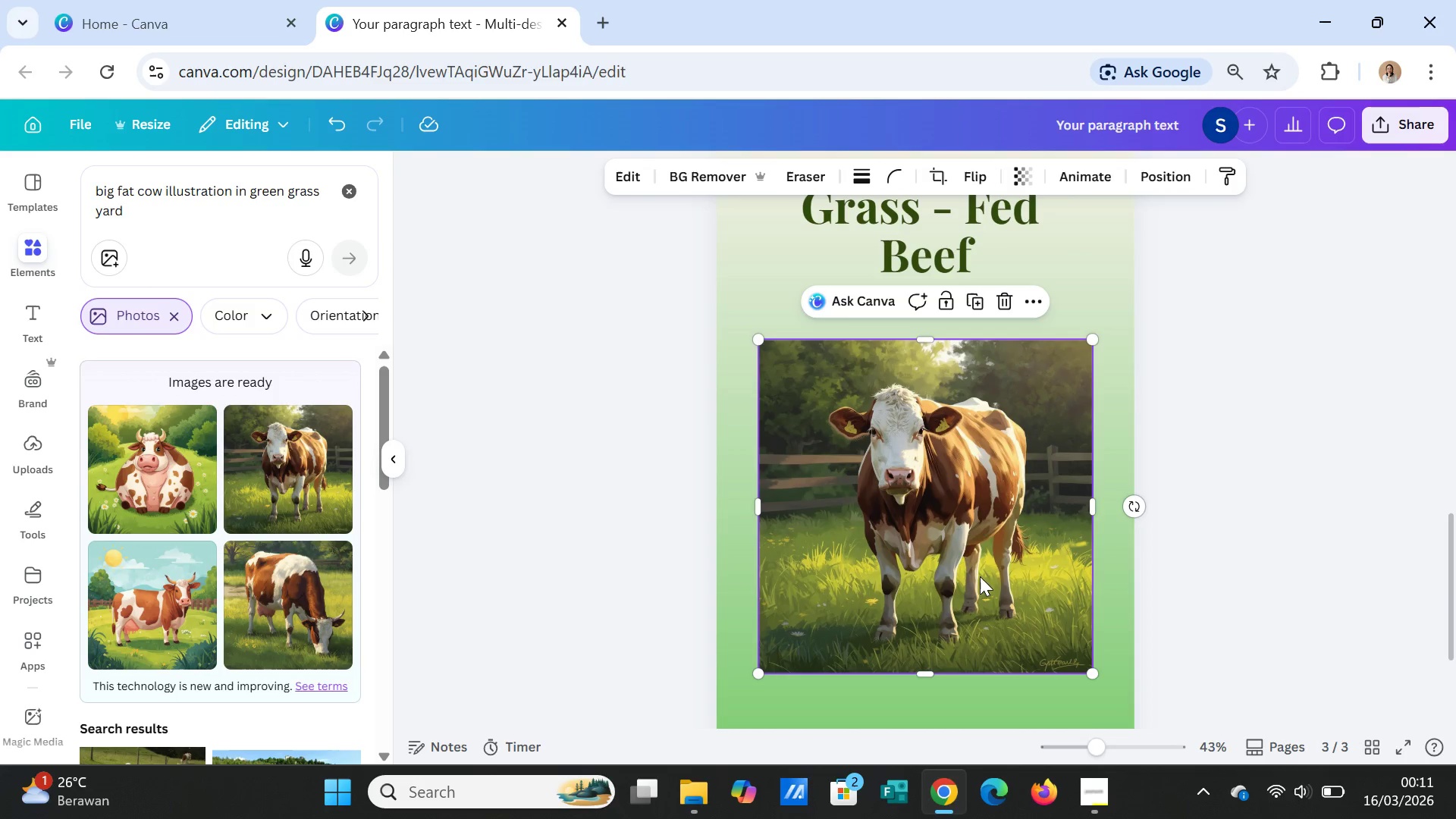 
key(Delete)
 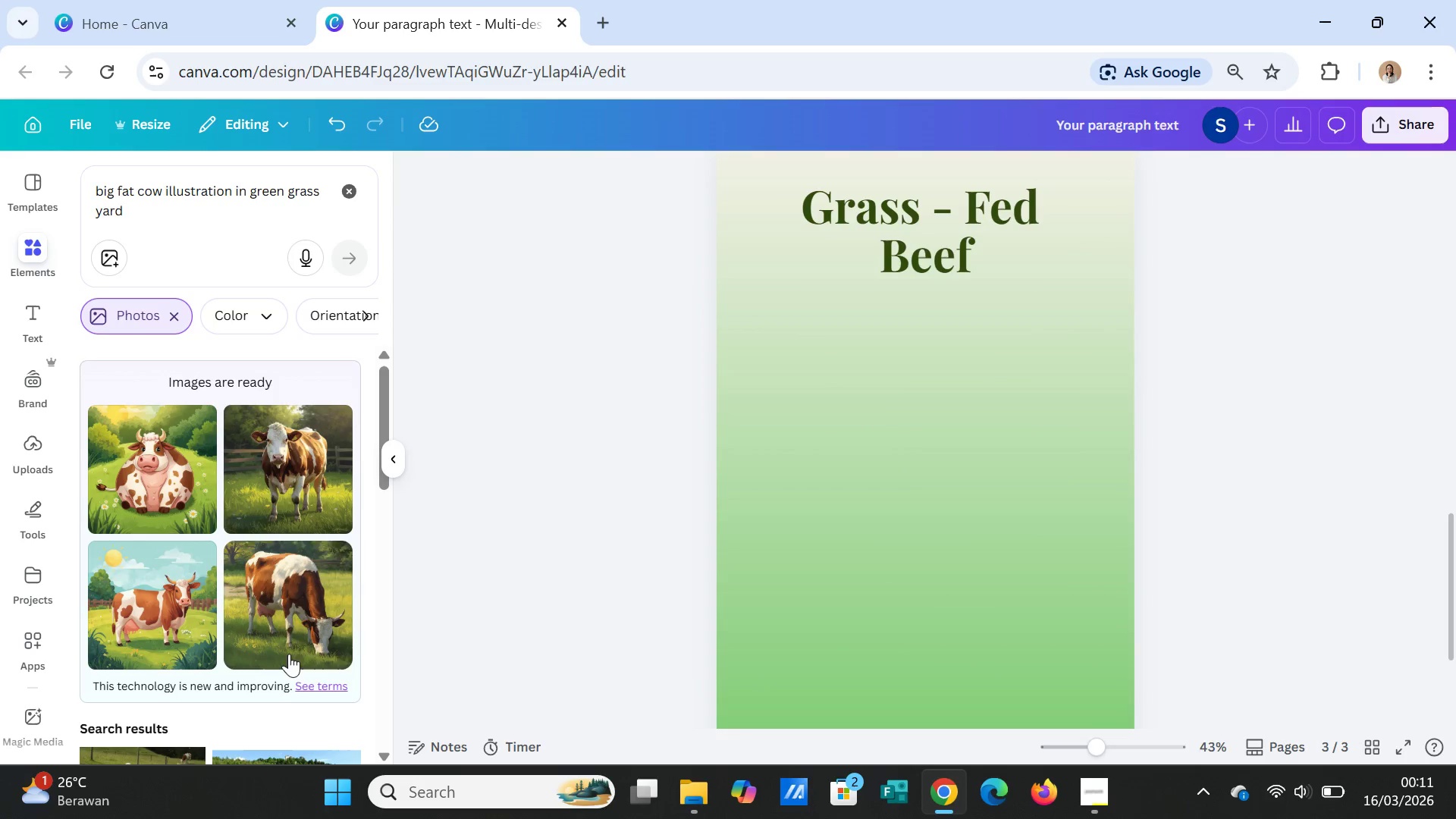 
scroll: coordinate [302, 605], scroll_direction: down, amount: 9.0
 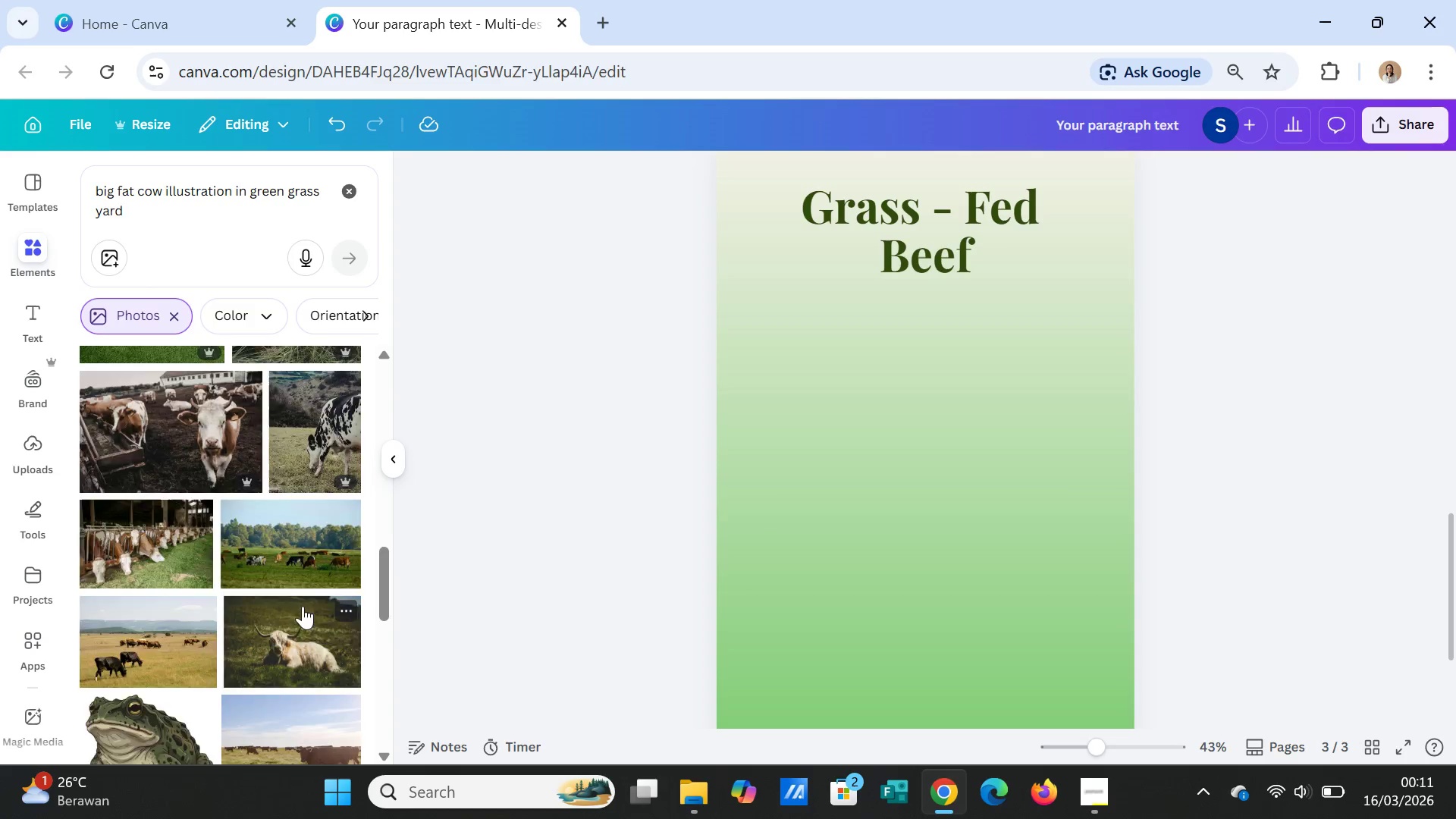 
scroll: coordinate [303, 592], scroll_direction: up, amount: 10.0
 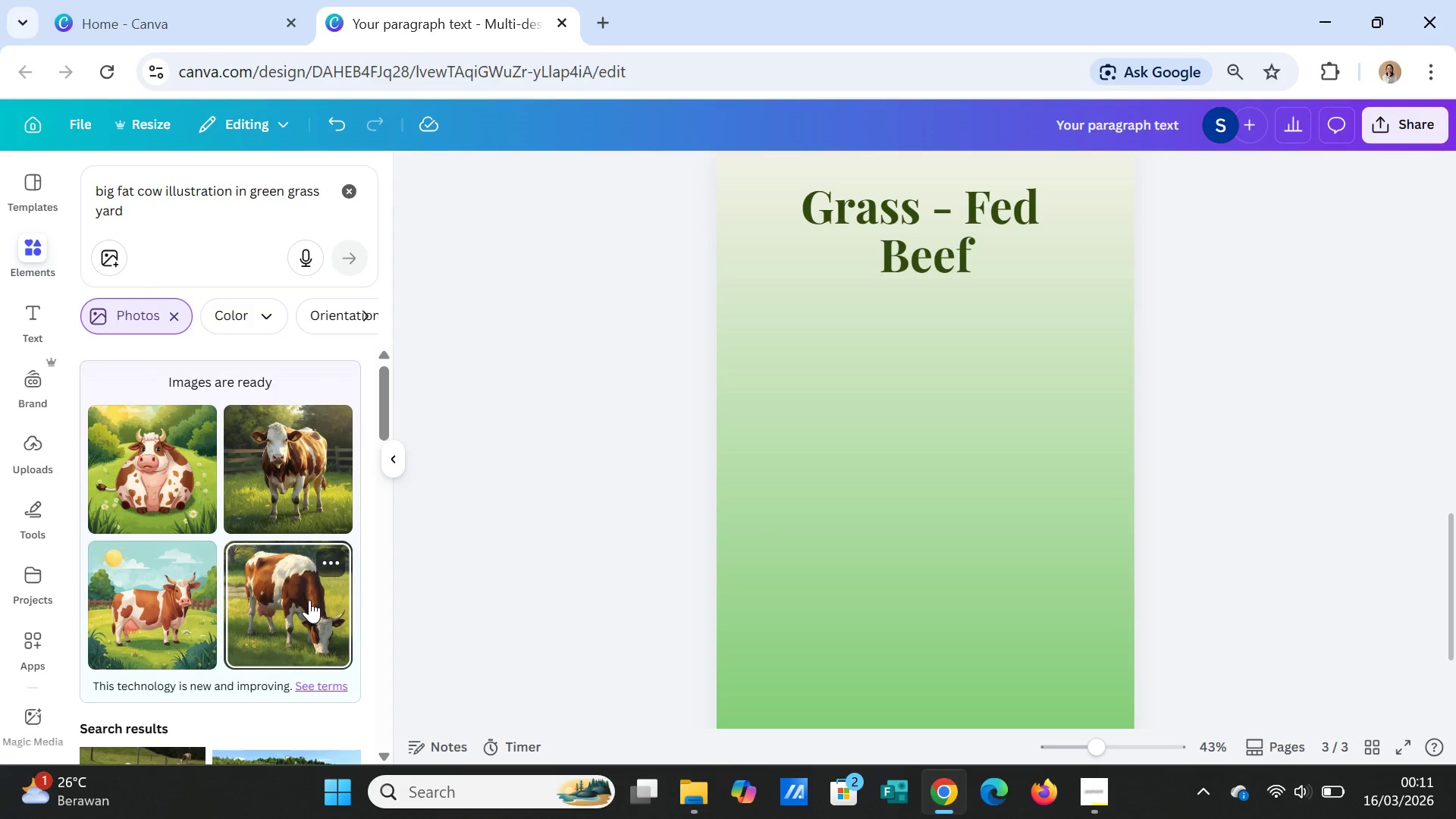 
left_click([303, 601])
 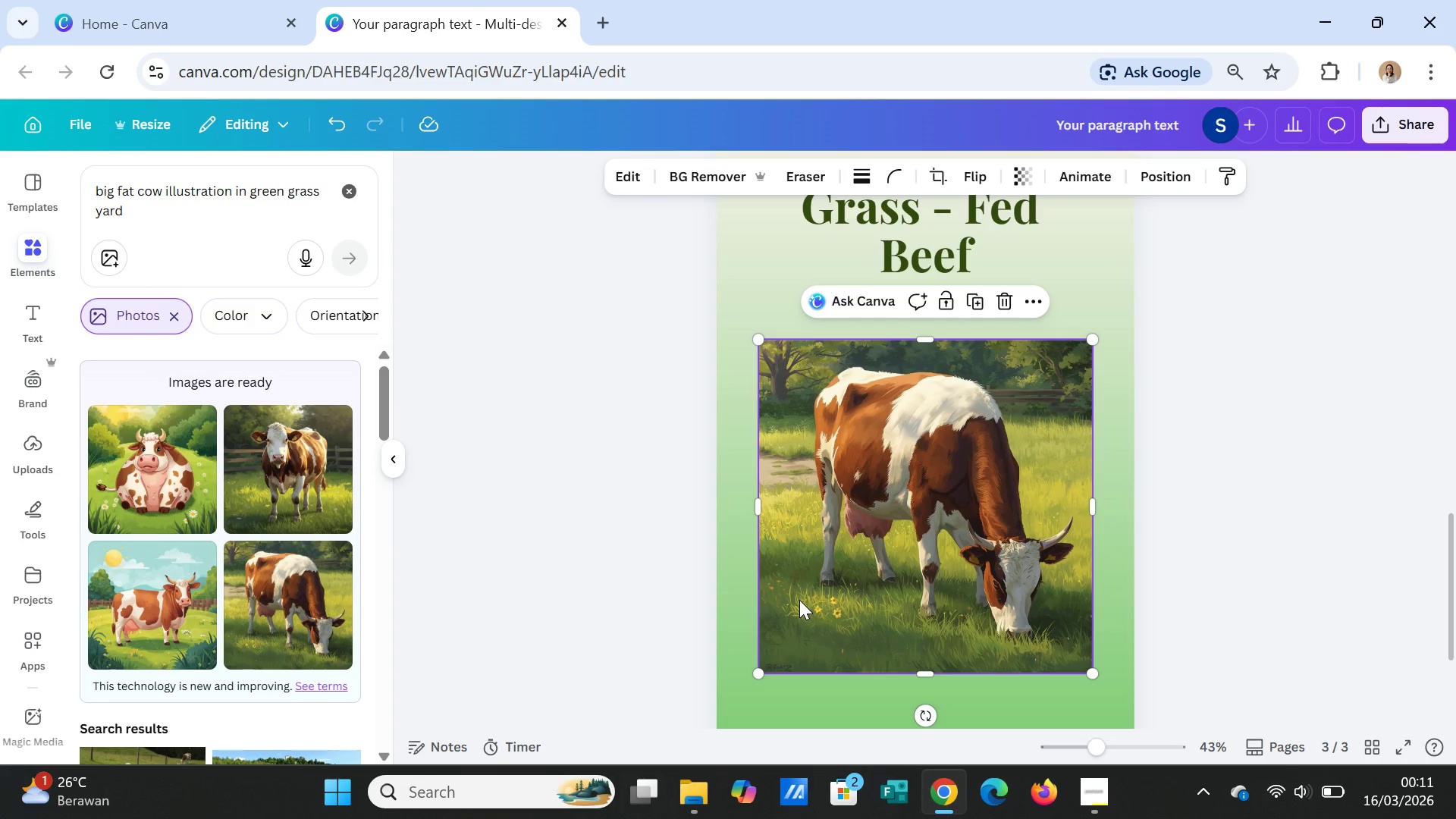 
left_click([1191, 549])
 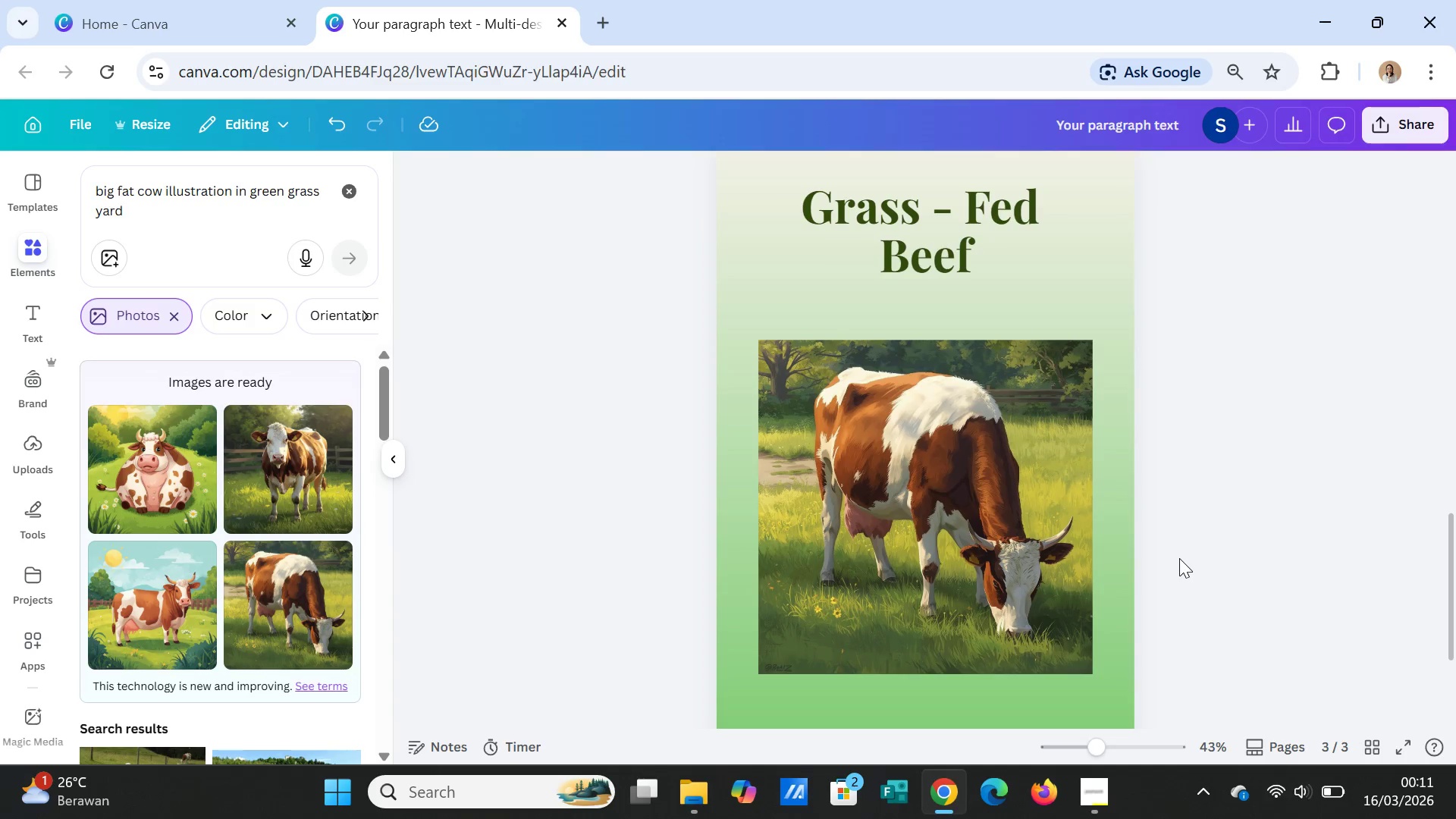 
scroll: coordinate [1176, 566], scroll_direction: down, amount: 2.0
 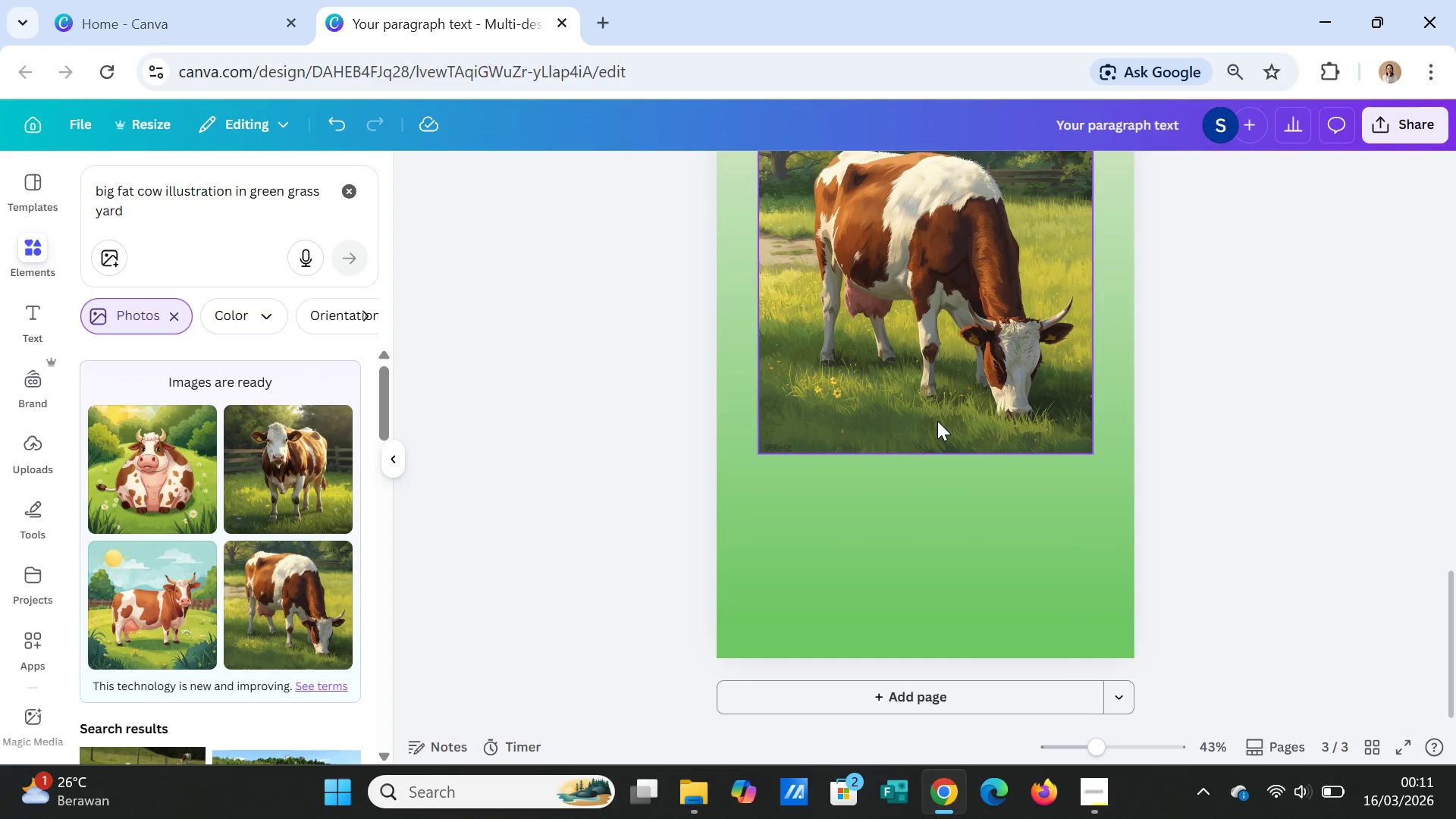 
left_click([936, 419])
 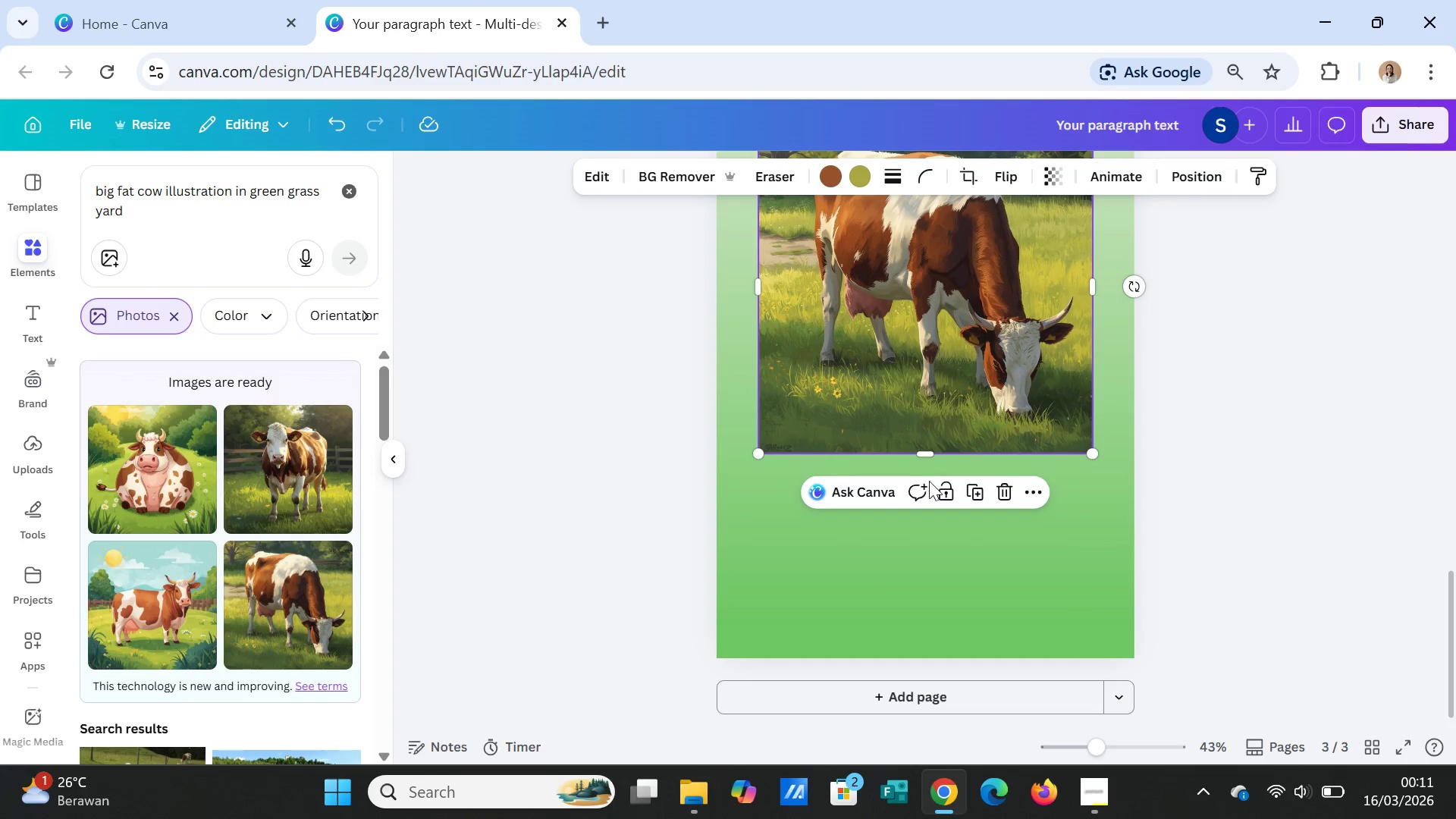 
scroll: coordinate [929, 481], scroll_direction: up, amount: 1.0
 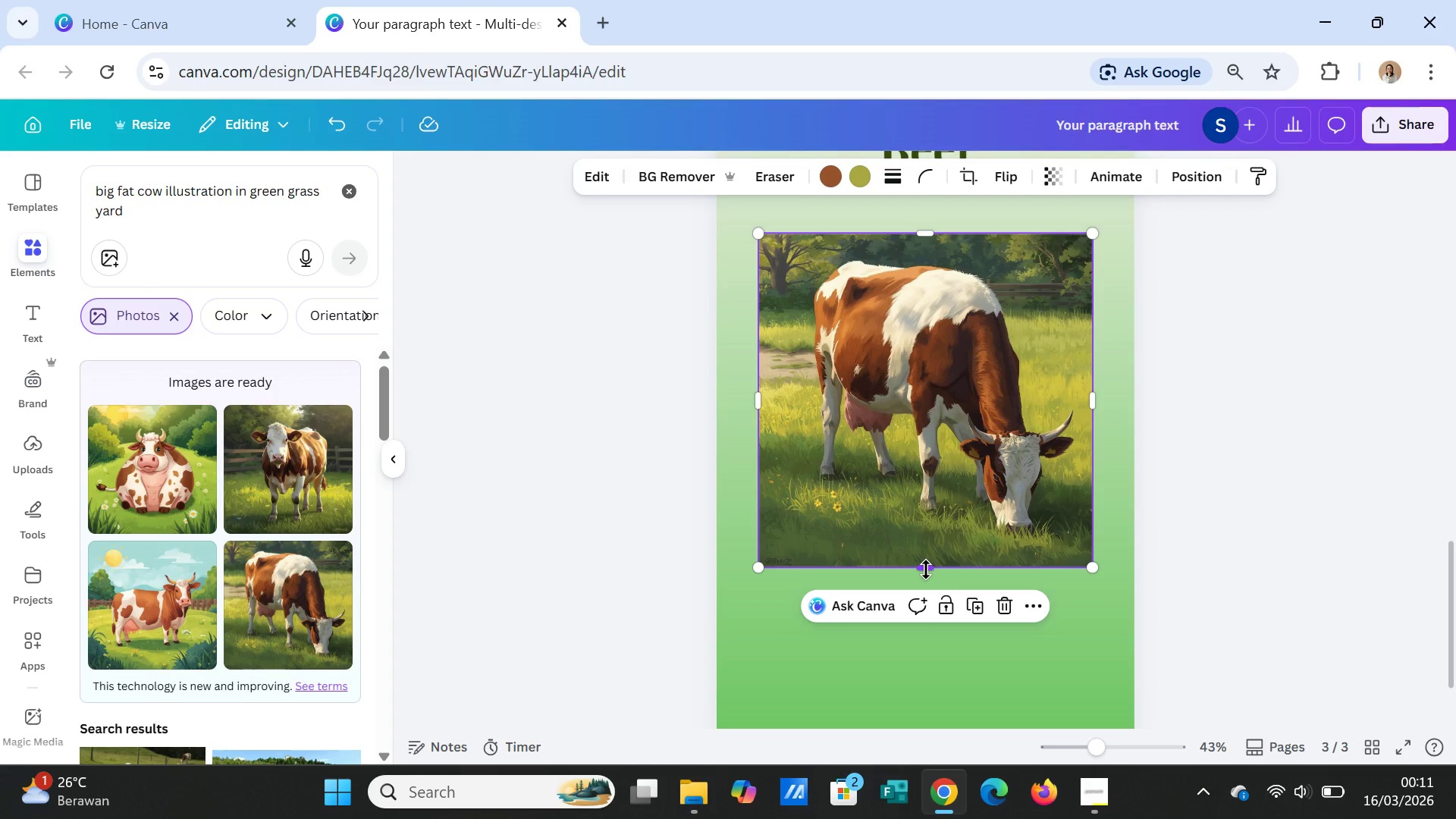 
wait(6.88)
 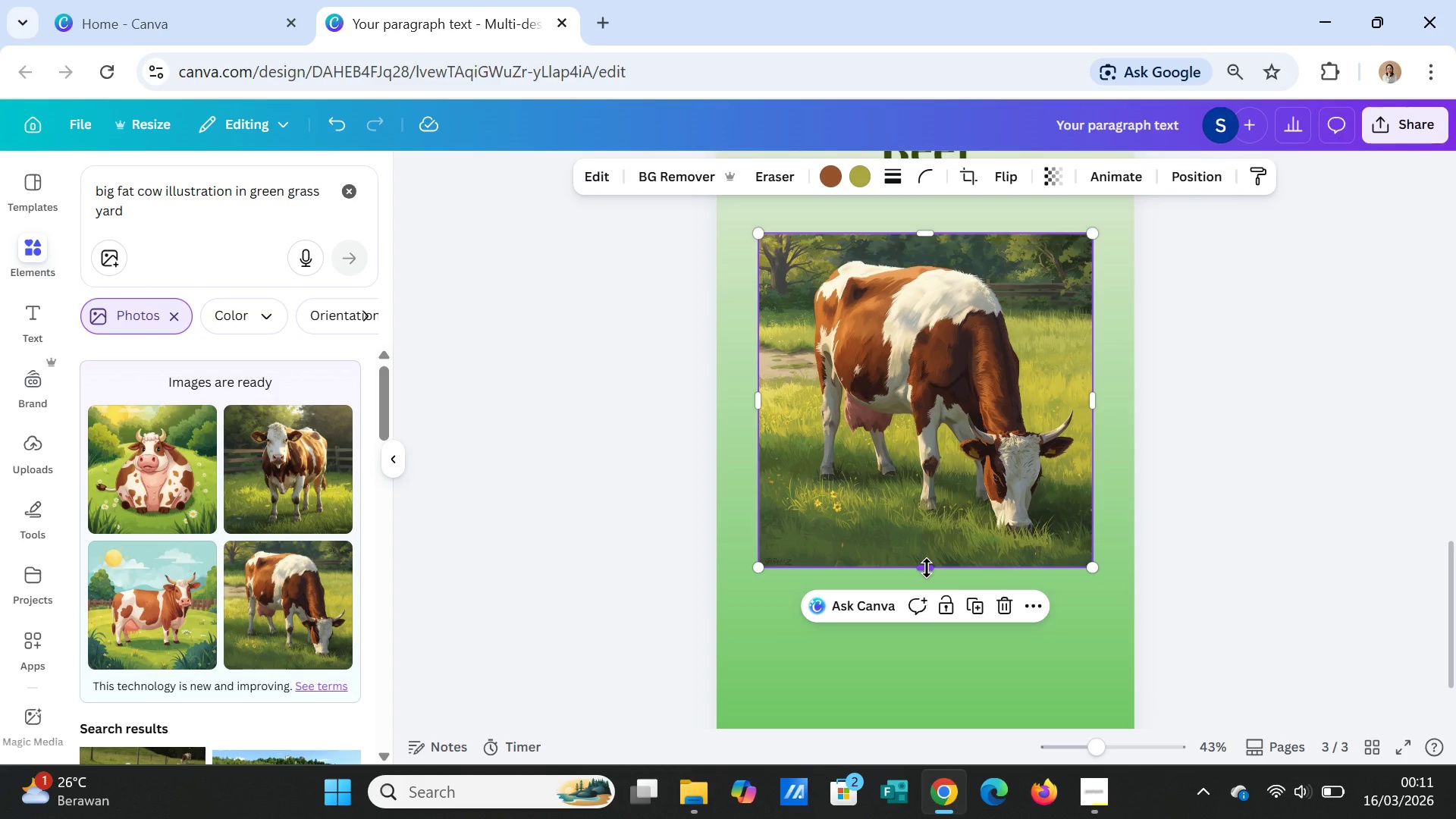 
left_click_drag(start_coordinate=[924, 578], to_coordinate=[926, 604])
 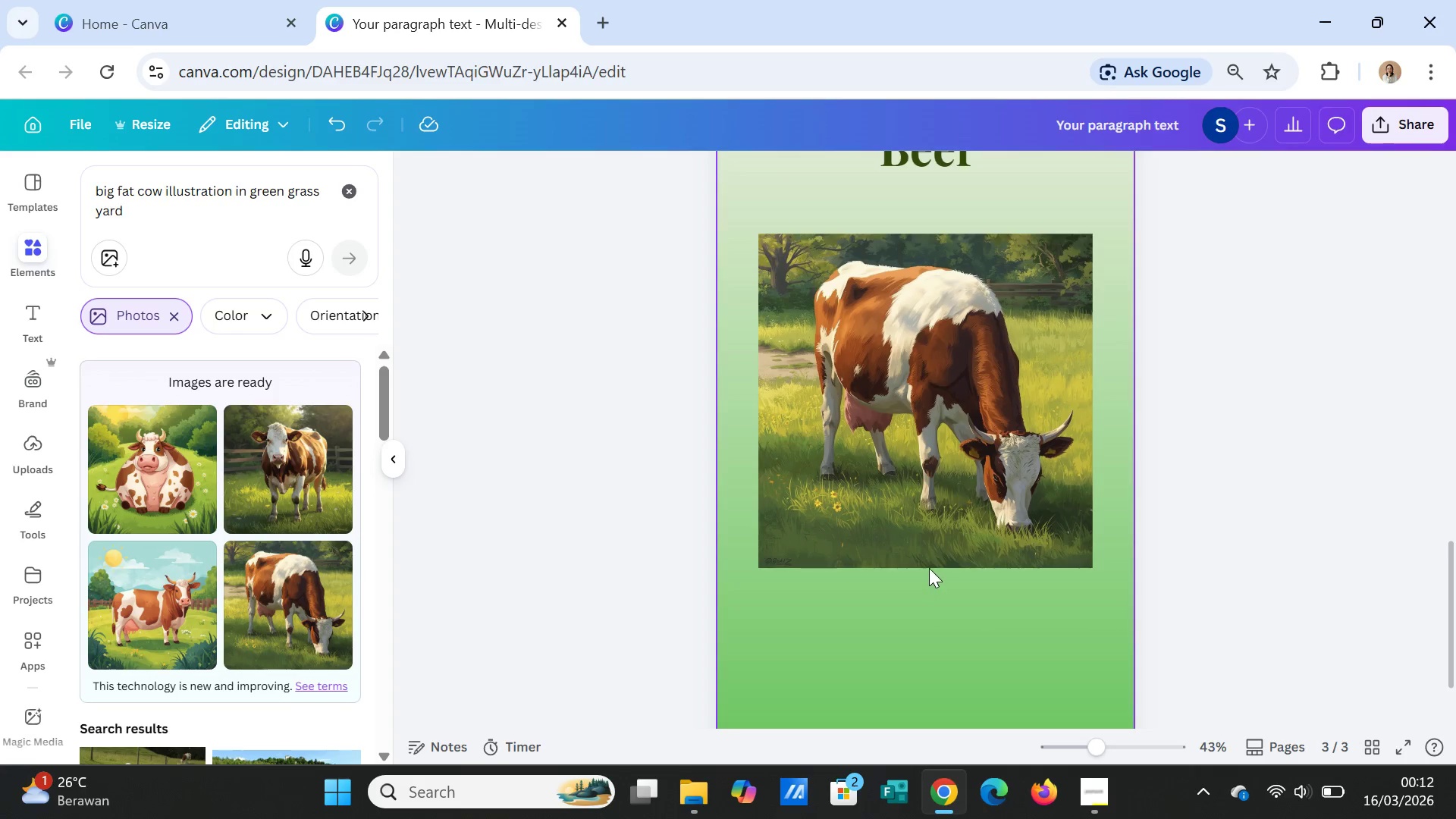 
left_click([916, 528])
 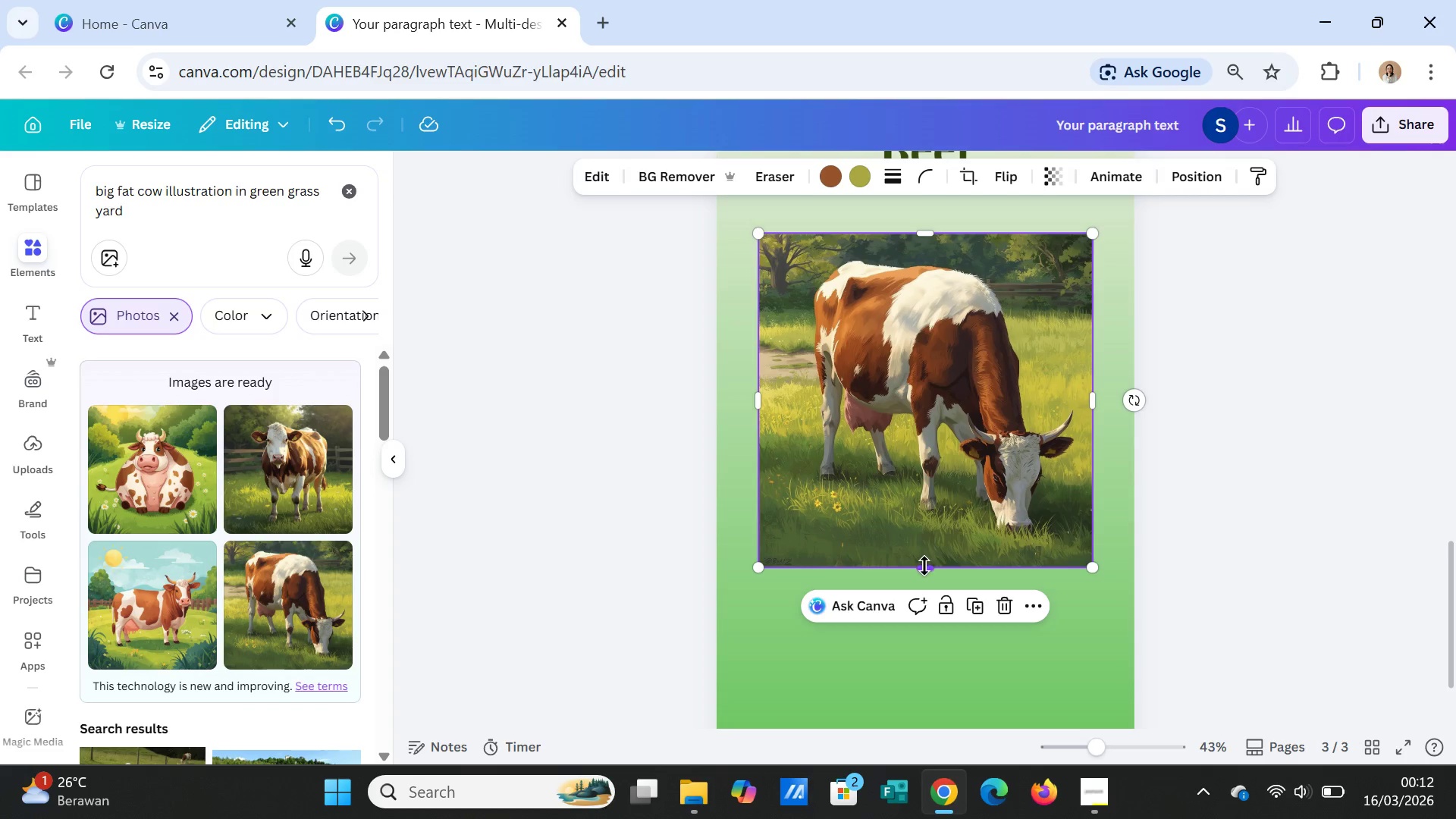 
left_click_drag(start_coordinate=[924, 566], to_coordinate=[934, 628])
 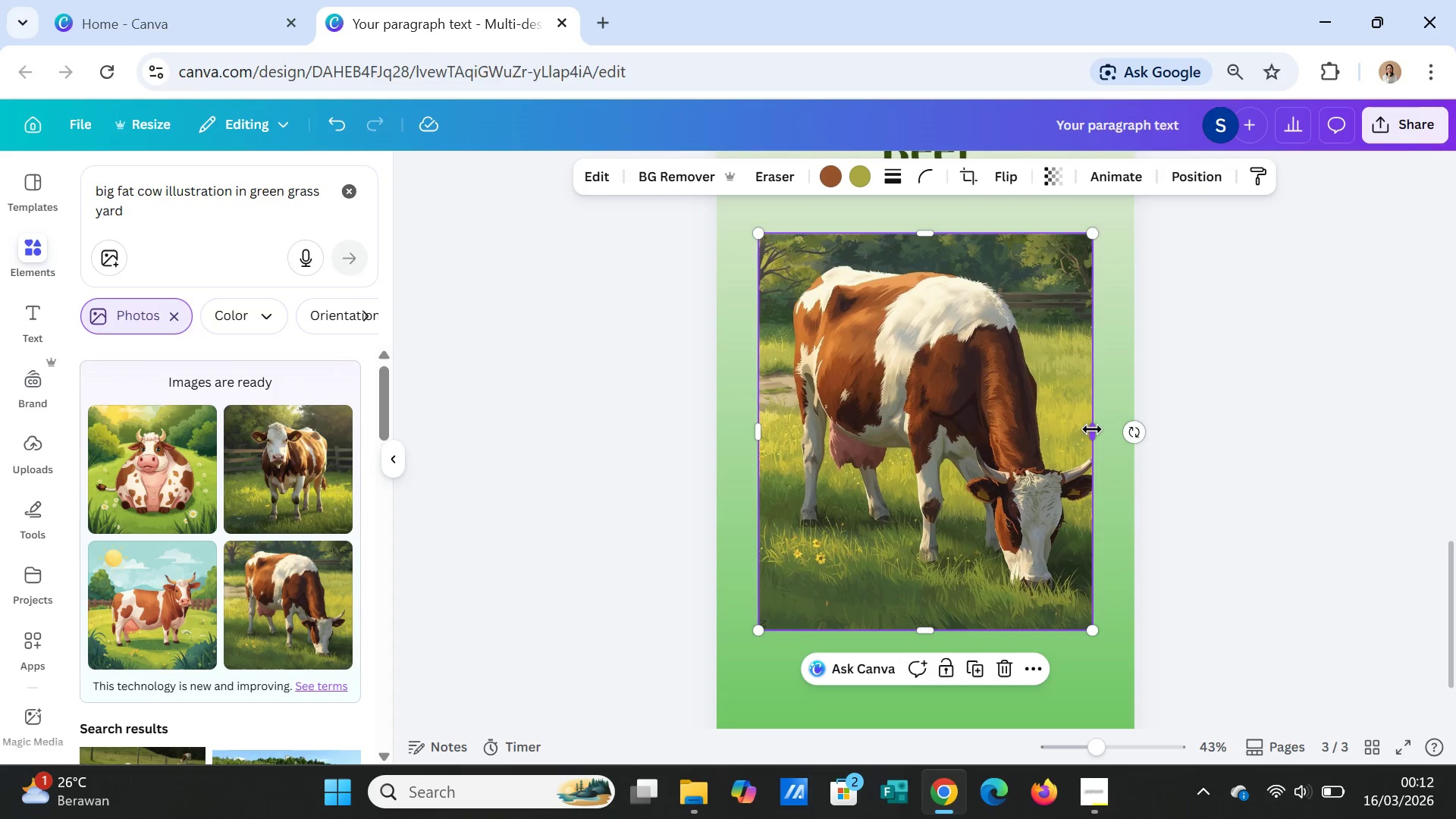 
left_click_drag(start_coordinate=[1092, 429], to_coordinate=[1109, 429])
 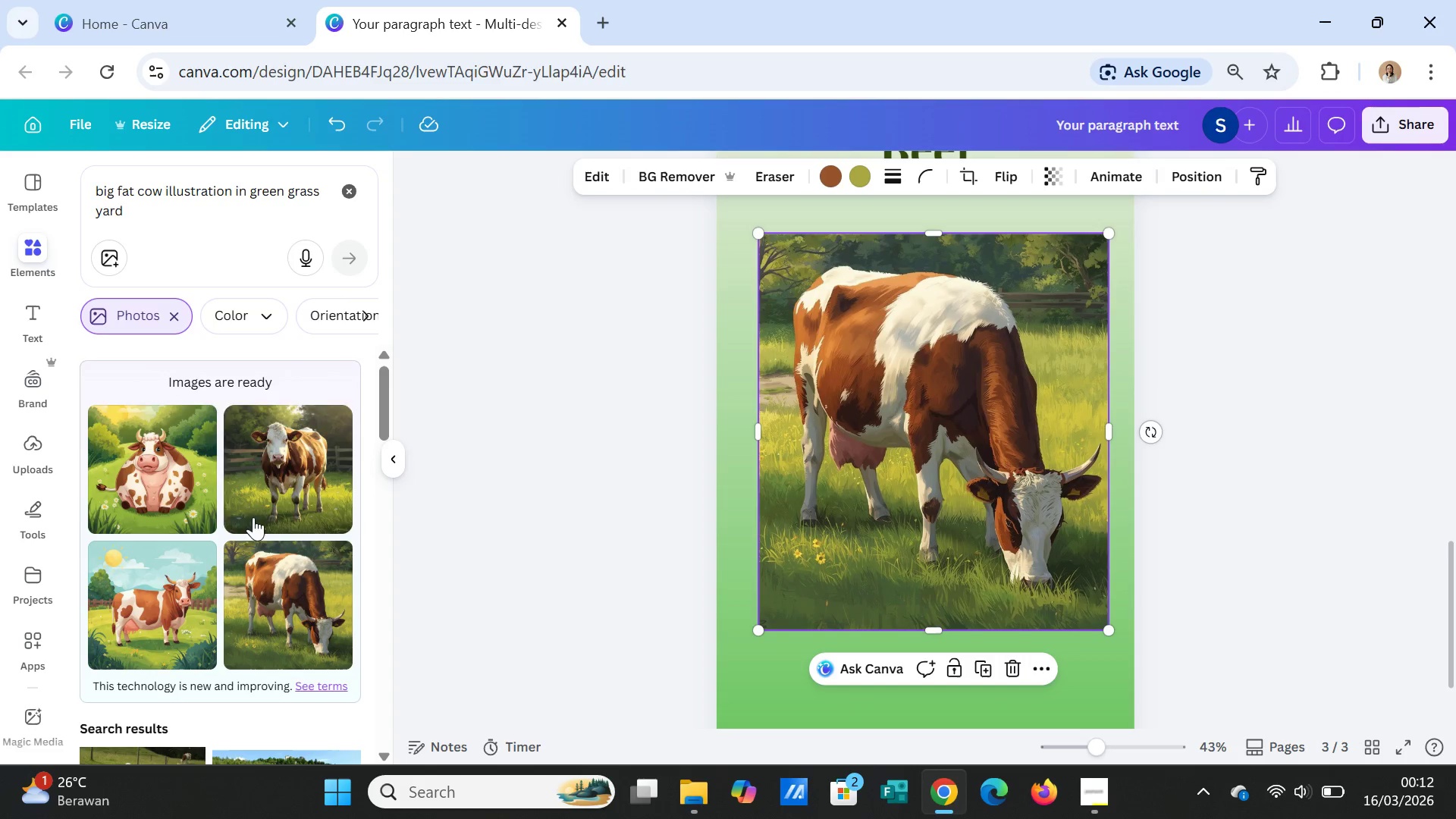 
wait(5.25)
 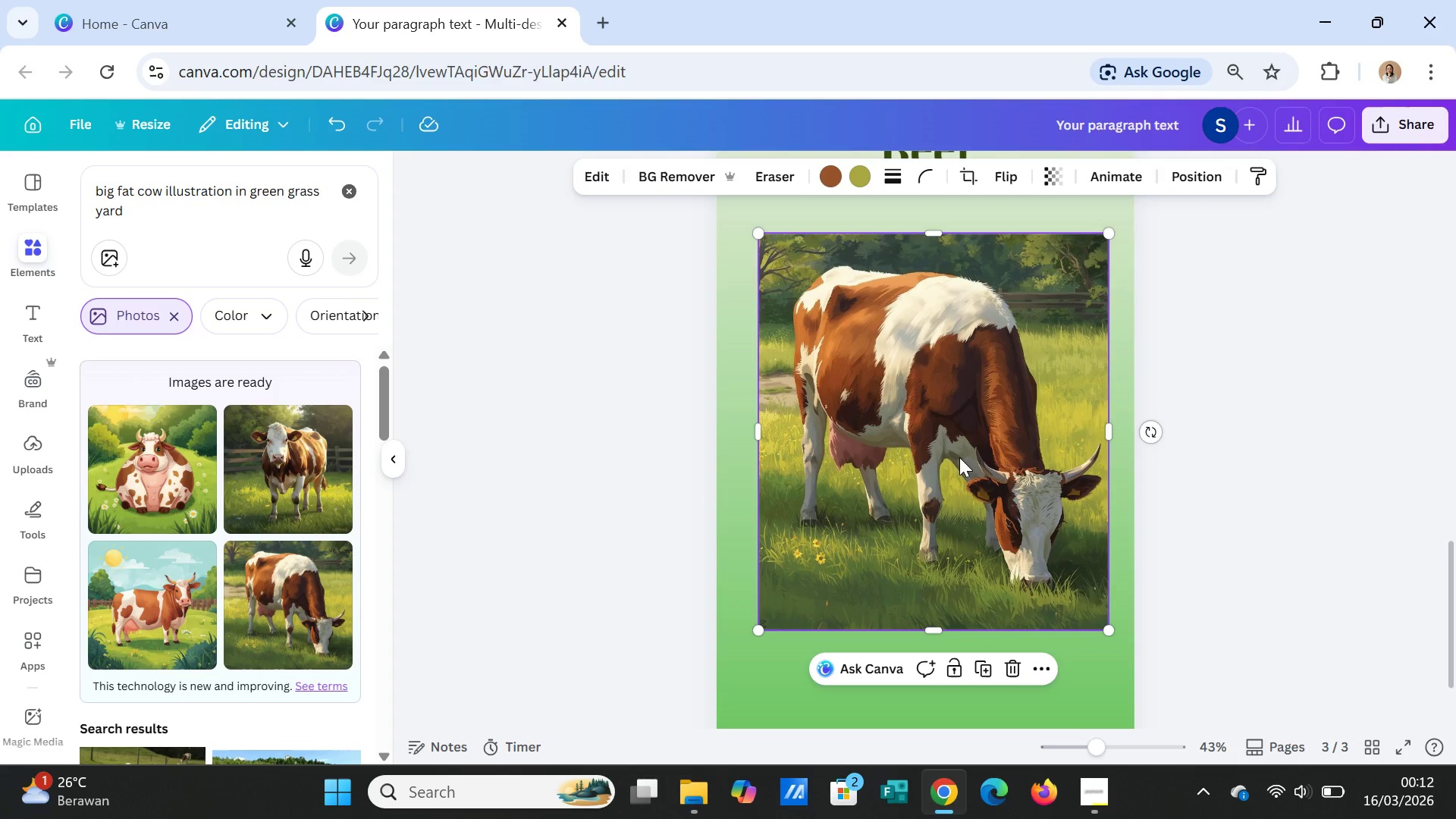 
left_click([143, 221])
 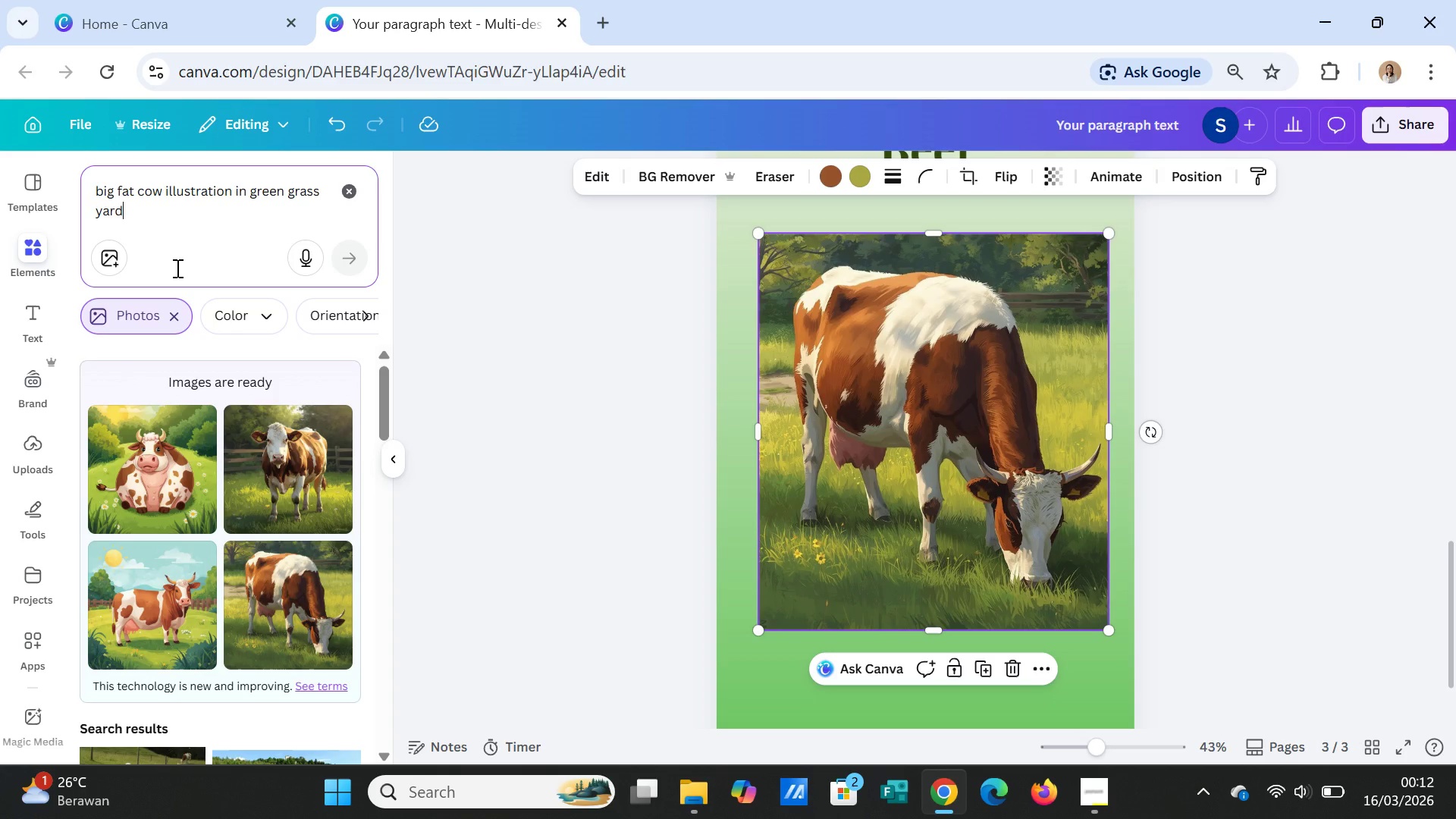 
type(, 1080x1920 px)
 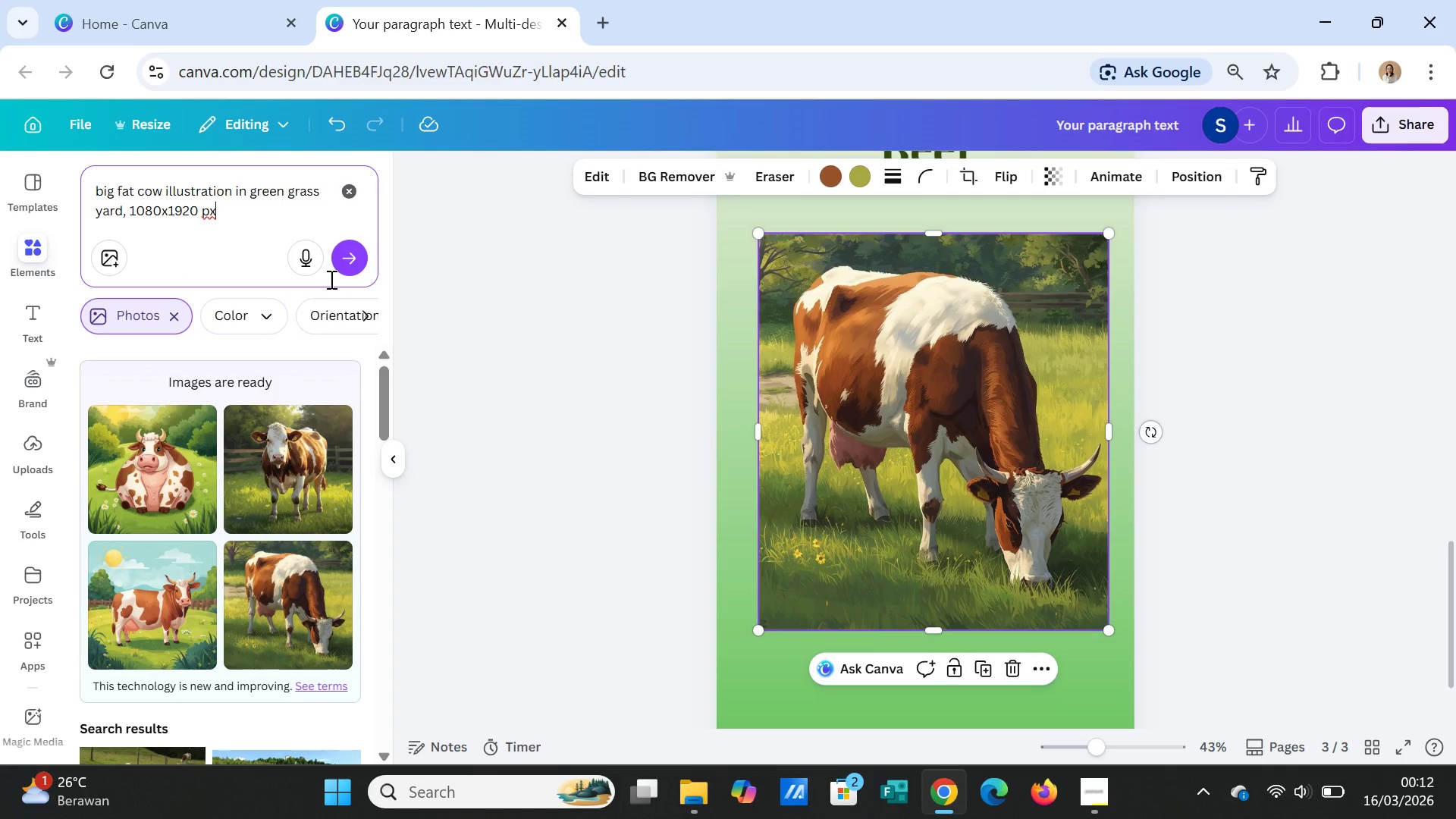 
left_click([355, 271])
 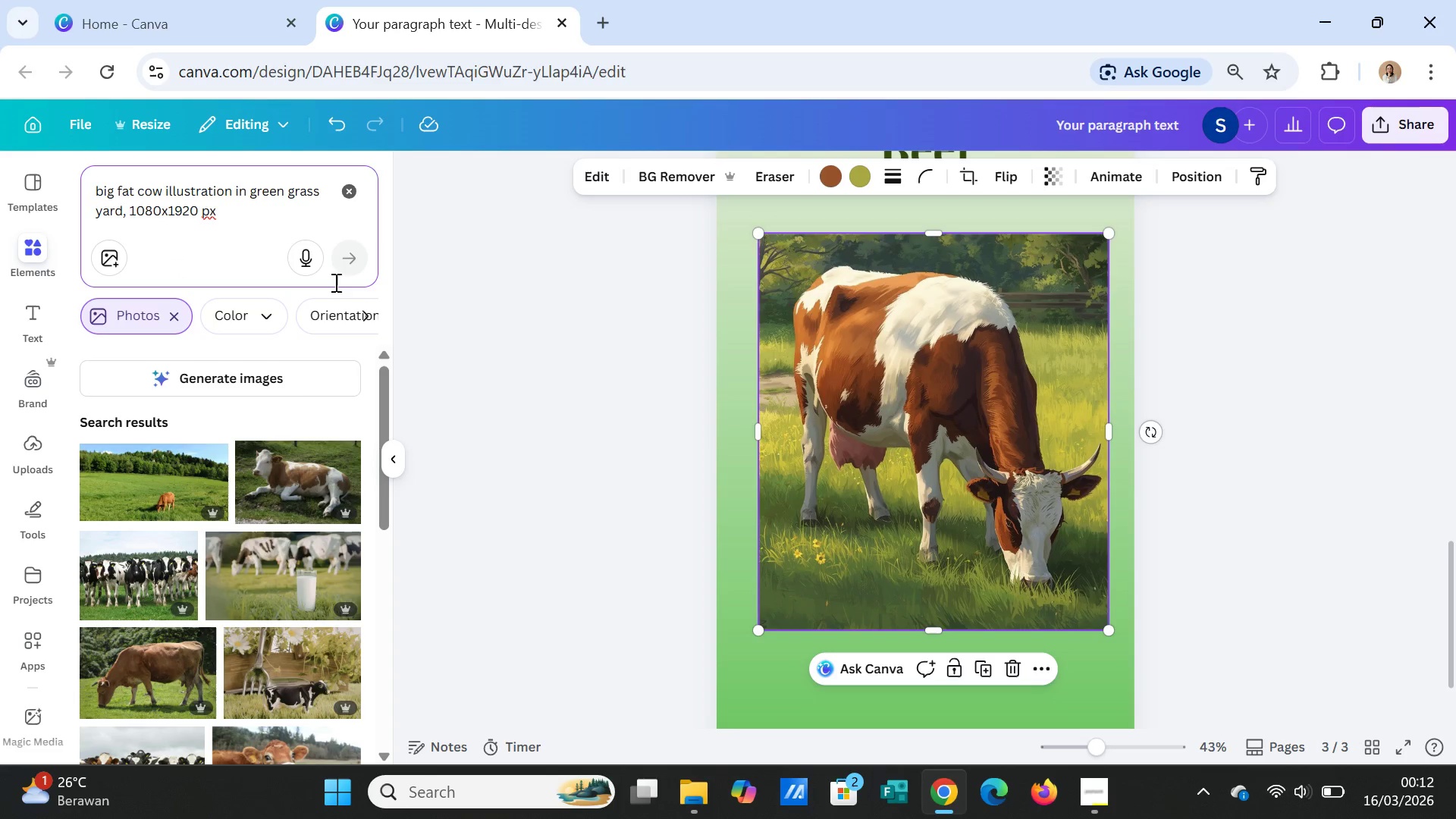 
left_click([264, 370])
 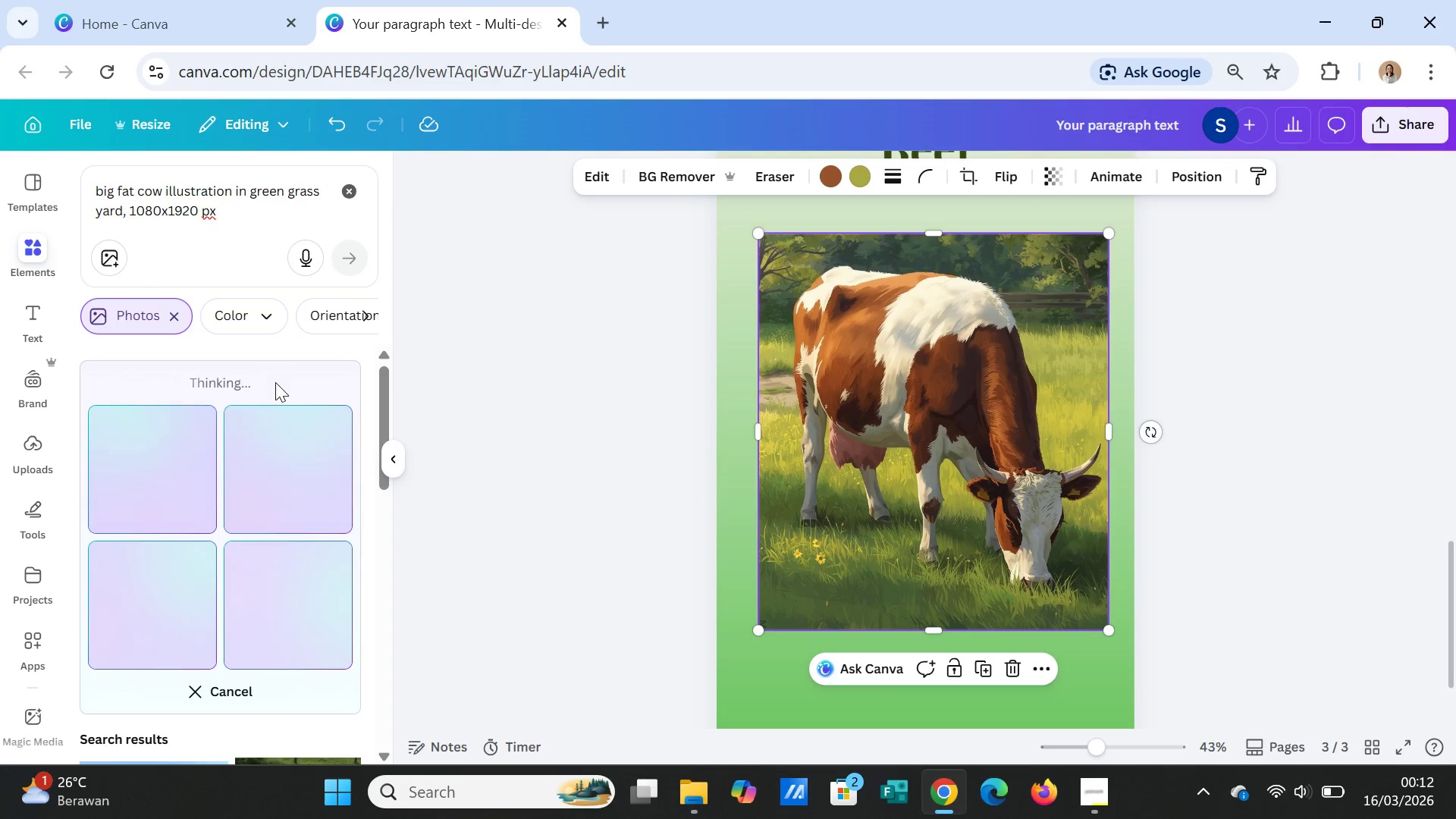 
wait(14.53)
 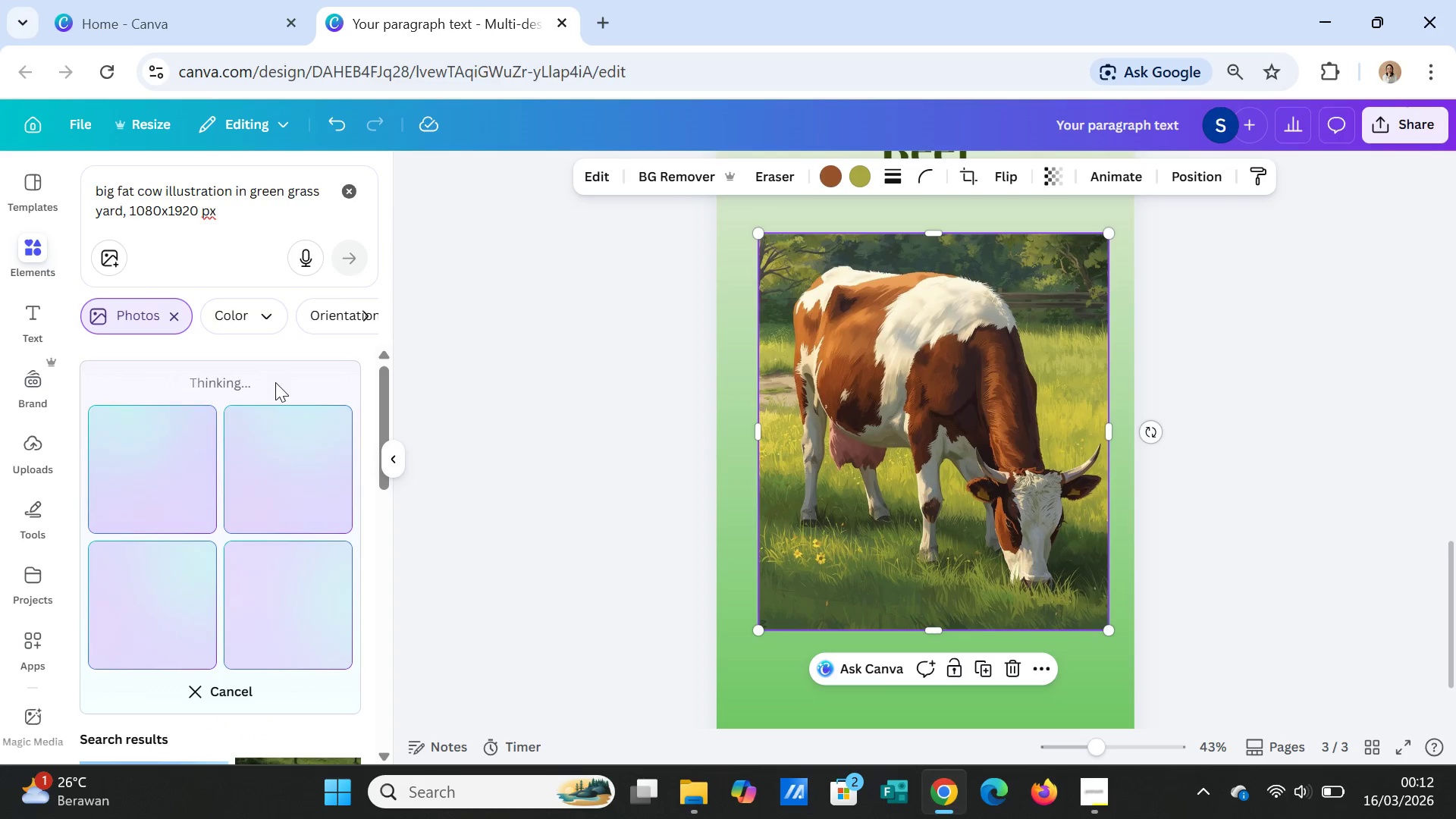 
scroll: coordinate [271, 639], scroll_direction: down, amount: 1.0
 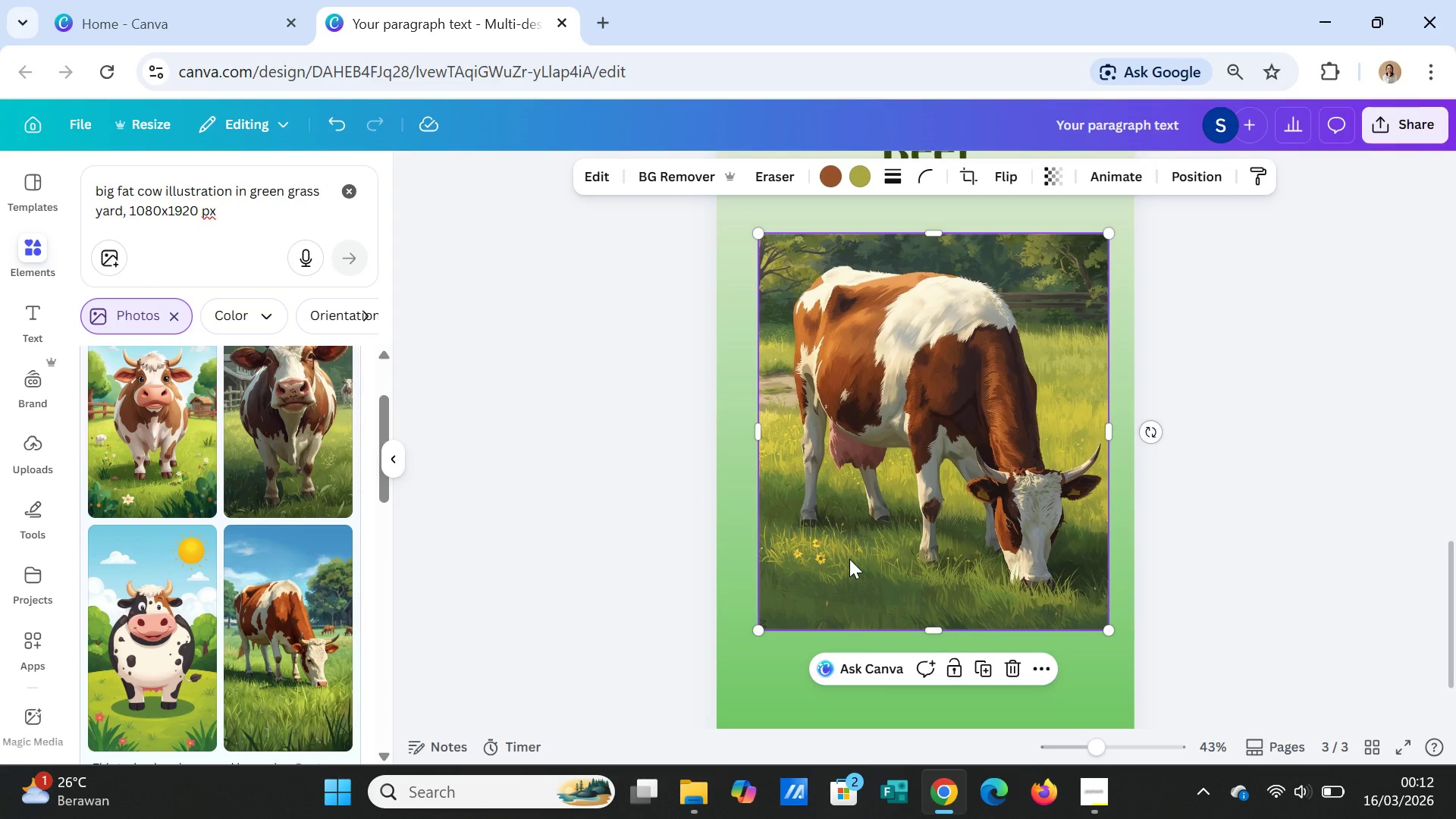 
left_click([846, 560])
 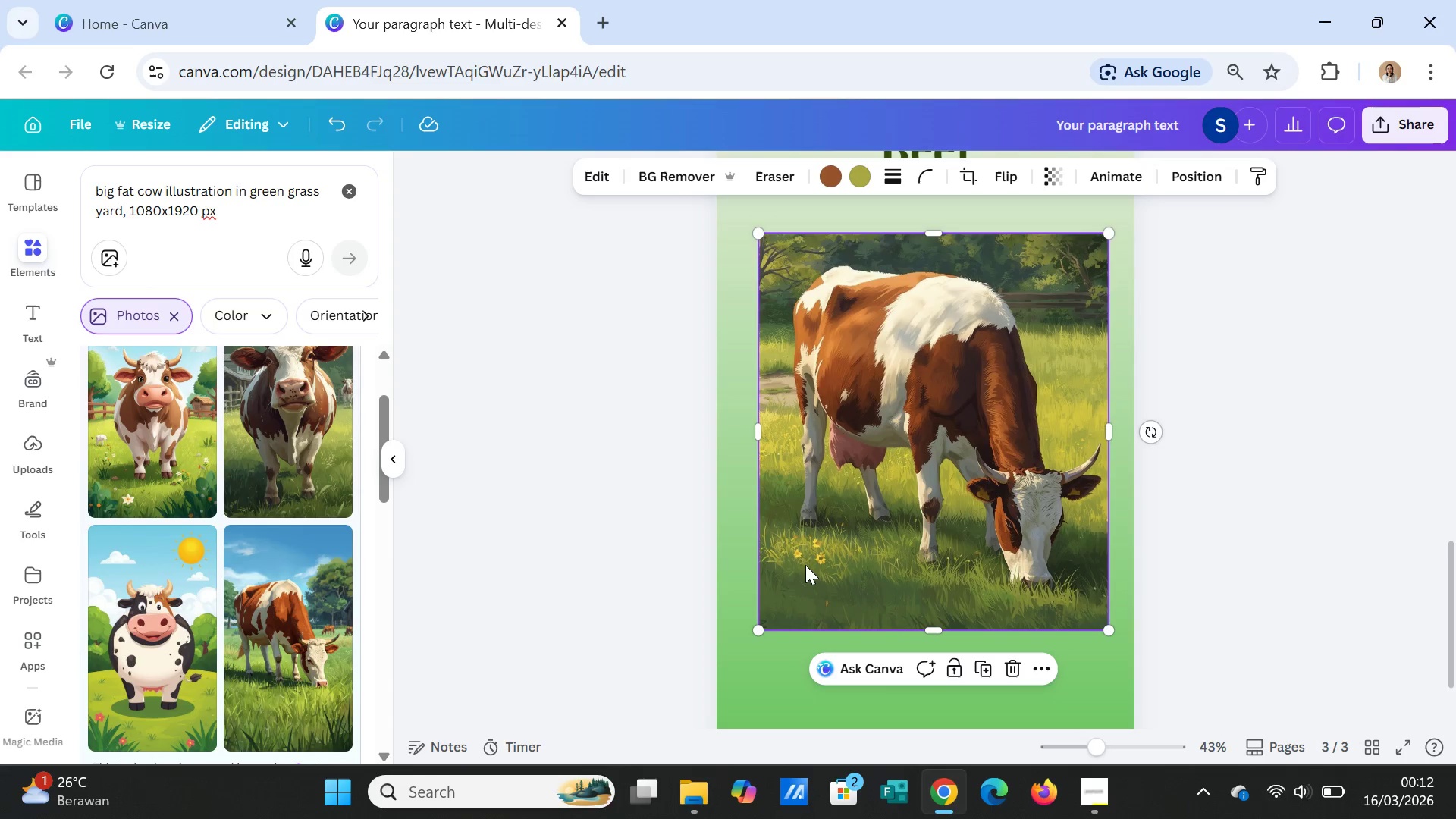 
key(Delete)
 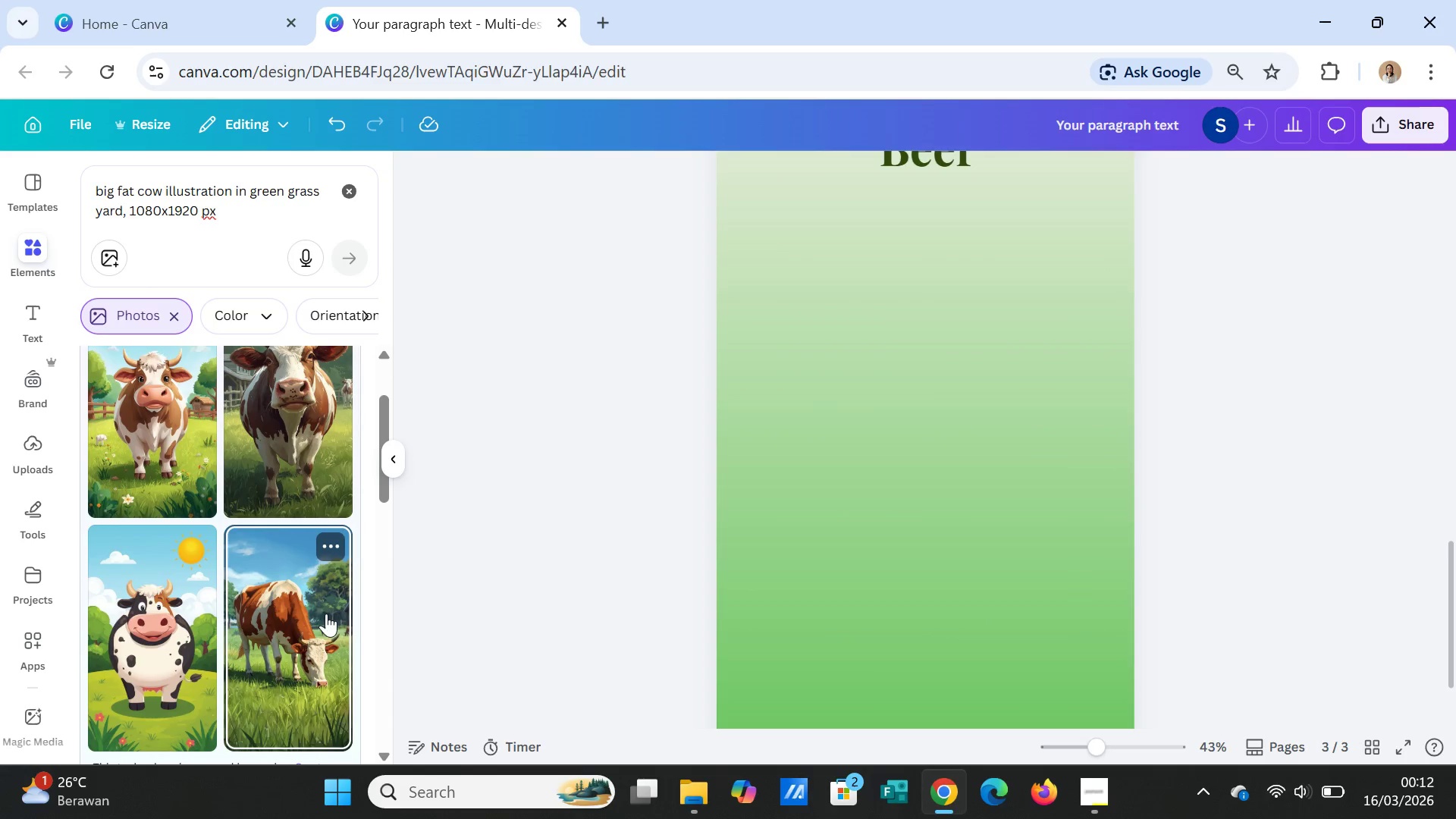 
left_click([312, 608])
 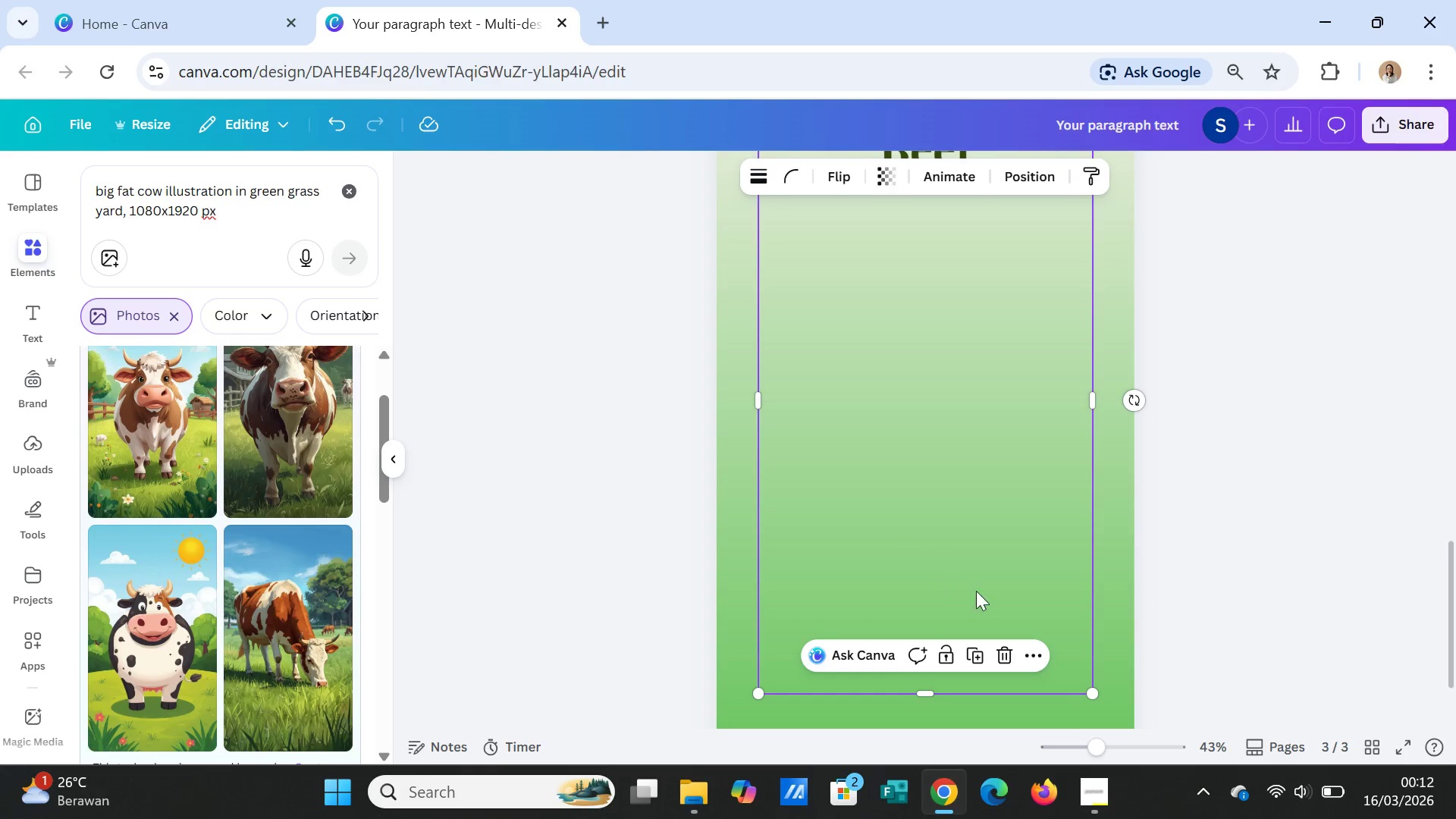 
scroll: coordinate [996, 595], scroll_direction: up, amount: 2.0
 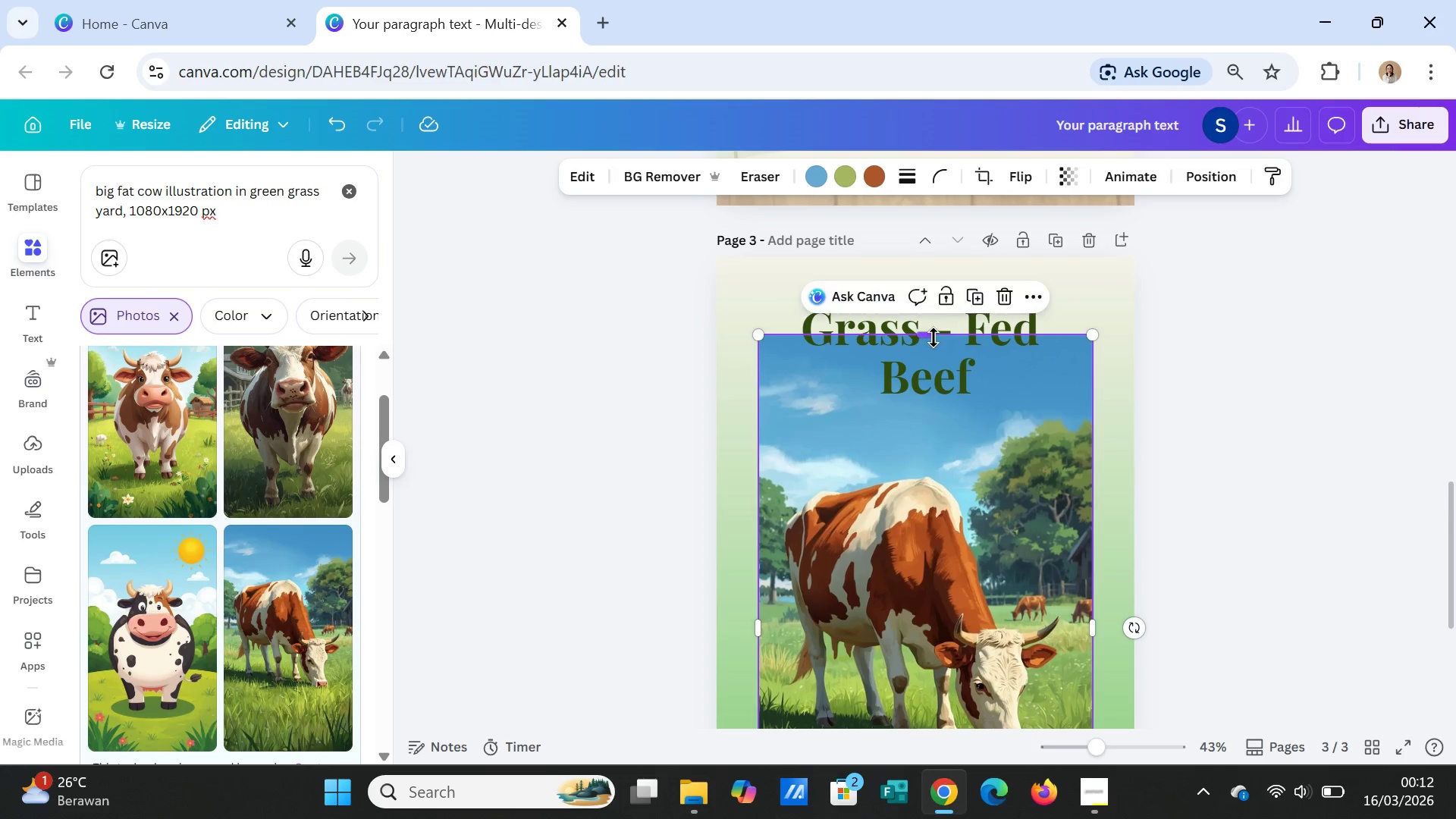 
left_click_drag(start_coordinate=[934, 337], to_coordinate=[924, 254])
 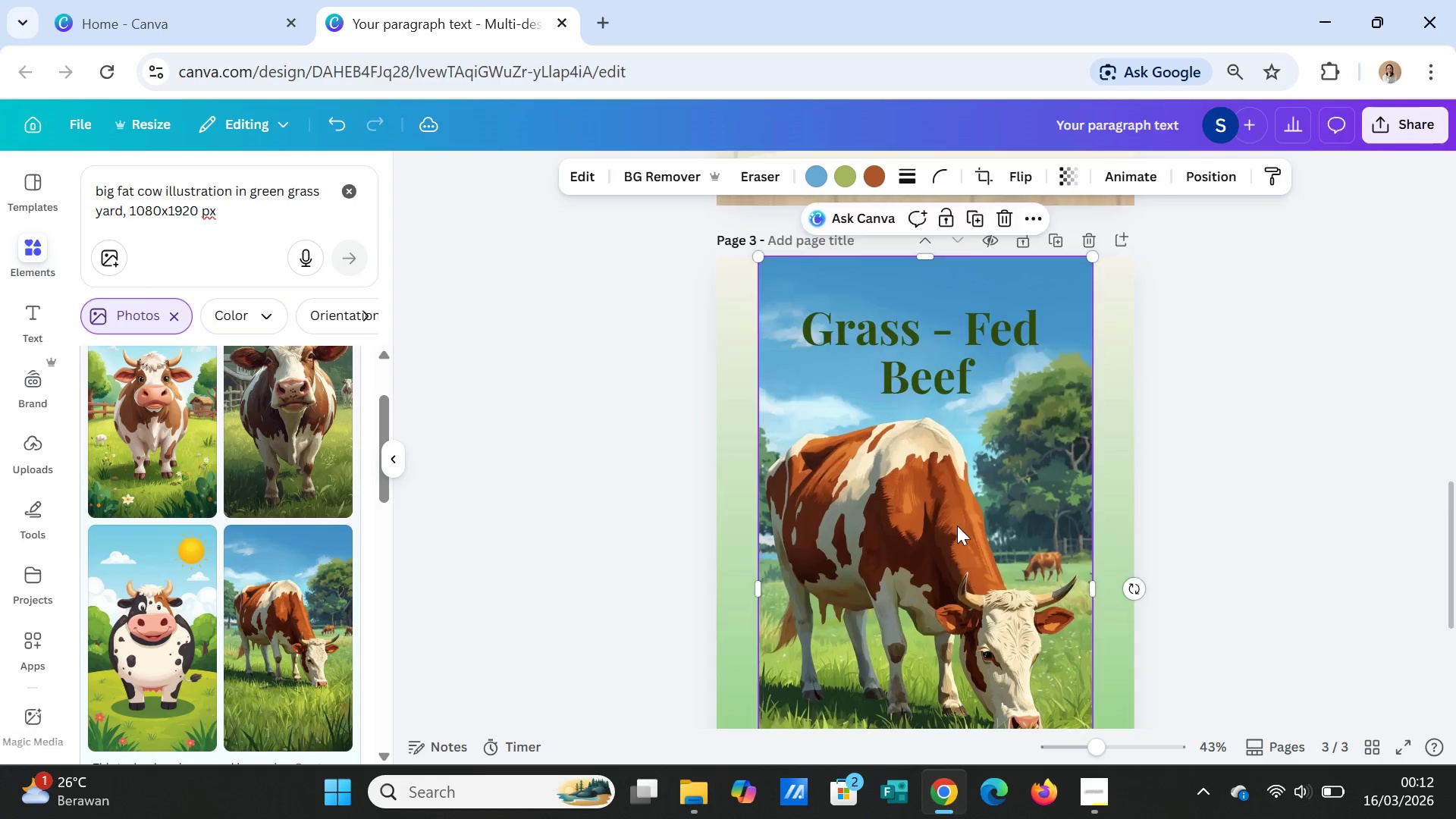 
scroll: coordinate [959, 534], scroll_direction: down, amount: 3.0
 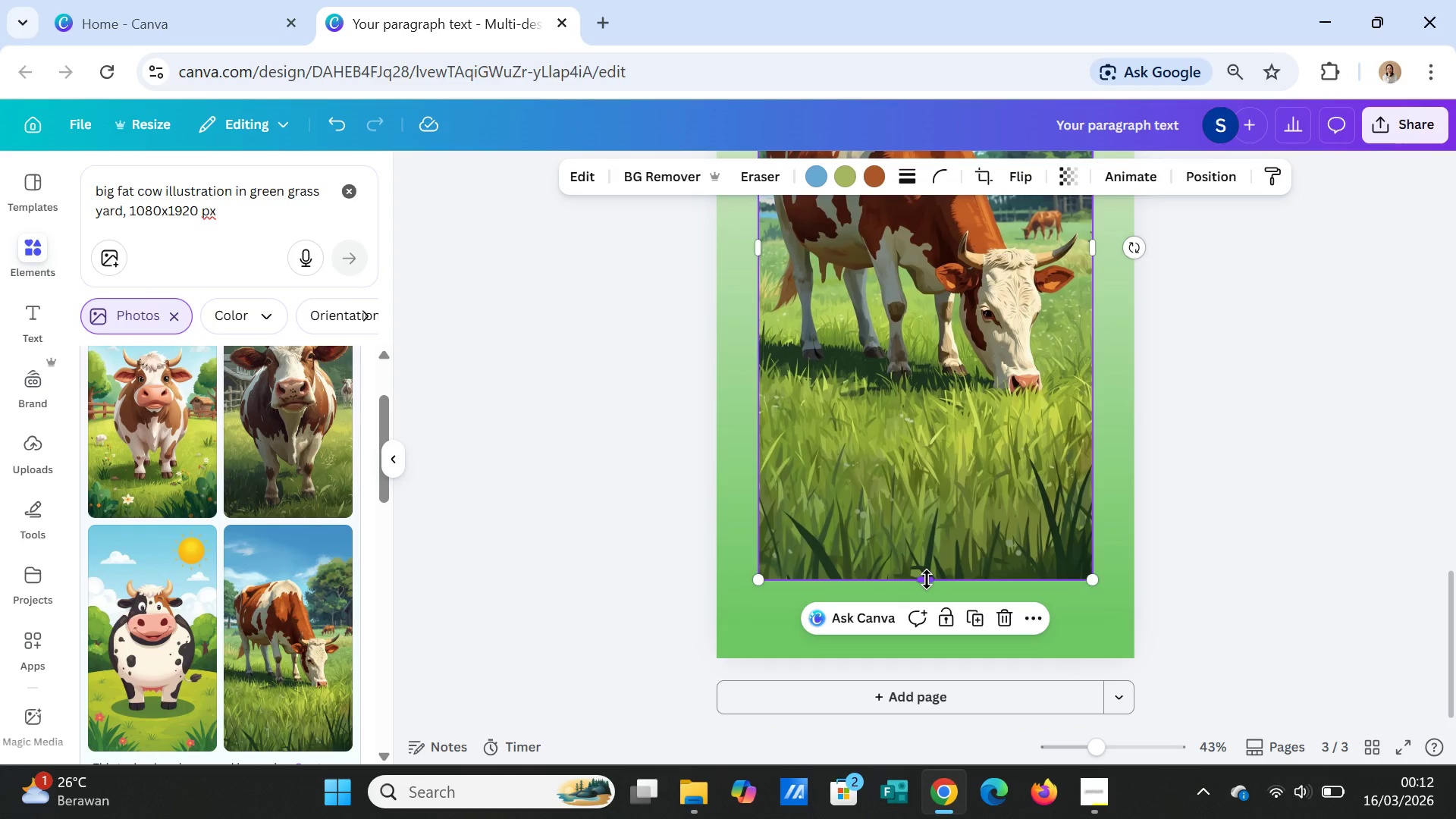 
scroll: coordinate [1036, 501], scroll_direction: up, amount: 1.0
 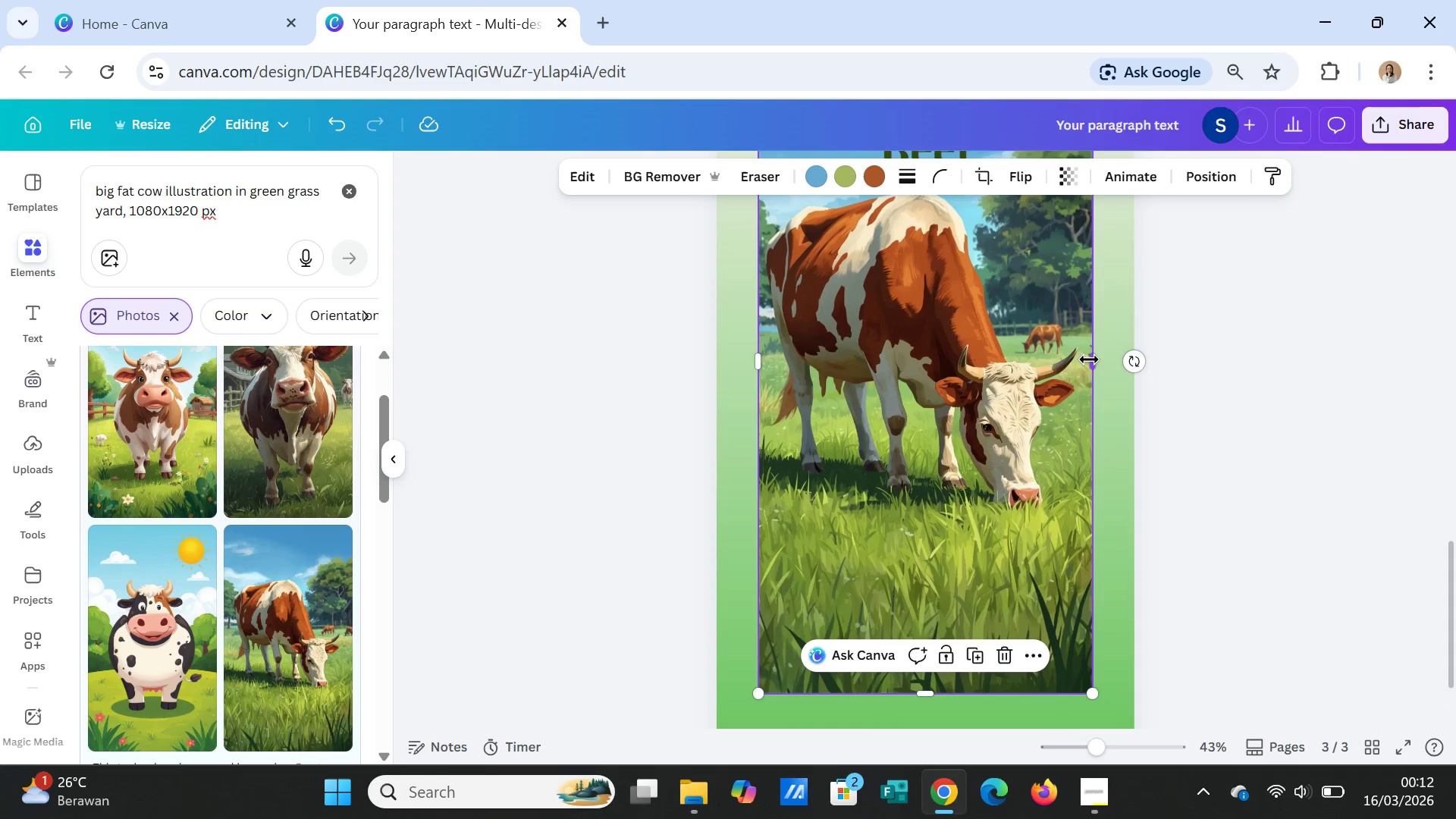 
left_click_drag(start_coordinate=[1089, 359], to_coordinate=[1128, 357])
 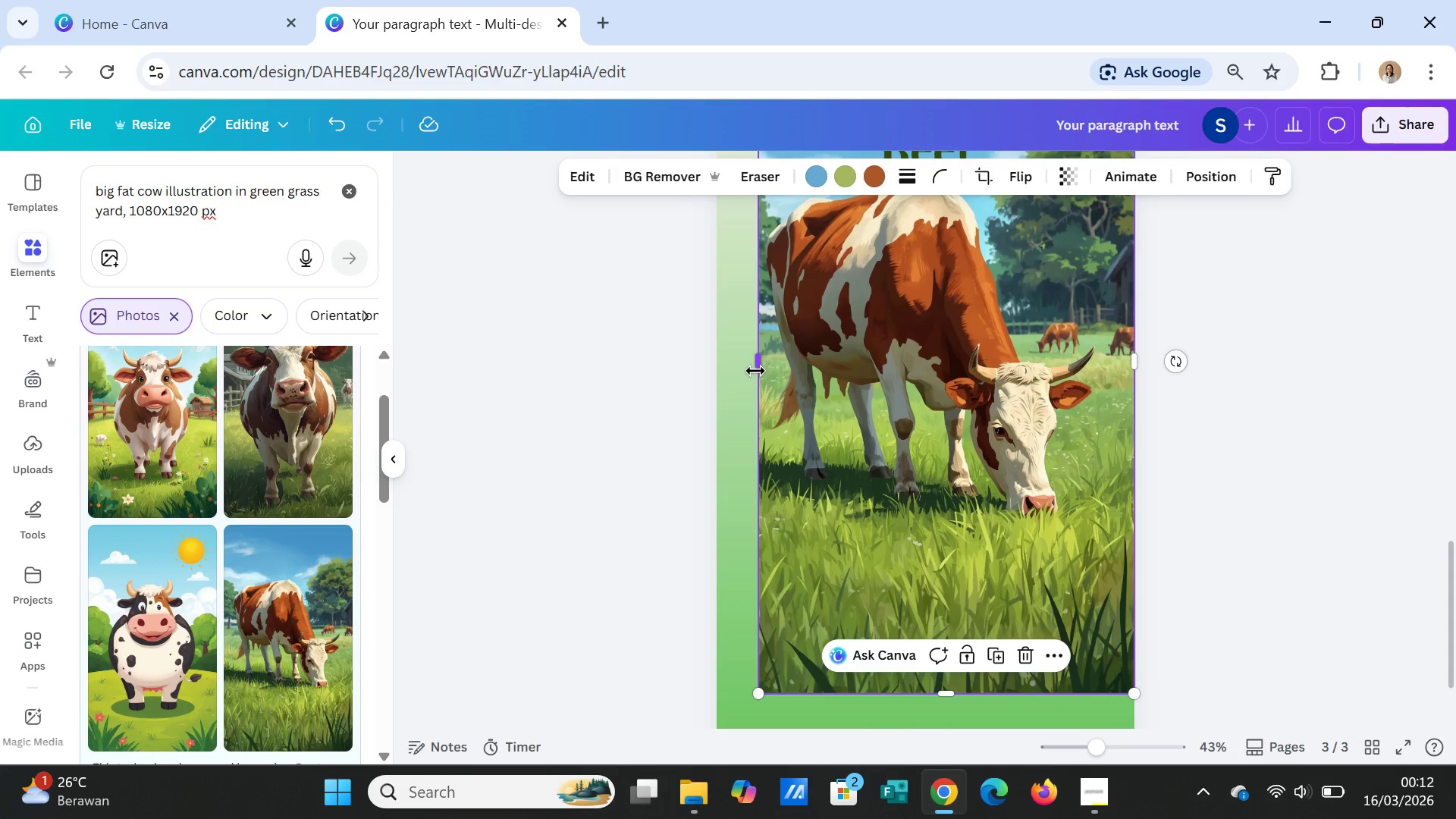 
left_click_drag(start_coordinate=[754, 367], to_coordinate=[711, 366])
 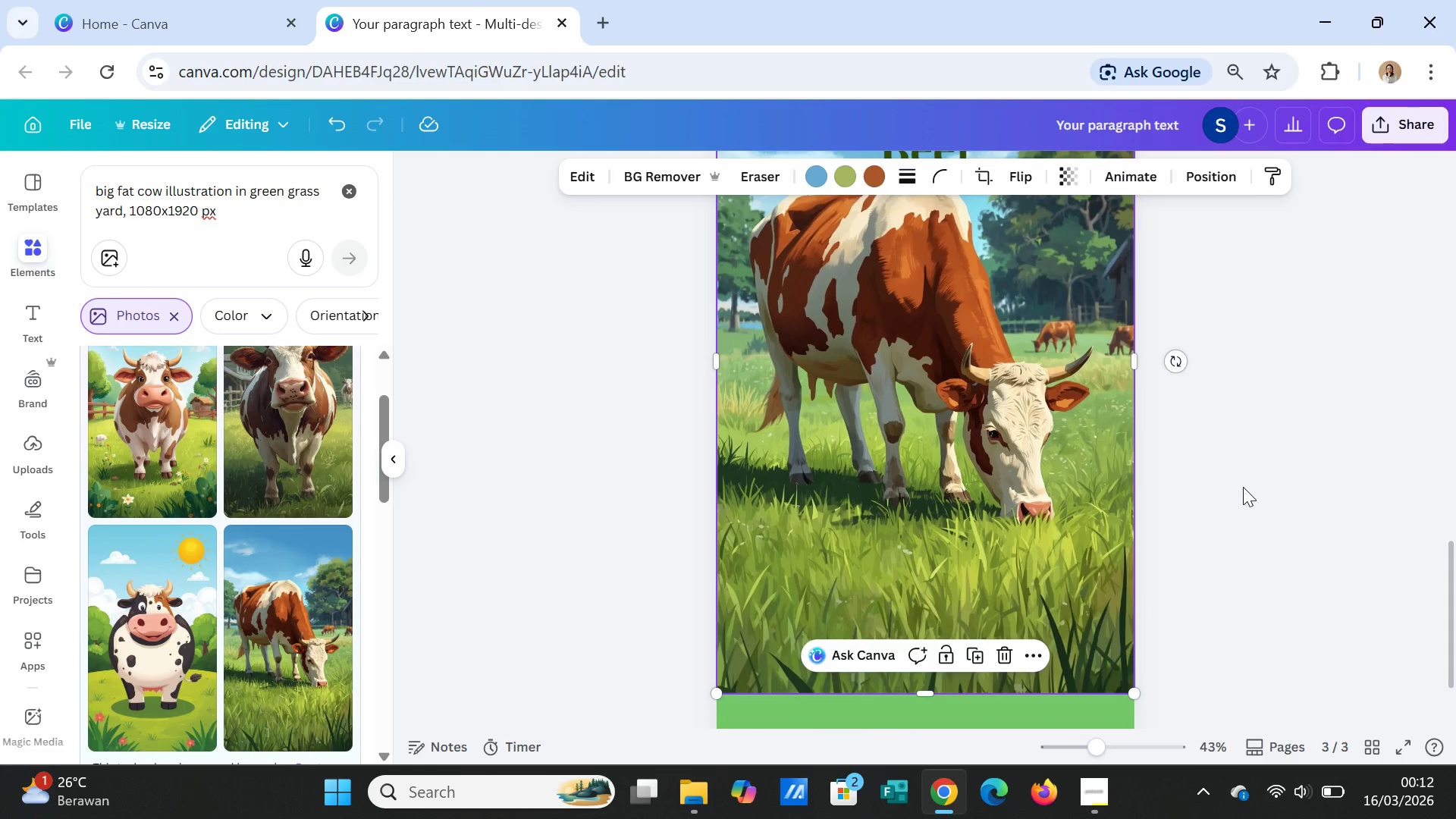 
left_click([1243, 487])
 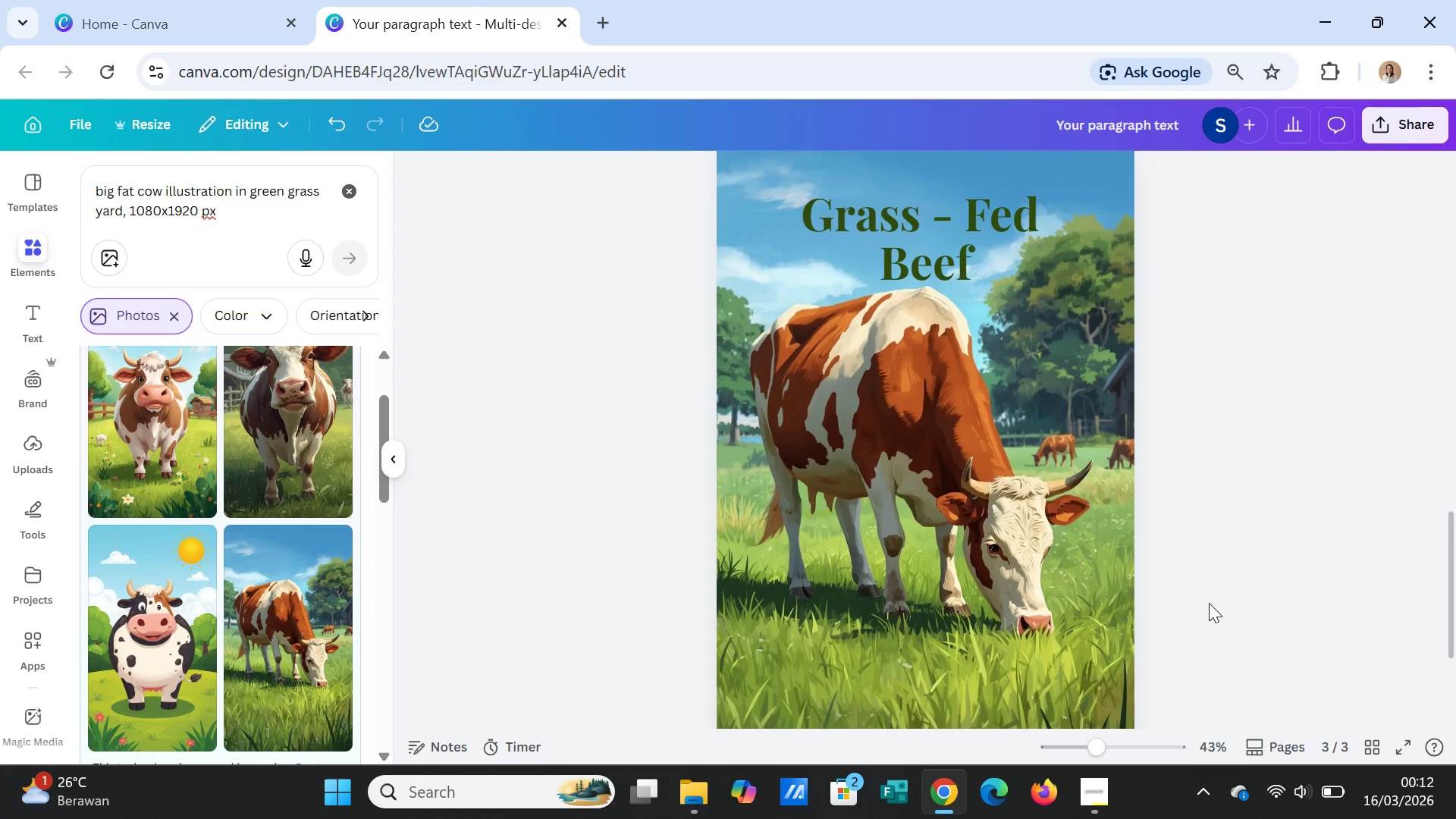 
scroll: coordinate [1209, 603], scroll_direction: up, amount: 1.0
 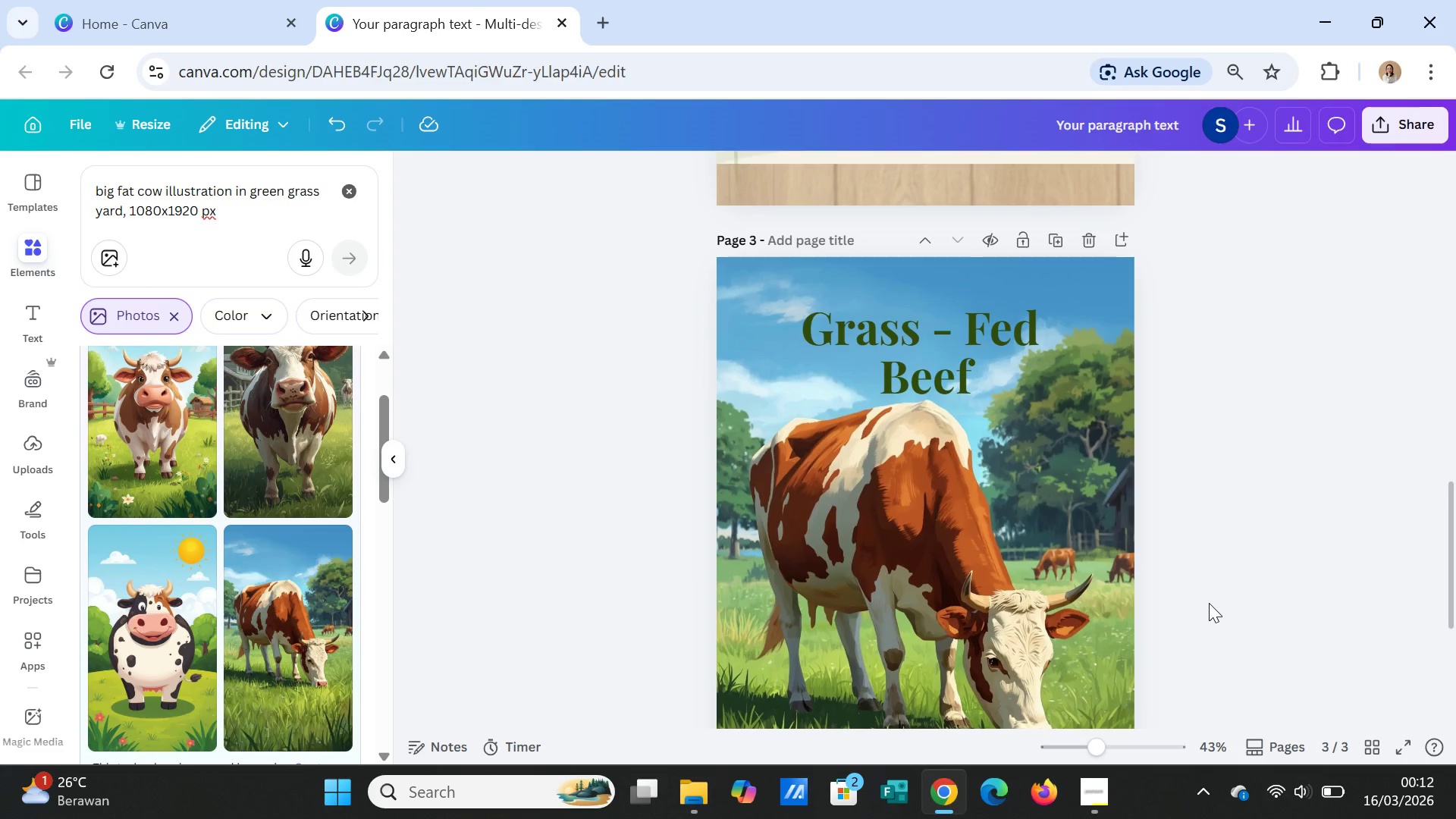 
scroll: coordinate [1209, 603], scroll_direction: down, amount: 2.0
 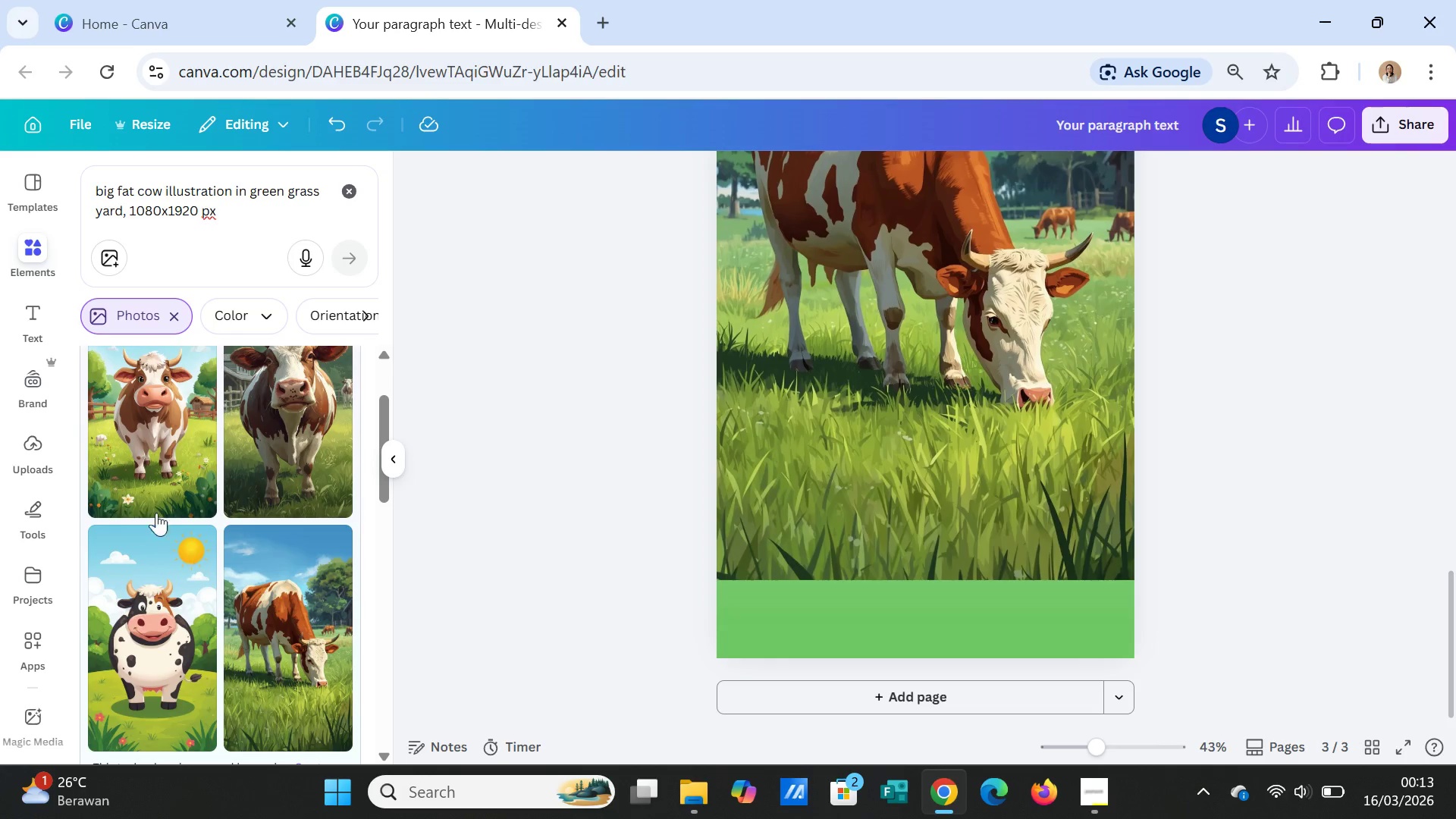 
left_click([21, 249])
 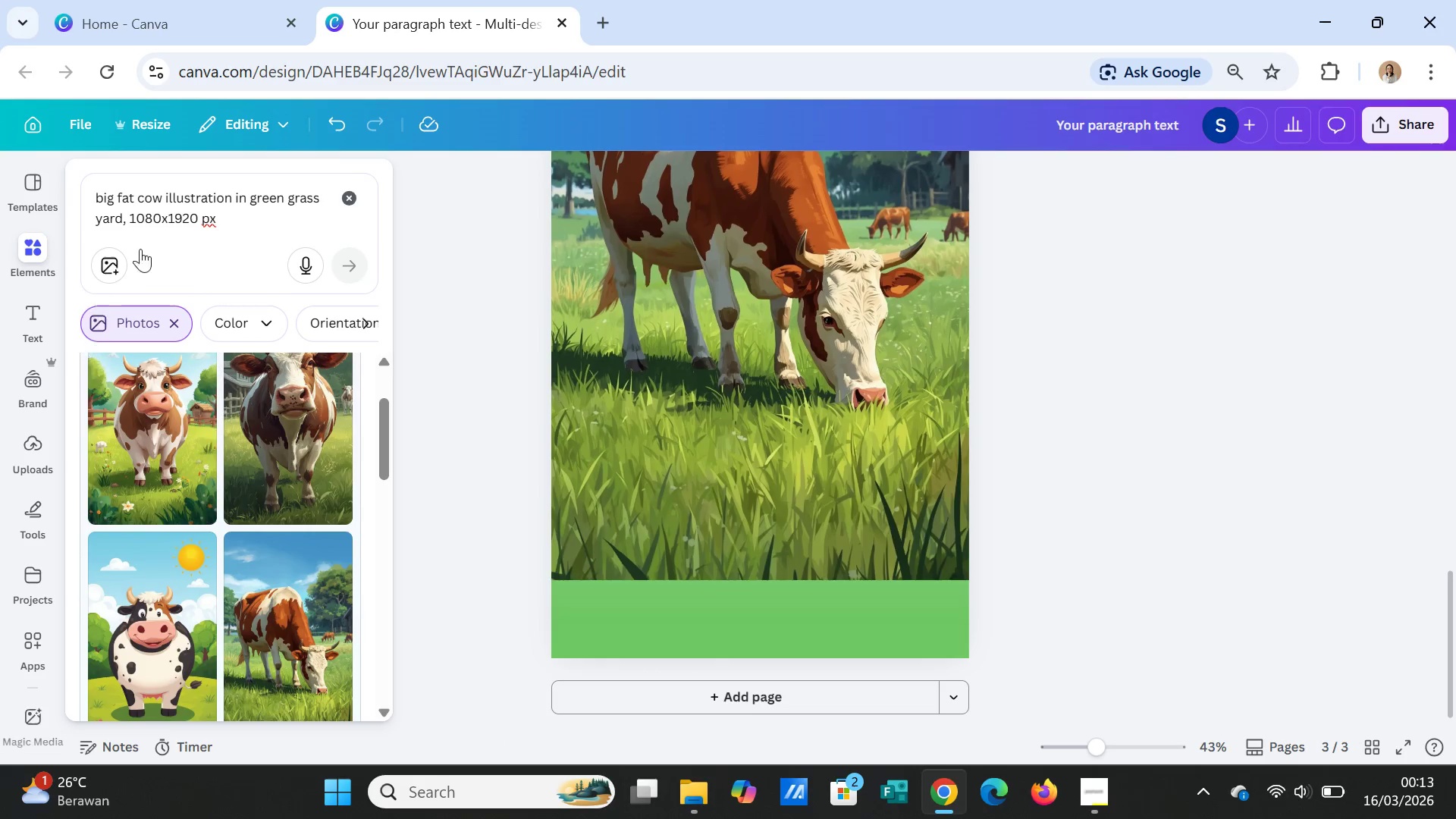 
left_click([348, 195])
 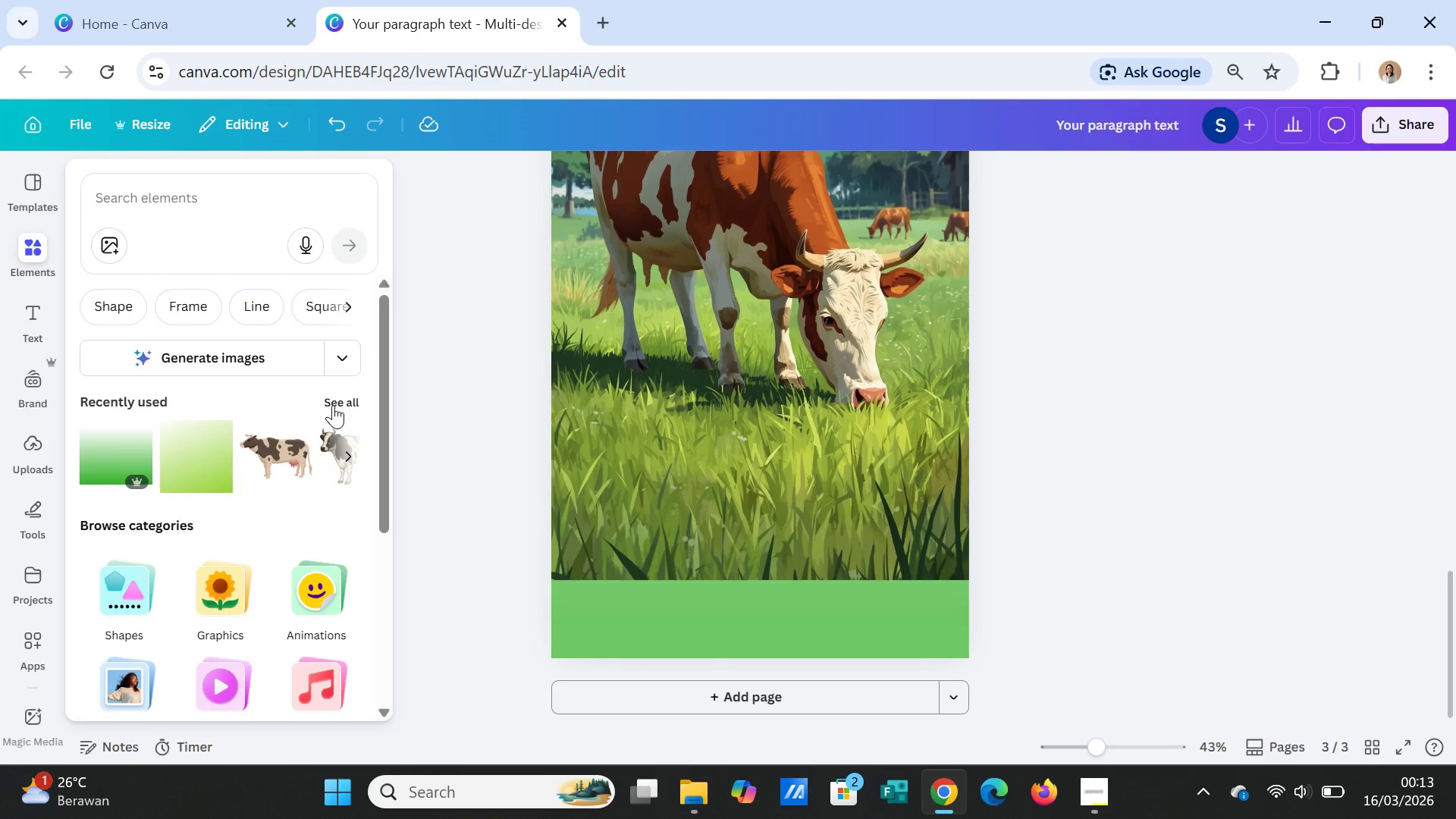 
left_click([333, 397])
 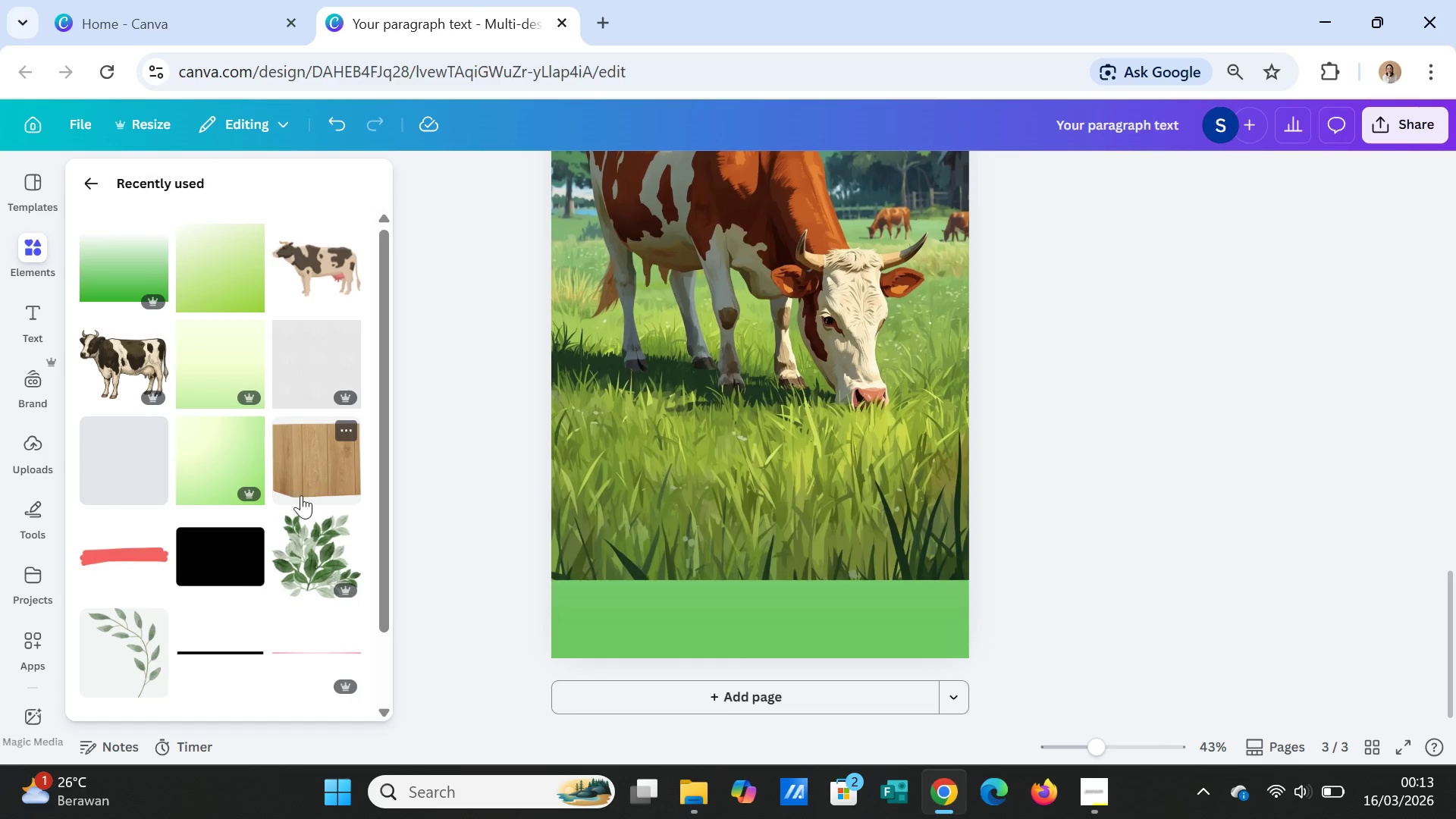 
left_click([231, 570])
 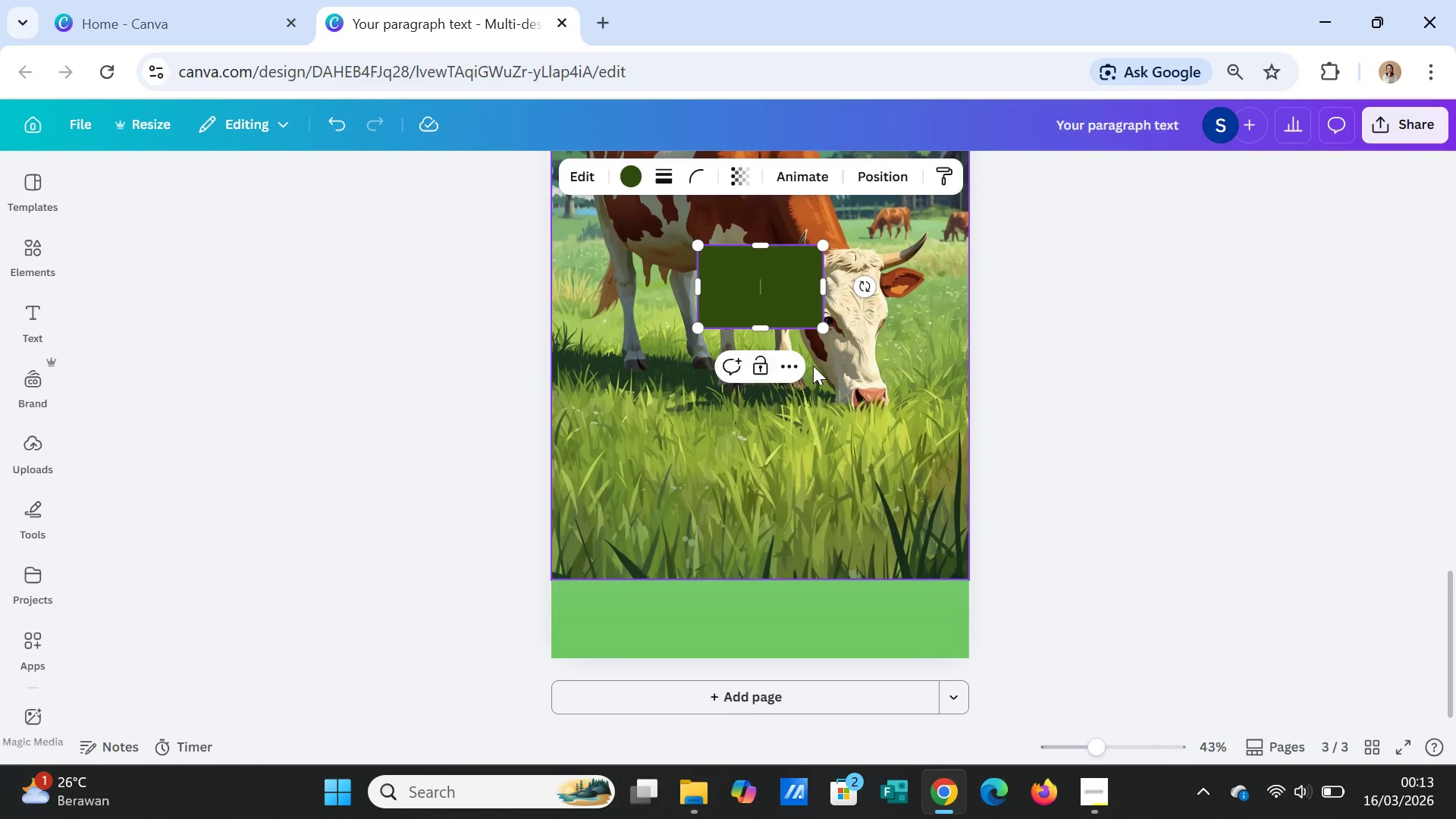 
left_click([916, 334])
 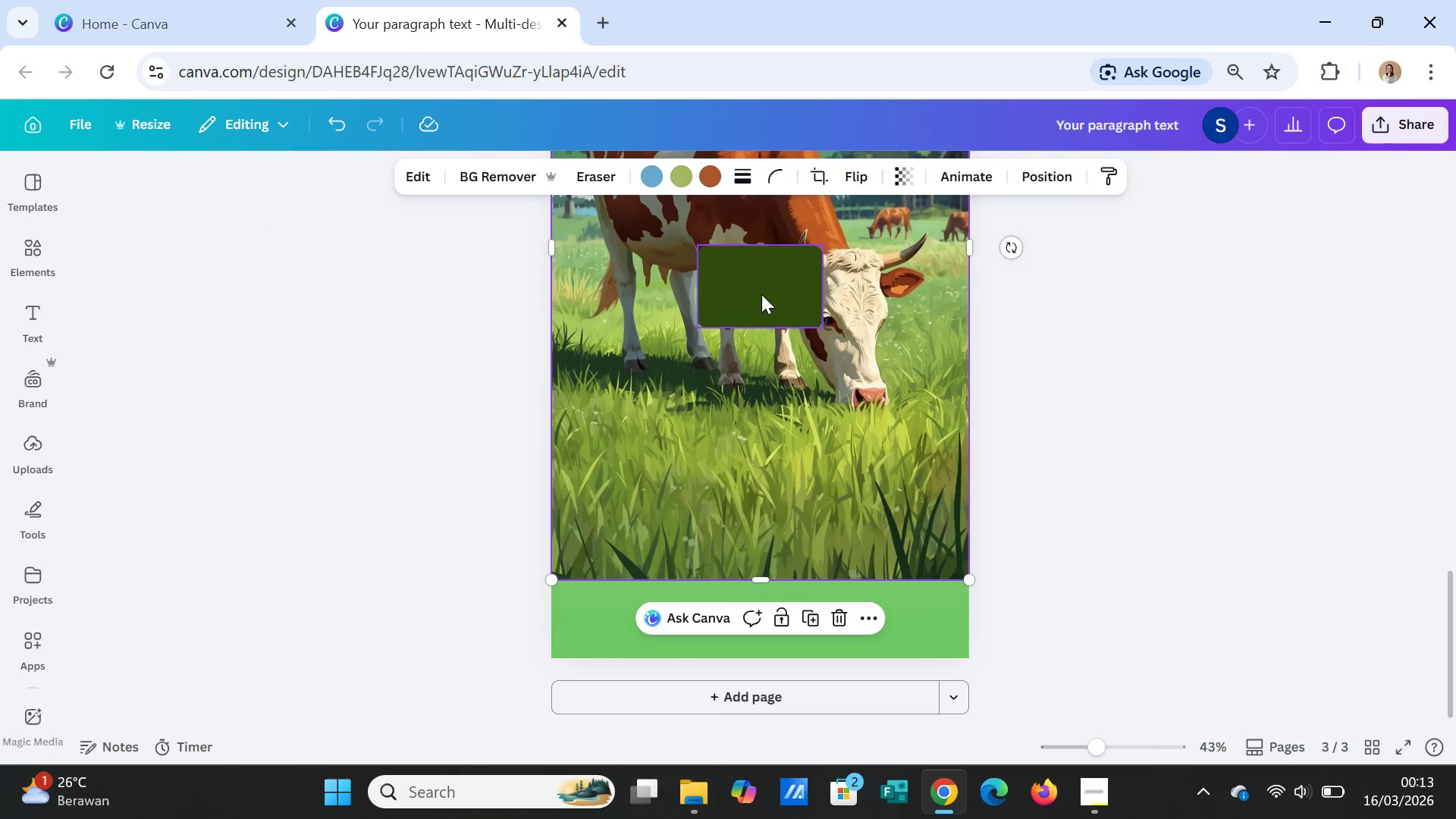 
left_click_drag(start_coordinate=[761, 294], to_coordinate=[615, 543])
 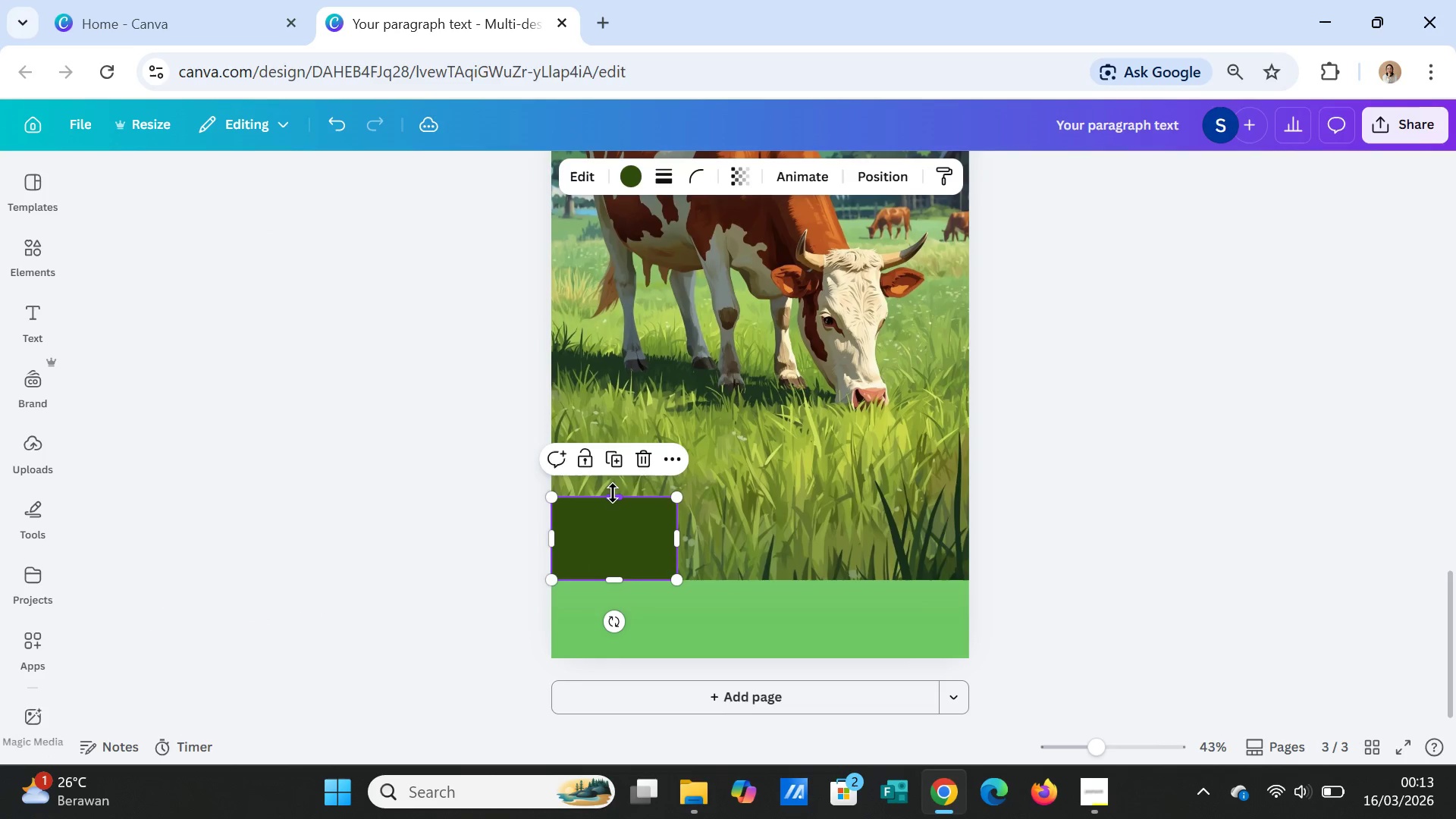 
left_click_drag(start_coordinate=[613, 493], to_coordinate=[619, 522])
 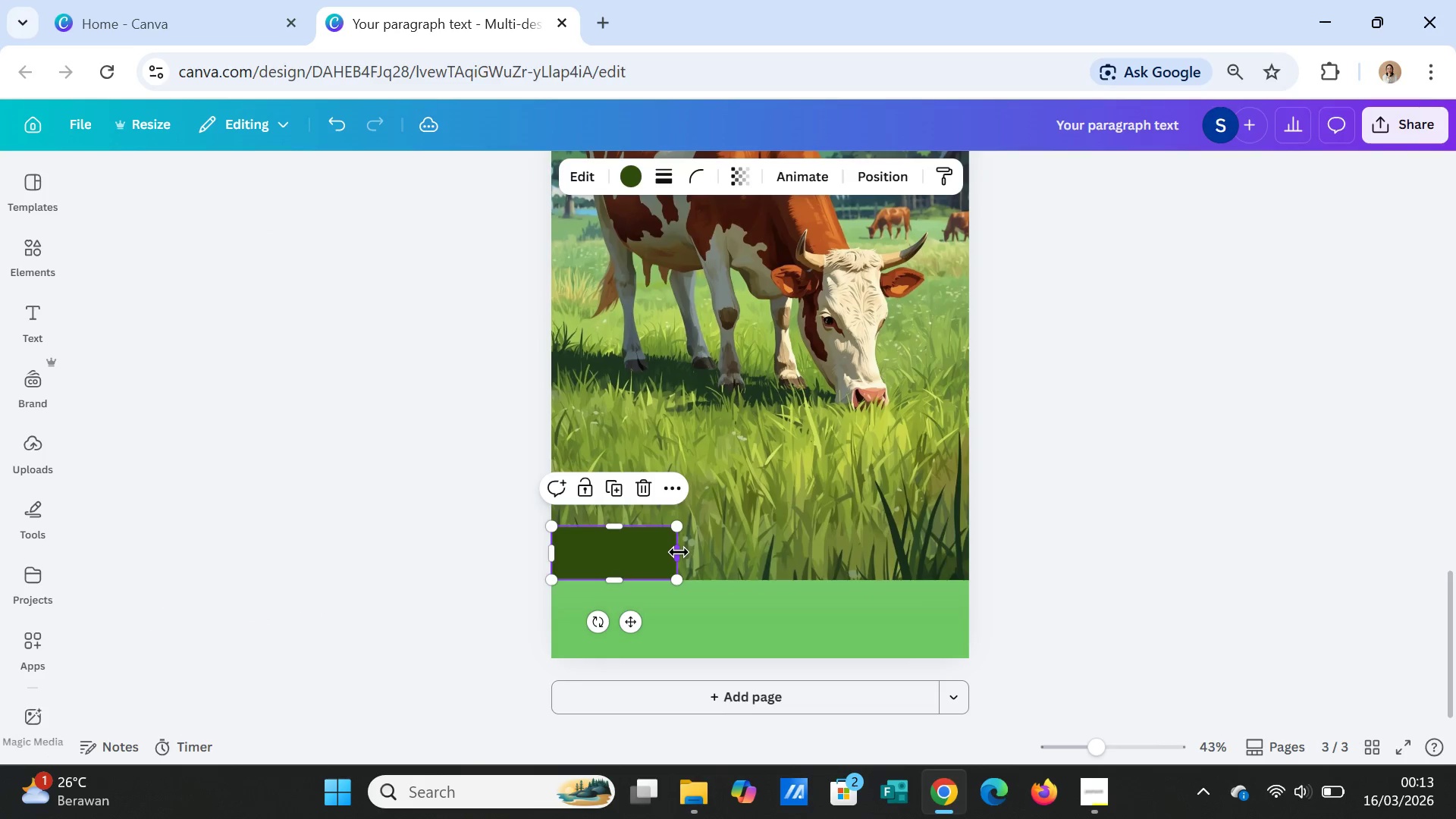 
left_click_drag(start_coordinate=[679, 552], to_coordinate=[973, 553])
 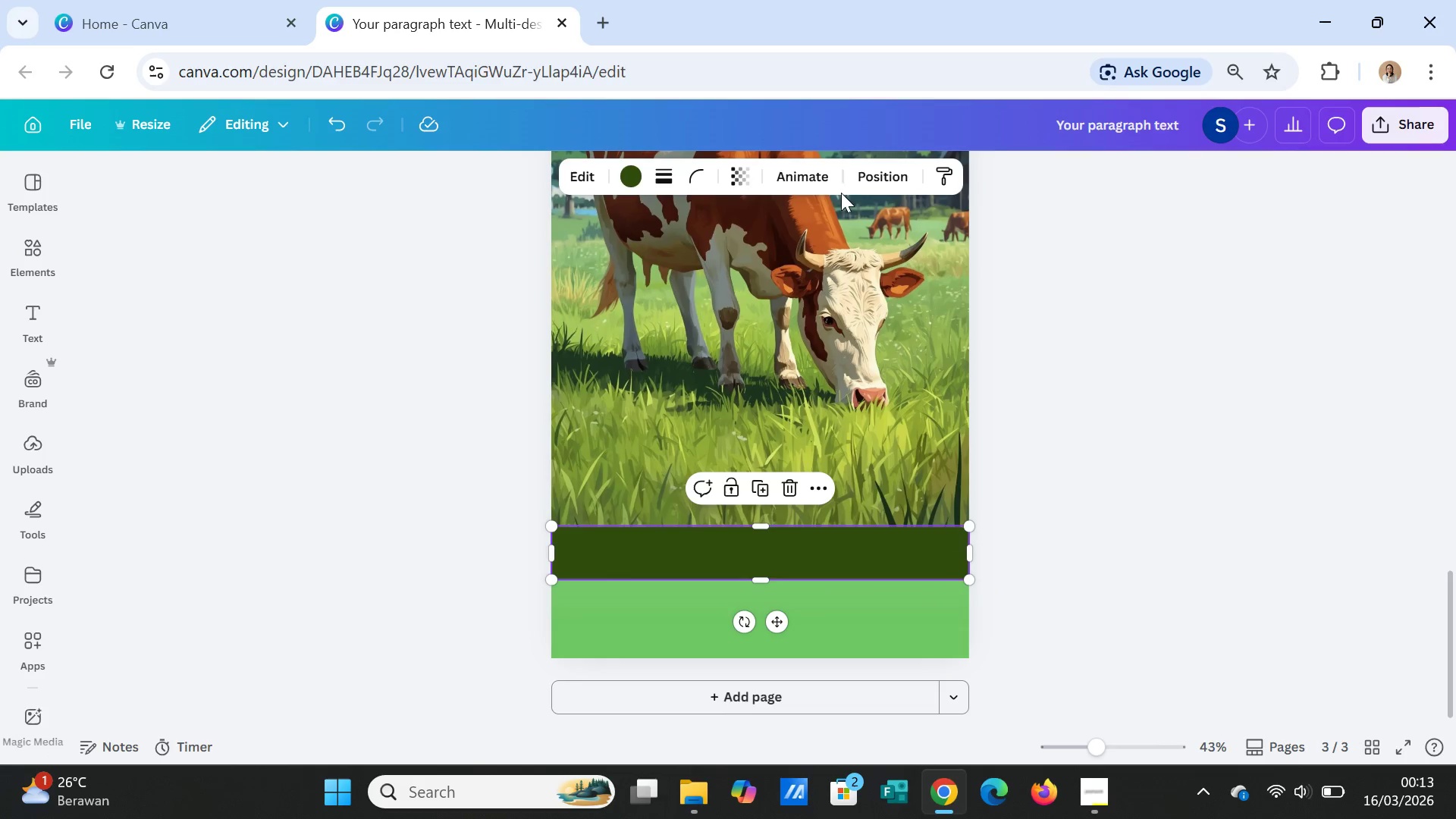 
left_click([702, 173])
 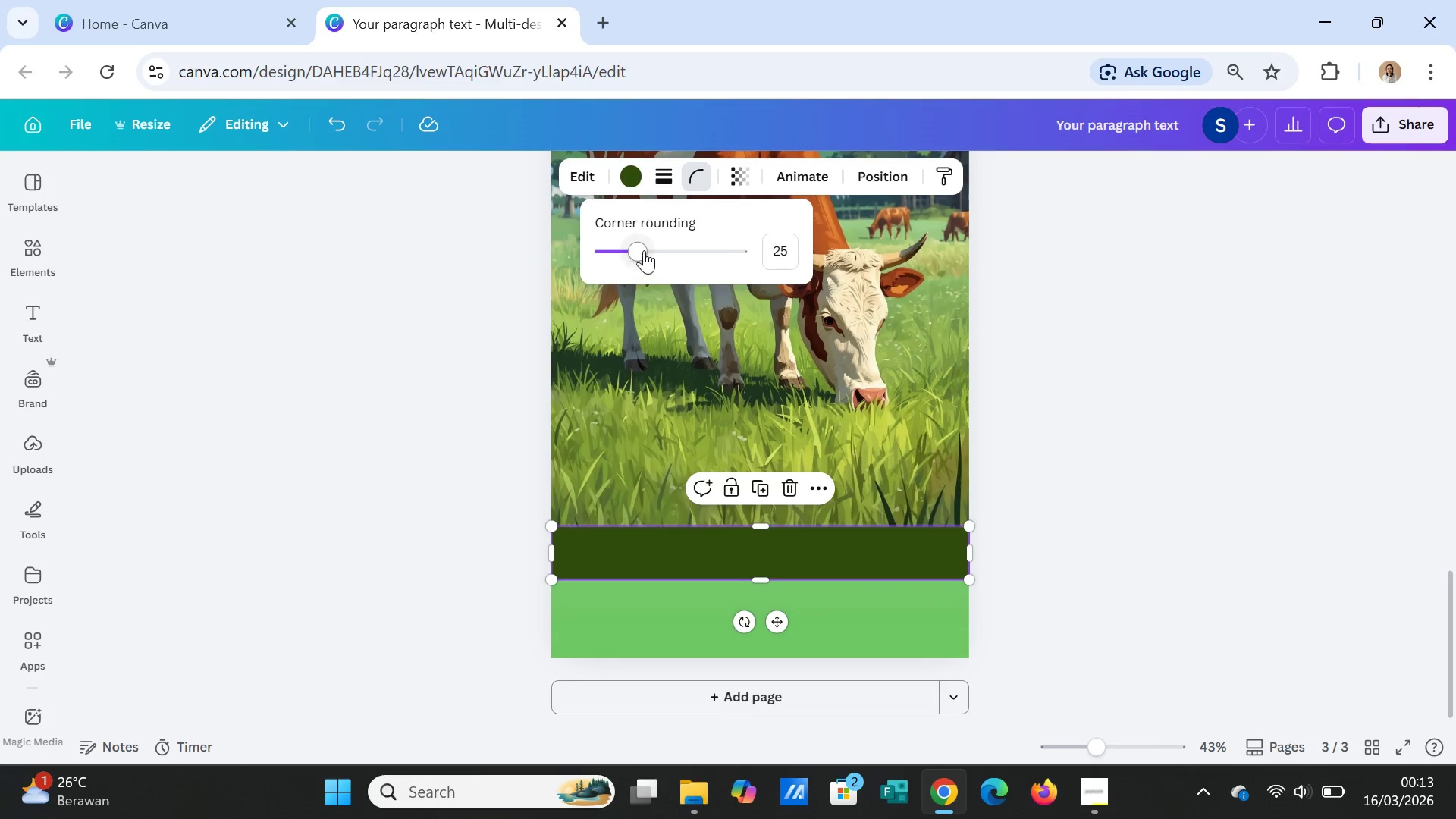 
left_click_drag(start_coordinate=[643, 247], to_coordinate=[526, 246])
 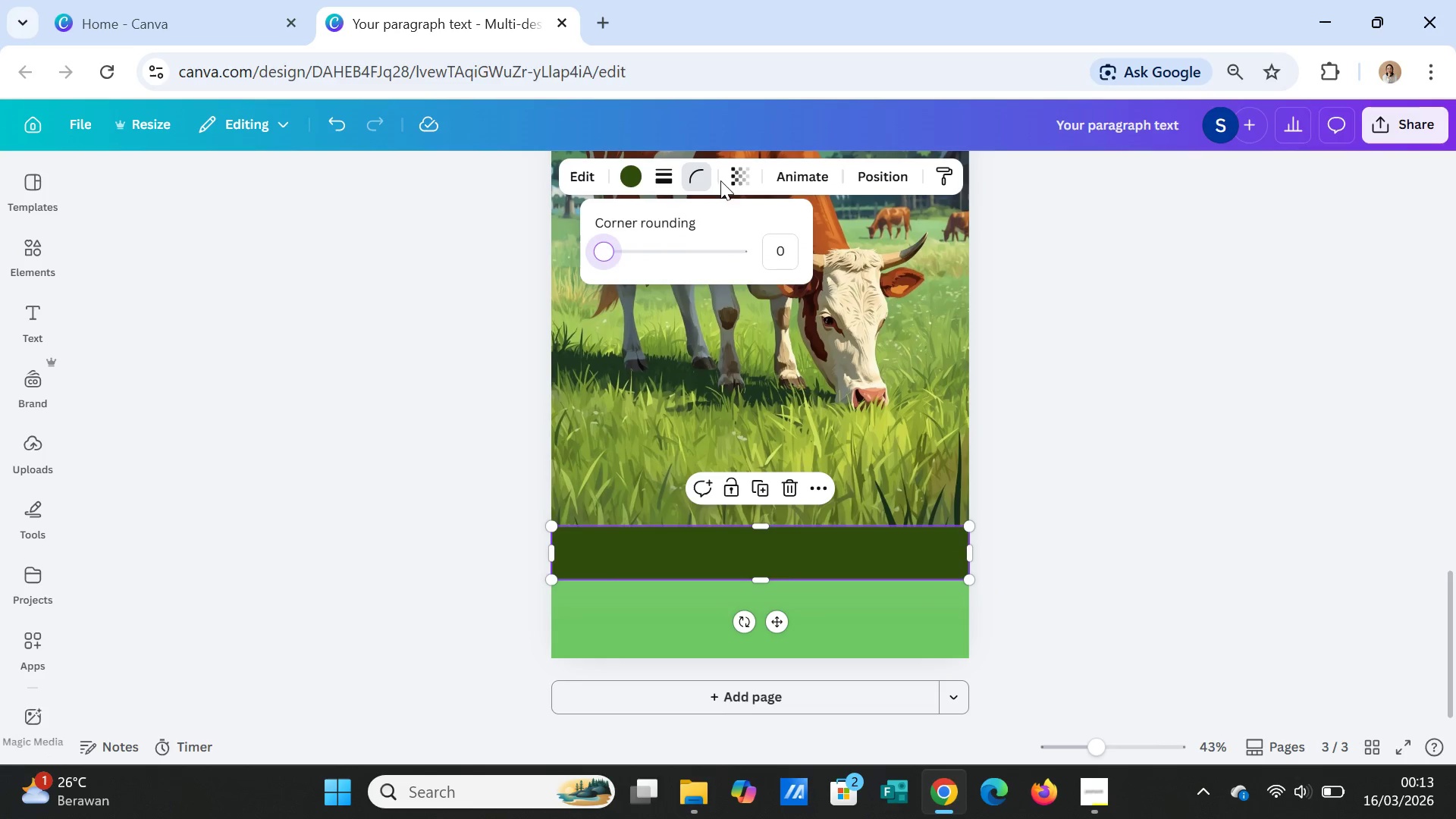 
left_click([738, 169])
 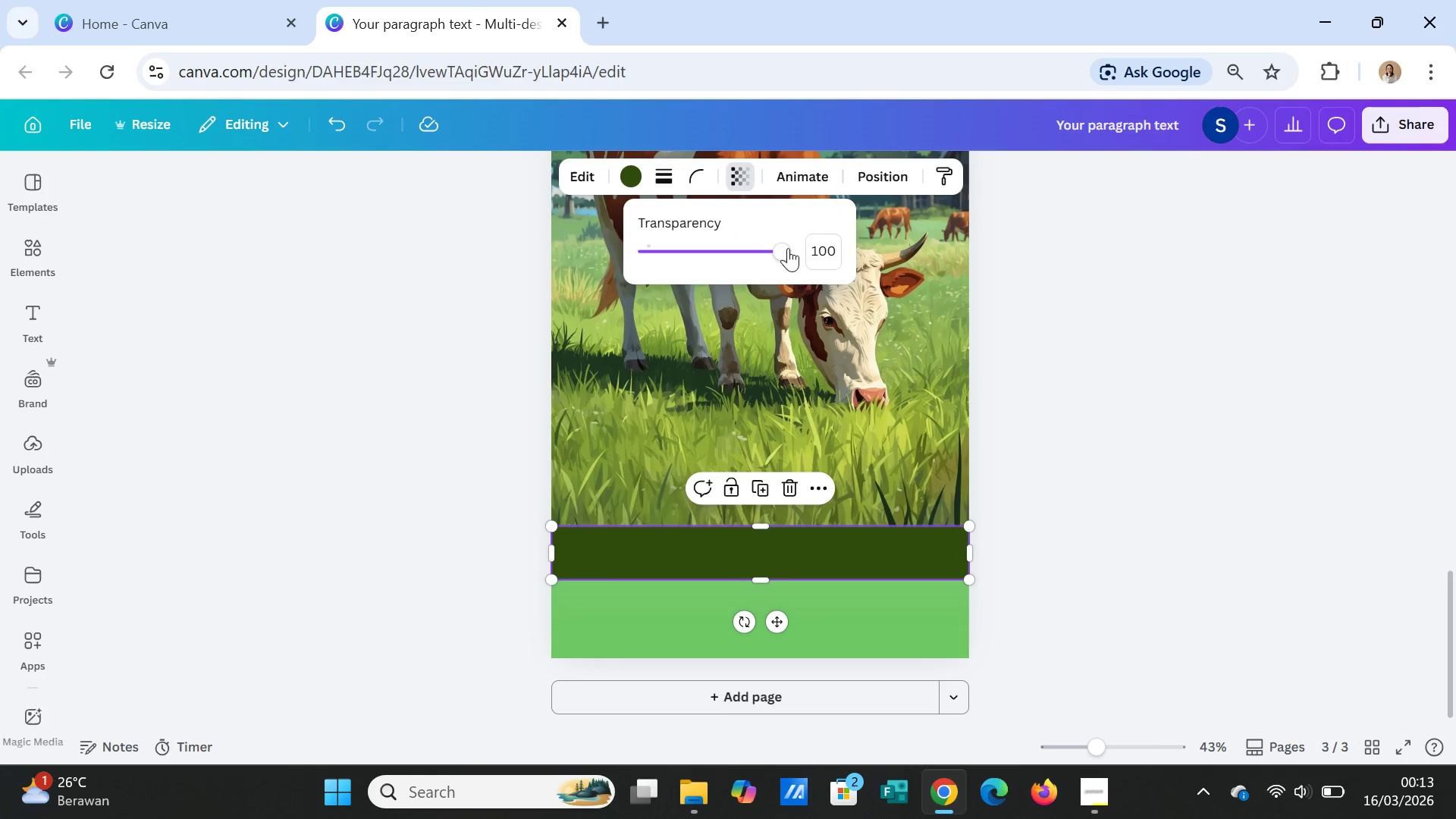 
left_click_drag(start_coordinate=[774, 249], to_coordinate=[698, 243])
 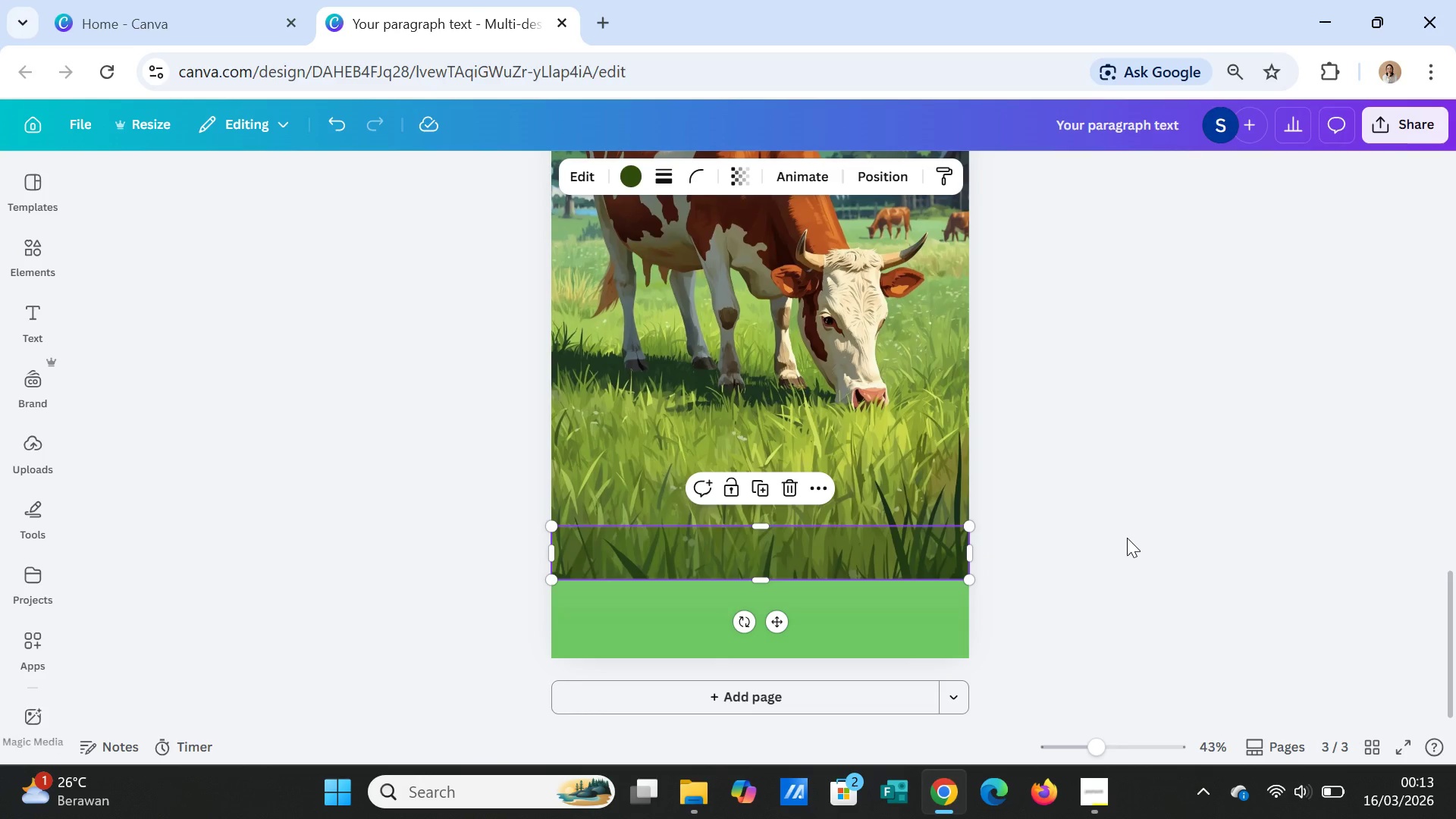 
double_click([1127, 538])
 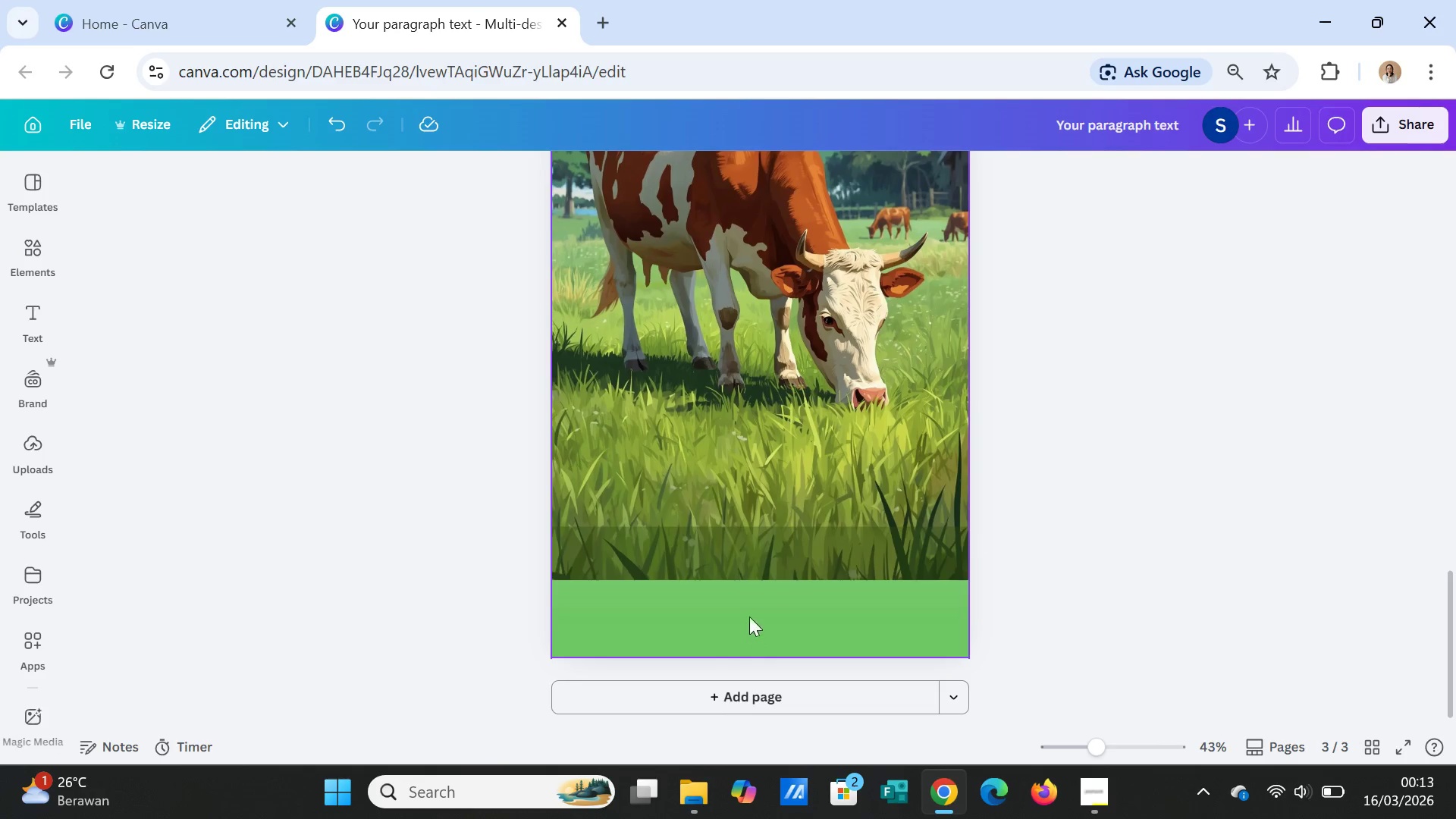 
left_click([751, 547])
 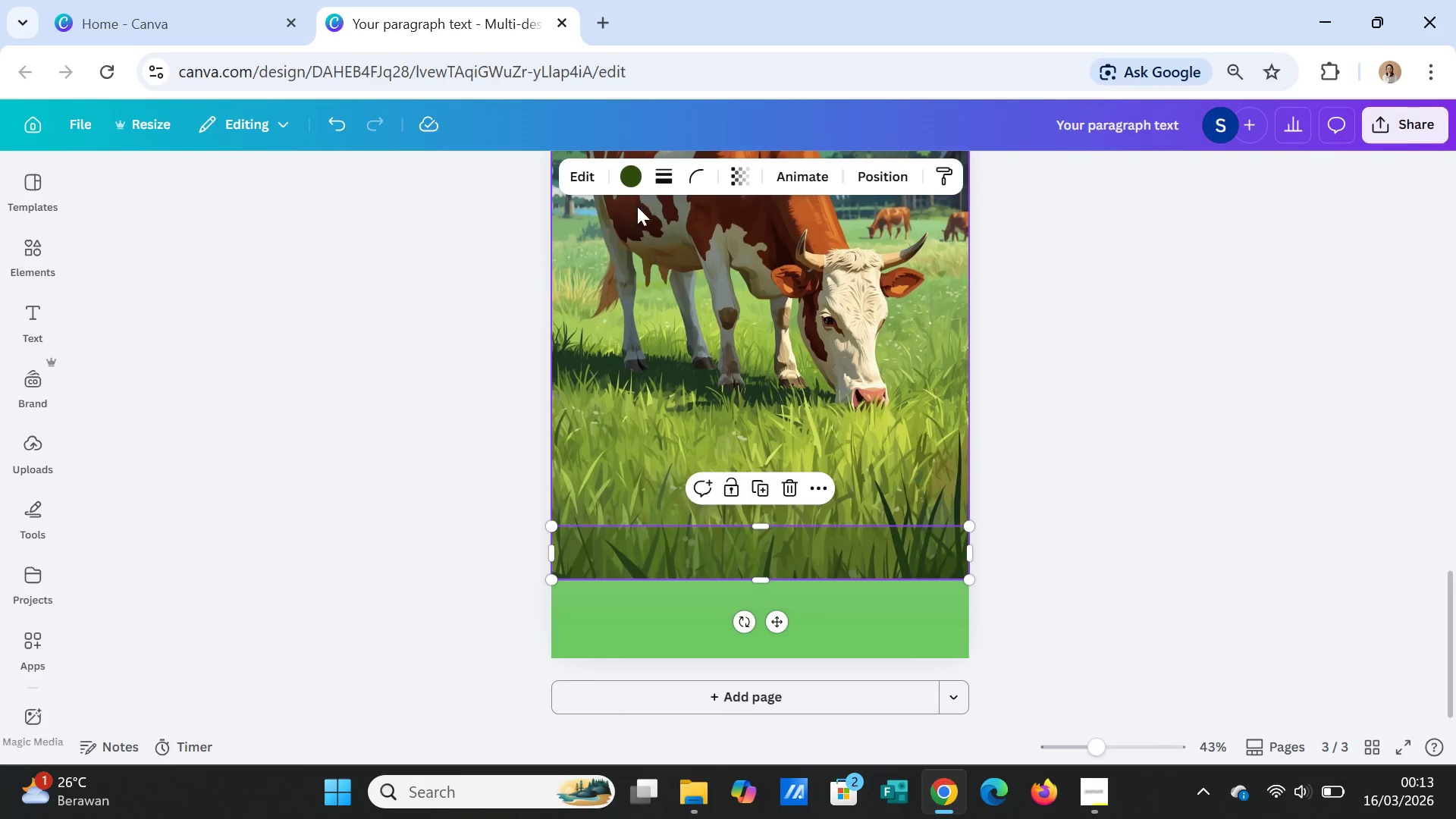 
left_click([632, 180])
 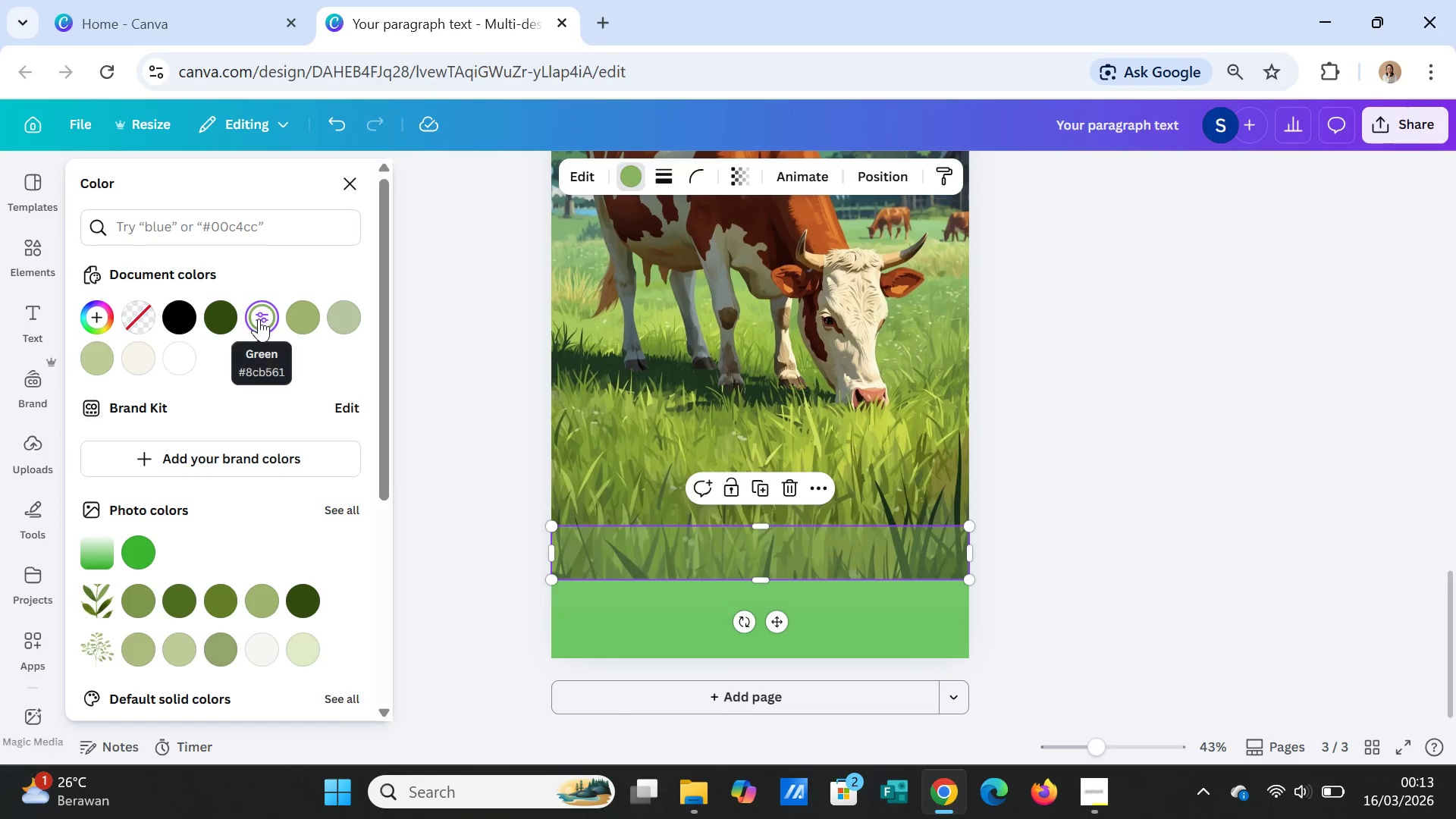 
left_click([1048, 523])
 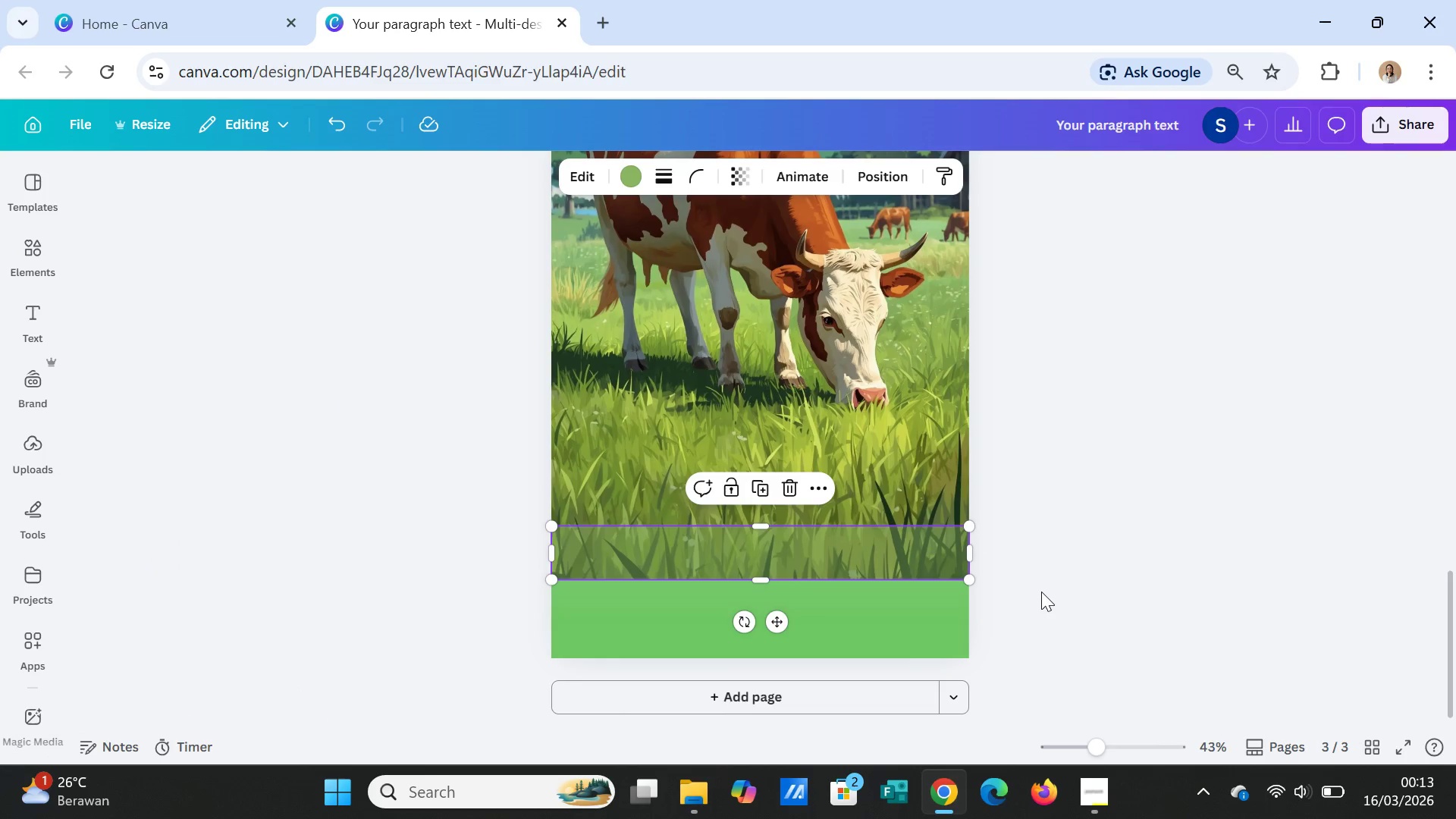 
left_click([1041, 592])
 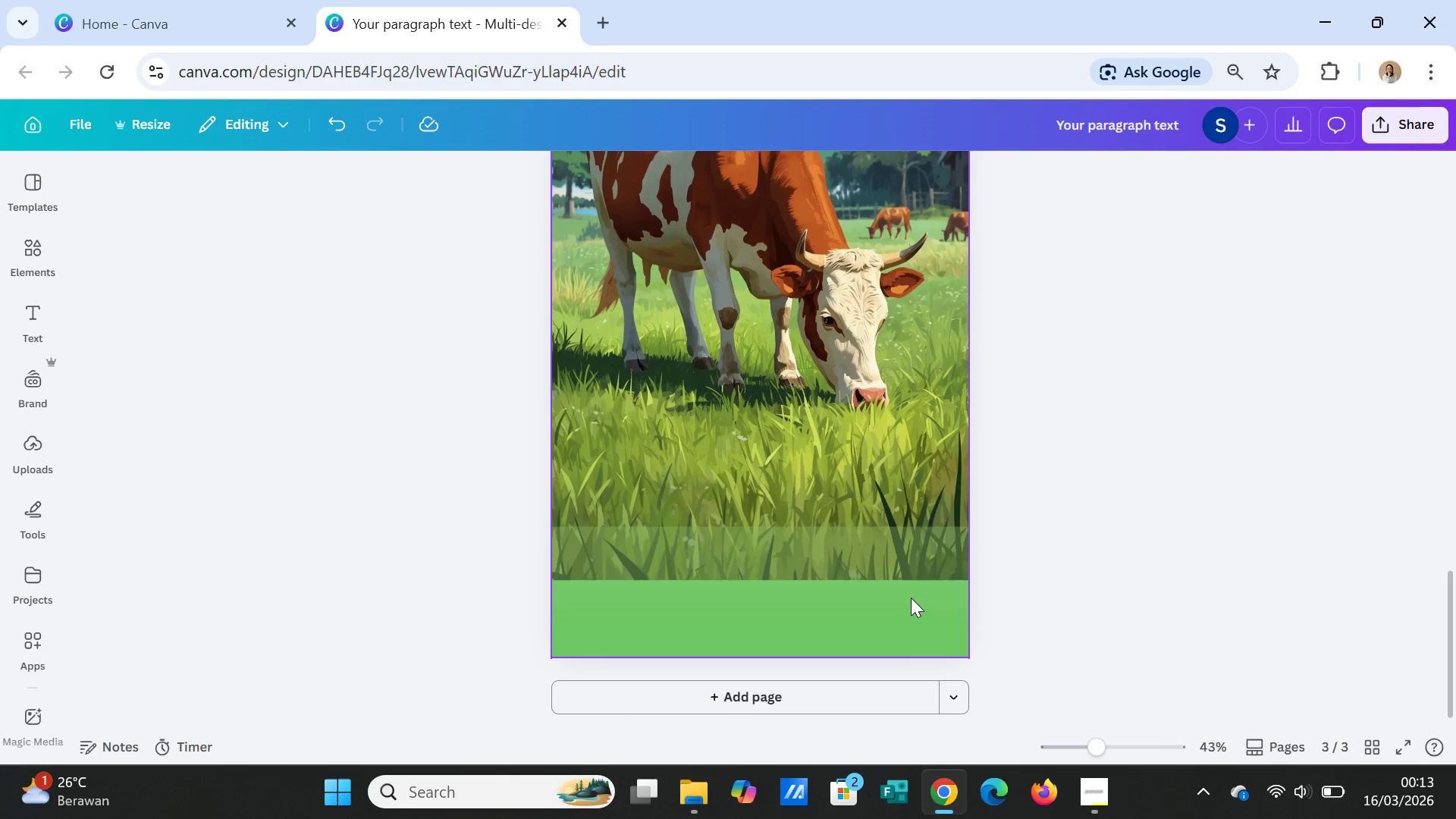 
left_click([854, 556])
 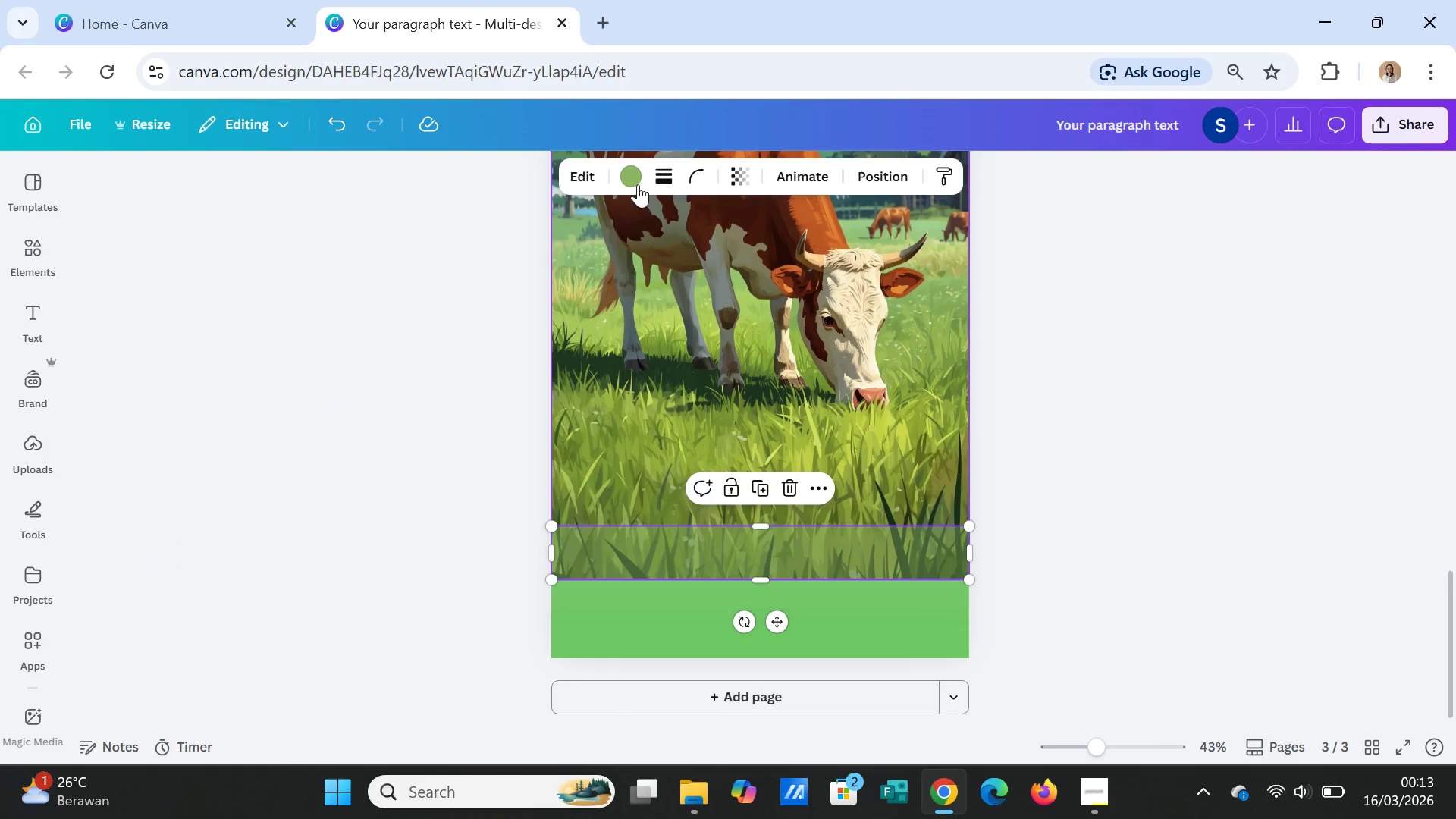 
left_click([636, 174])
 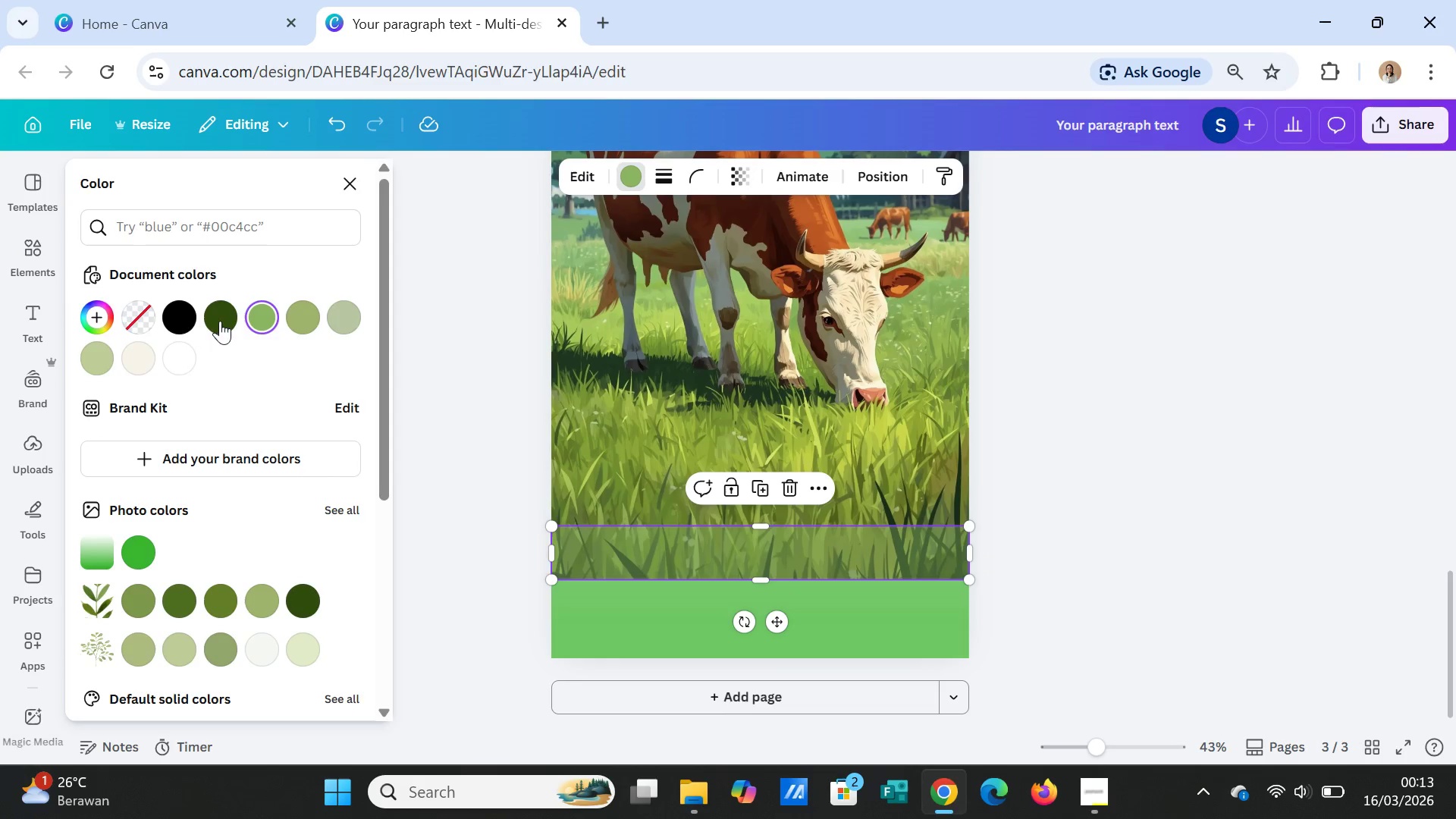 
left_click([216, 319])
 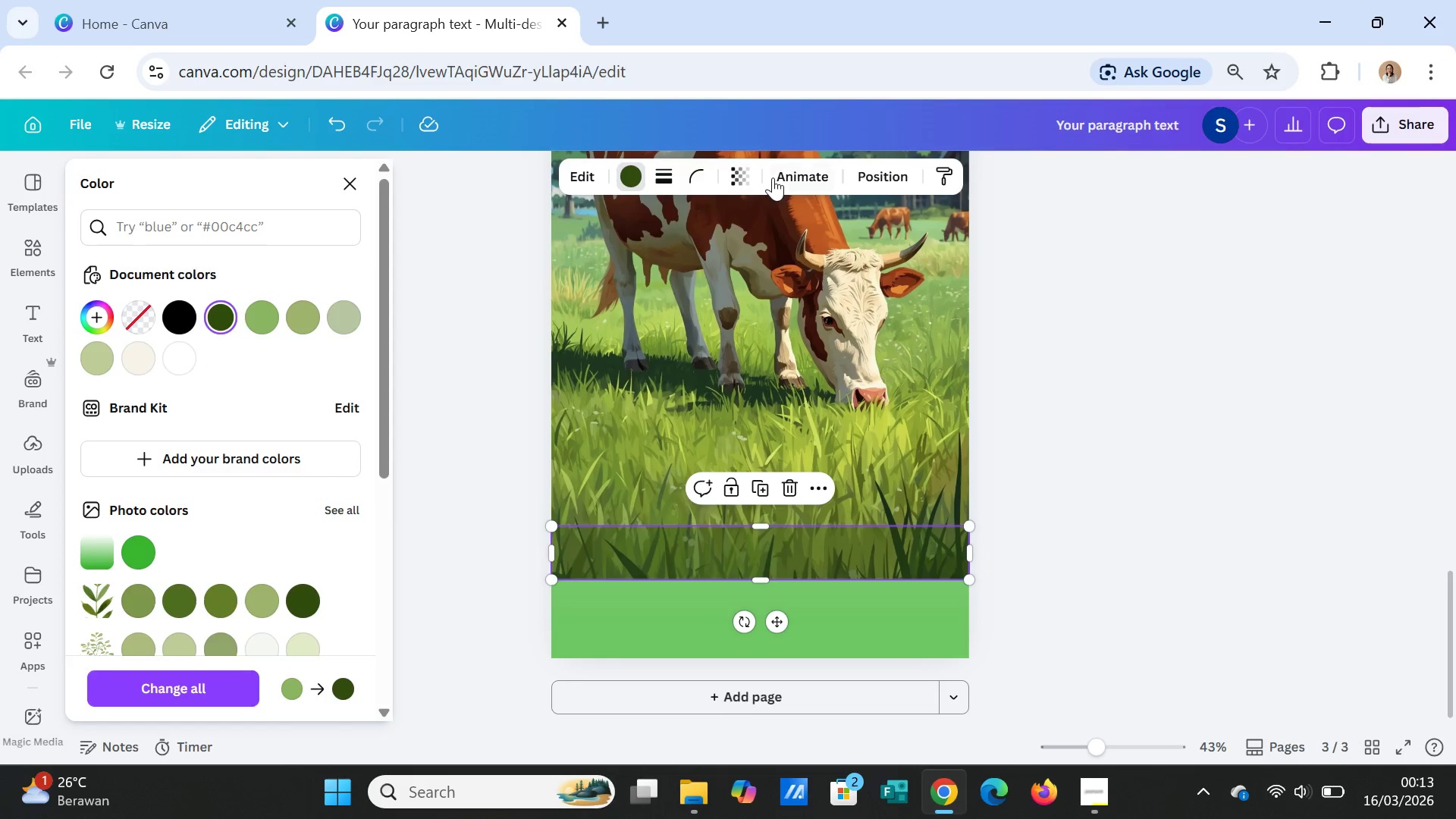 
left_click([733, 161])
 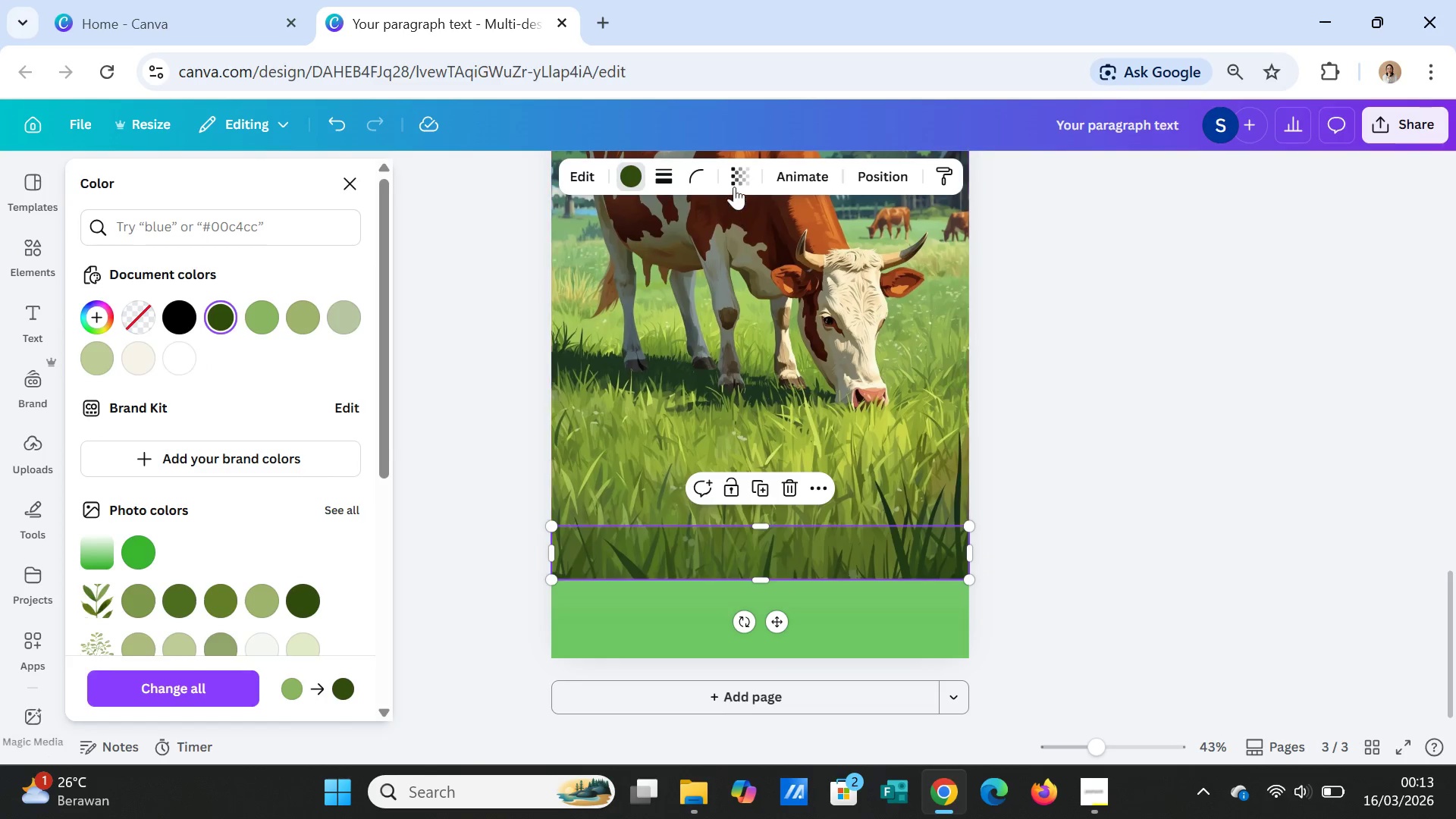 
left_click([733, 178])
 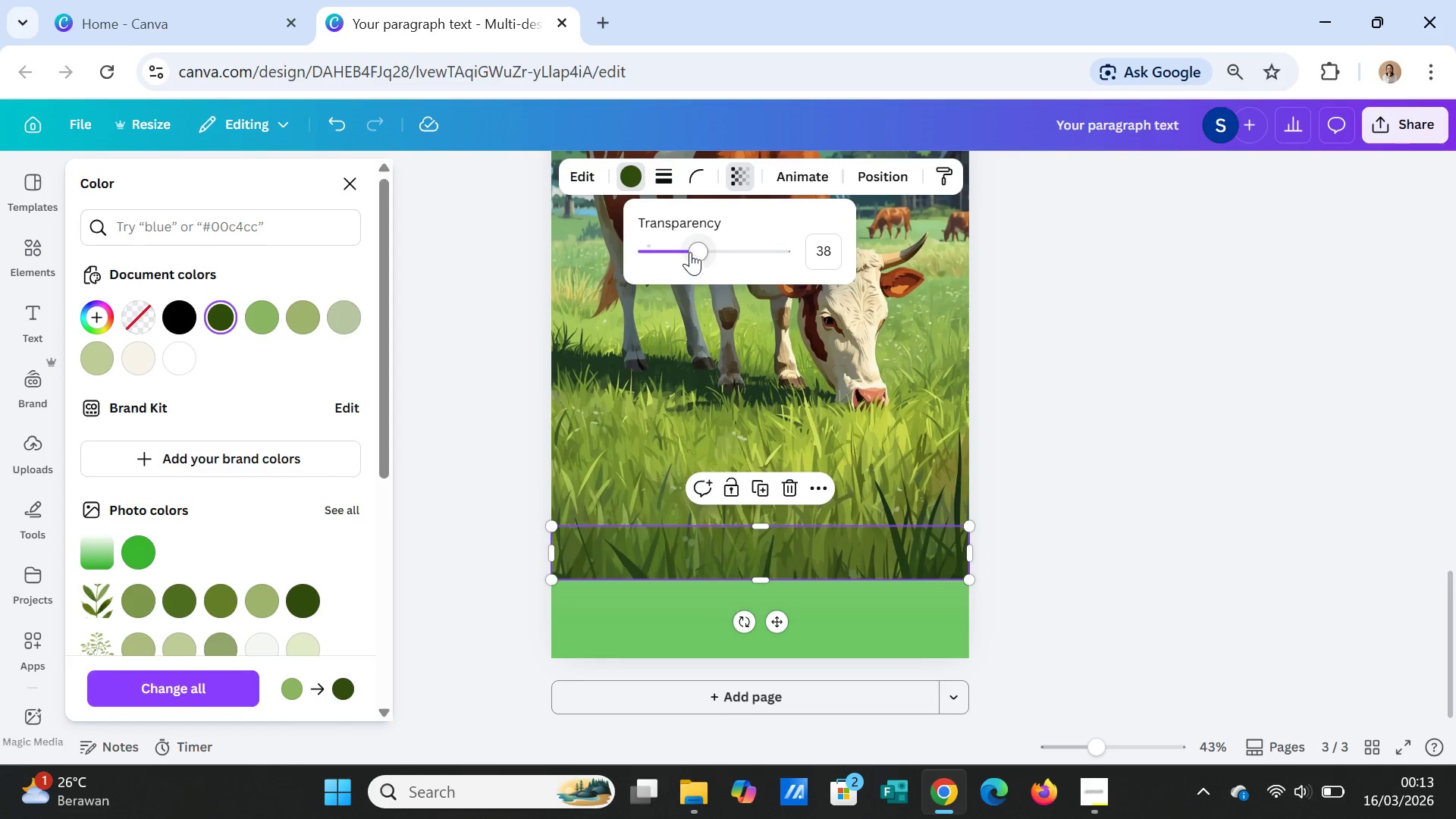 
left_click_drag(start_coordinate=[701, 246], to_coordinate=[736, 246])
 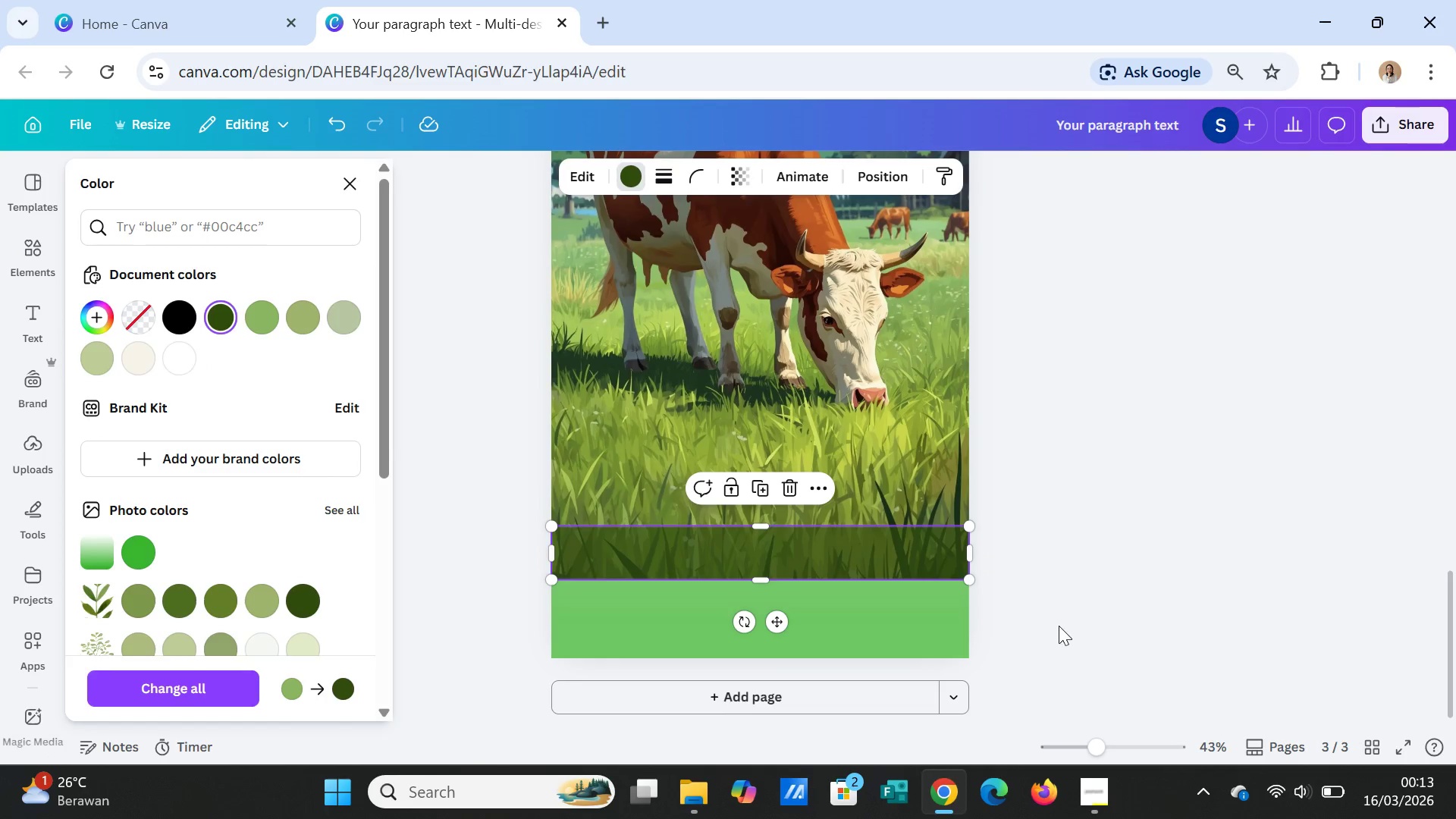 
double_click([1058, 624])
 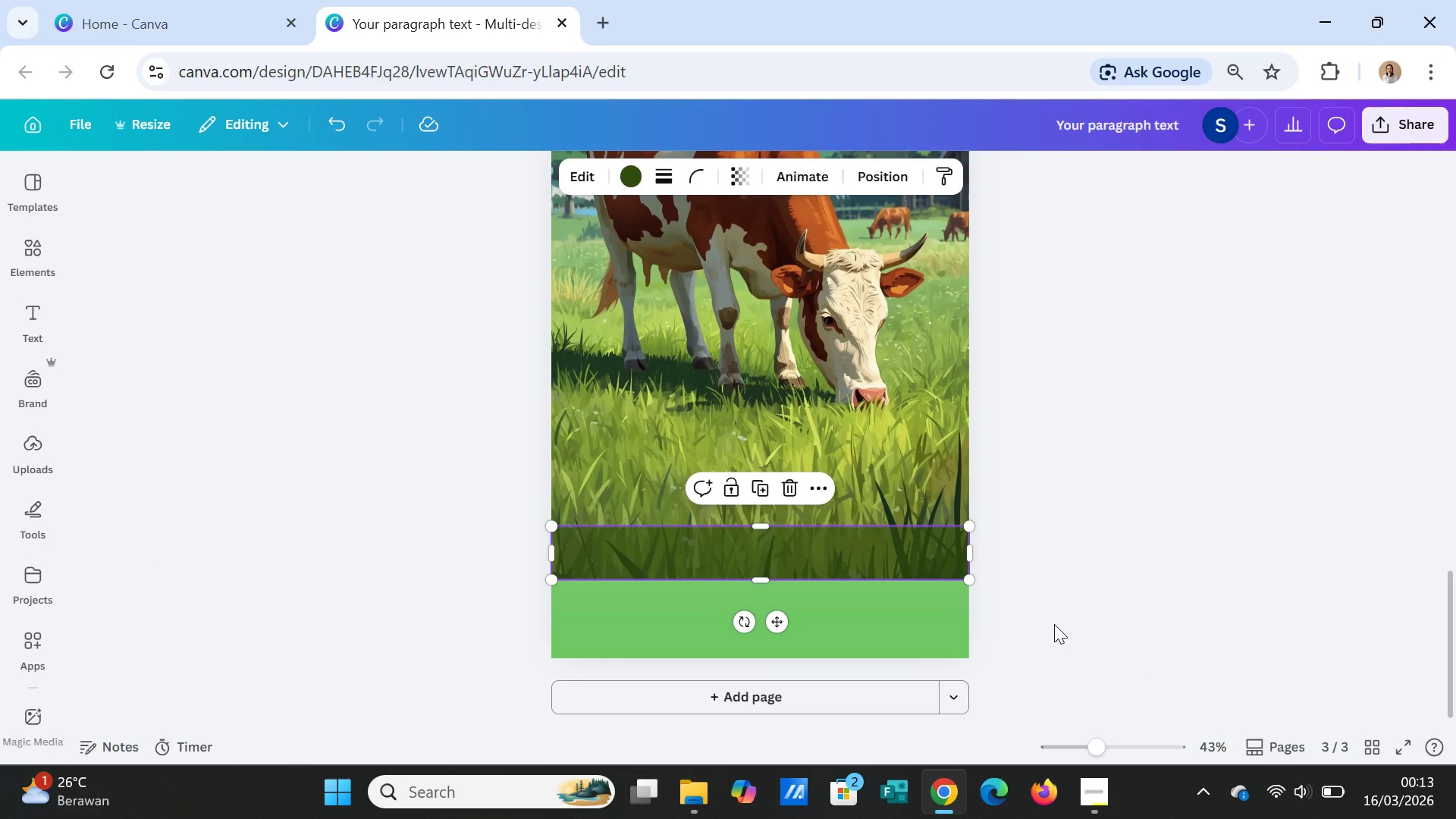 
left_click([1054, 624])
 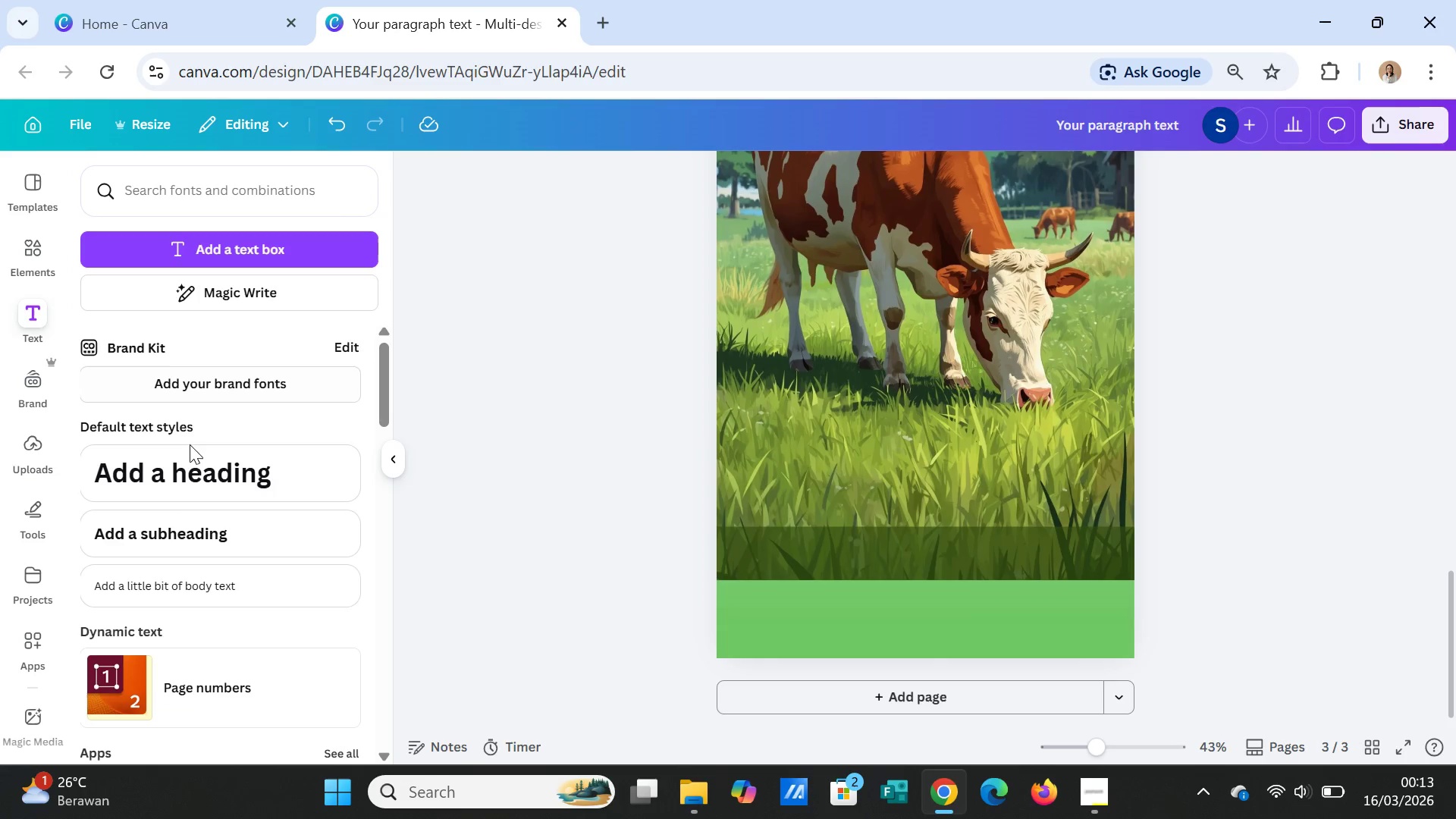 
left_click([160, 587])
 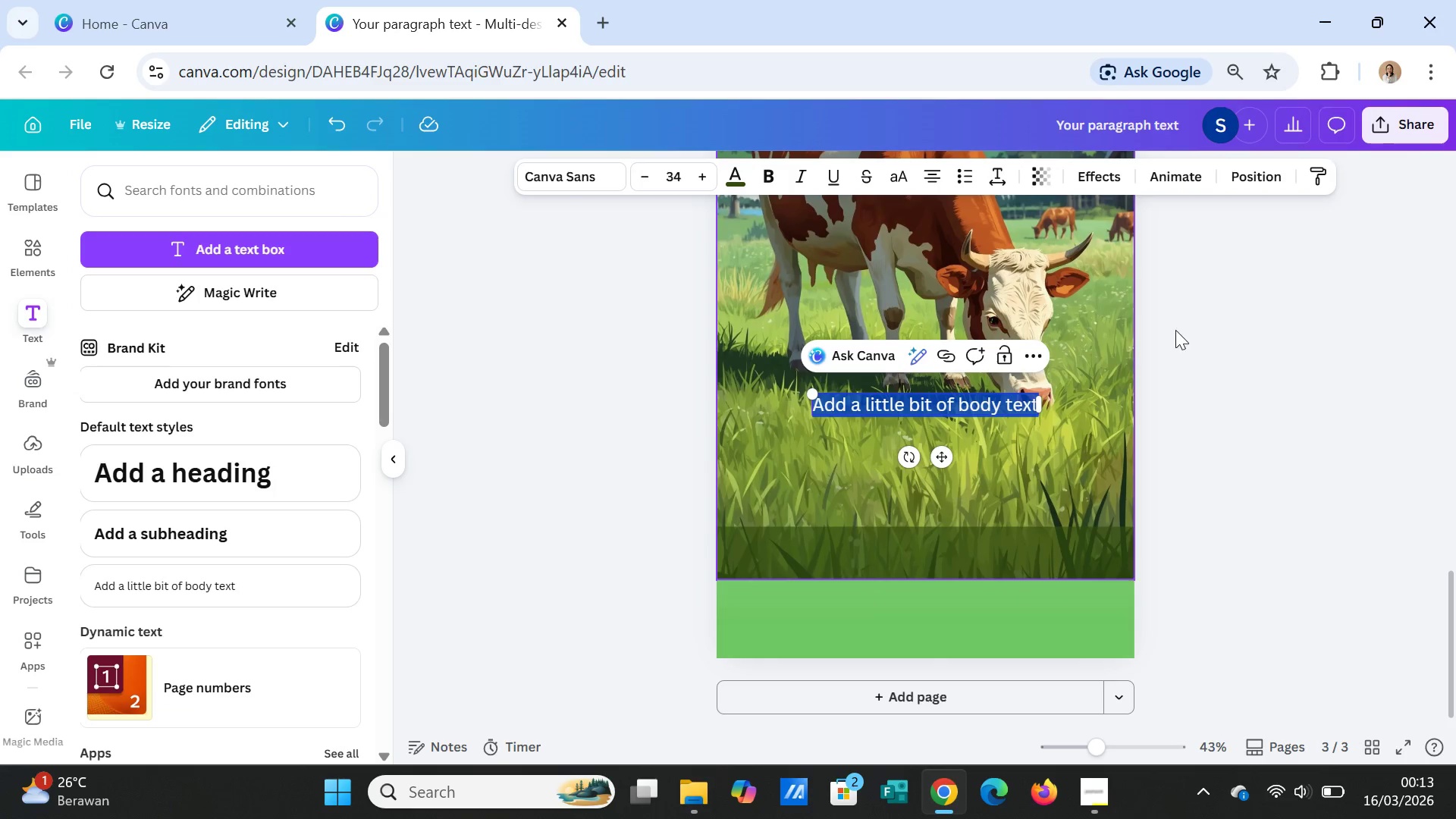 
scroll: coordinate [1280, 291], scroll_direction: none, amount: 0.0
 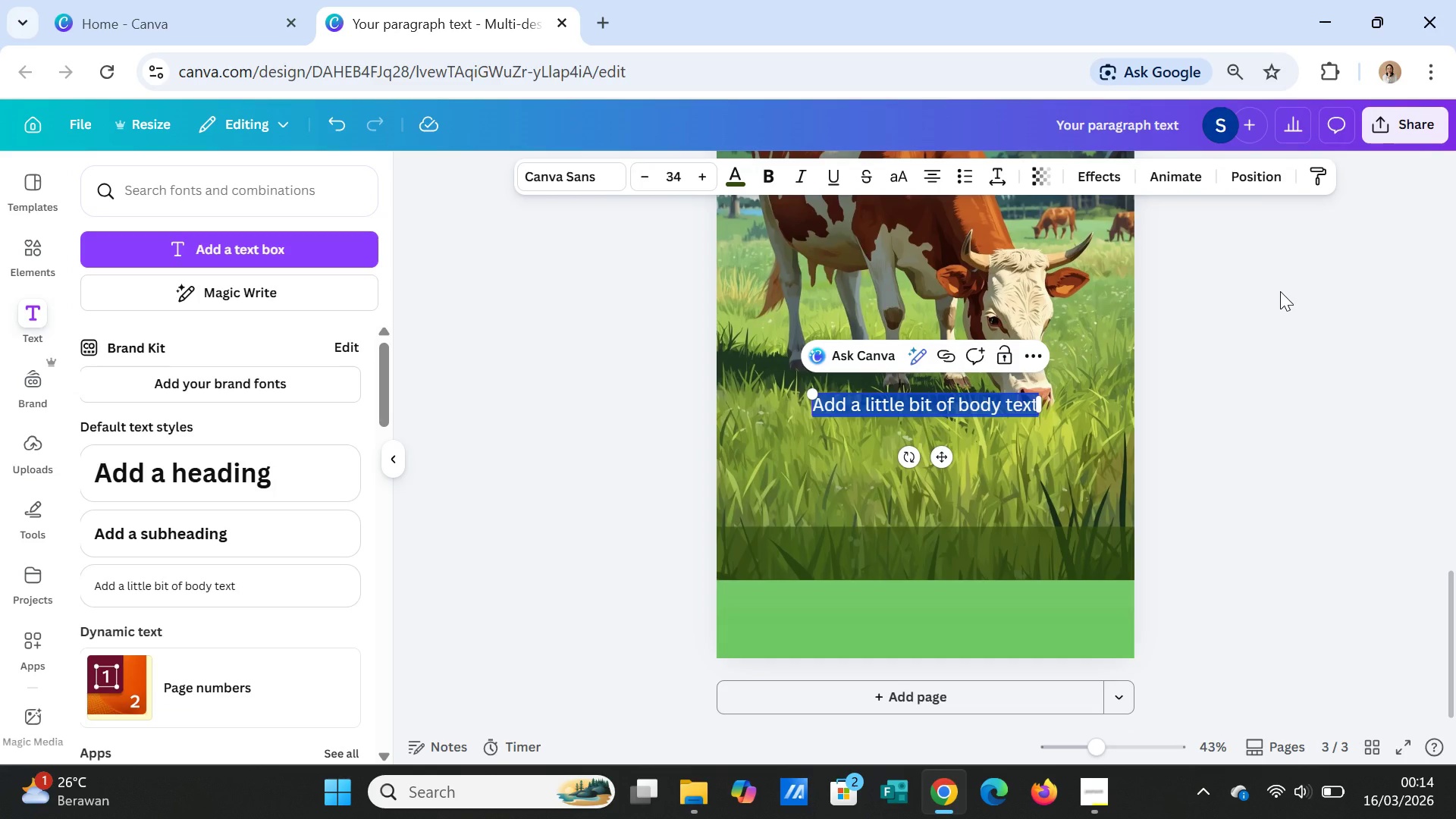 
wait(6.97)
 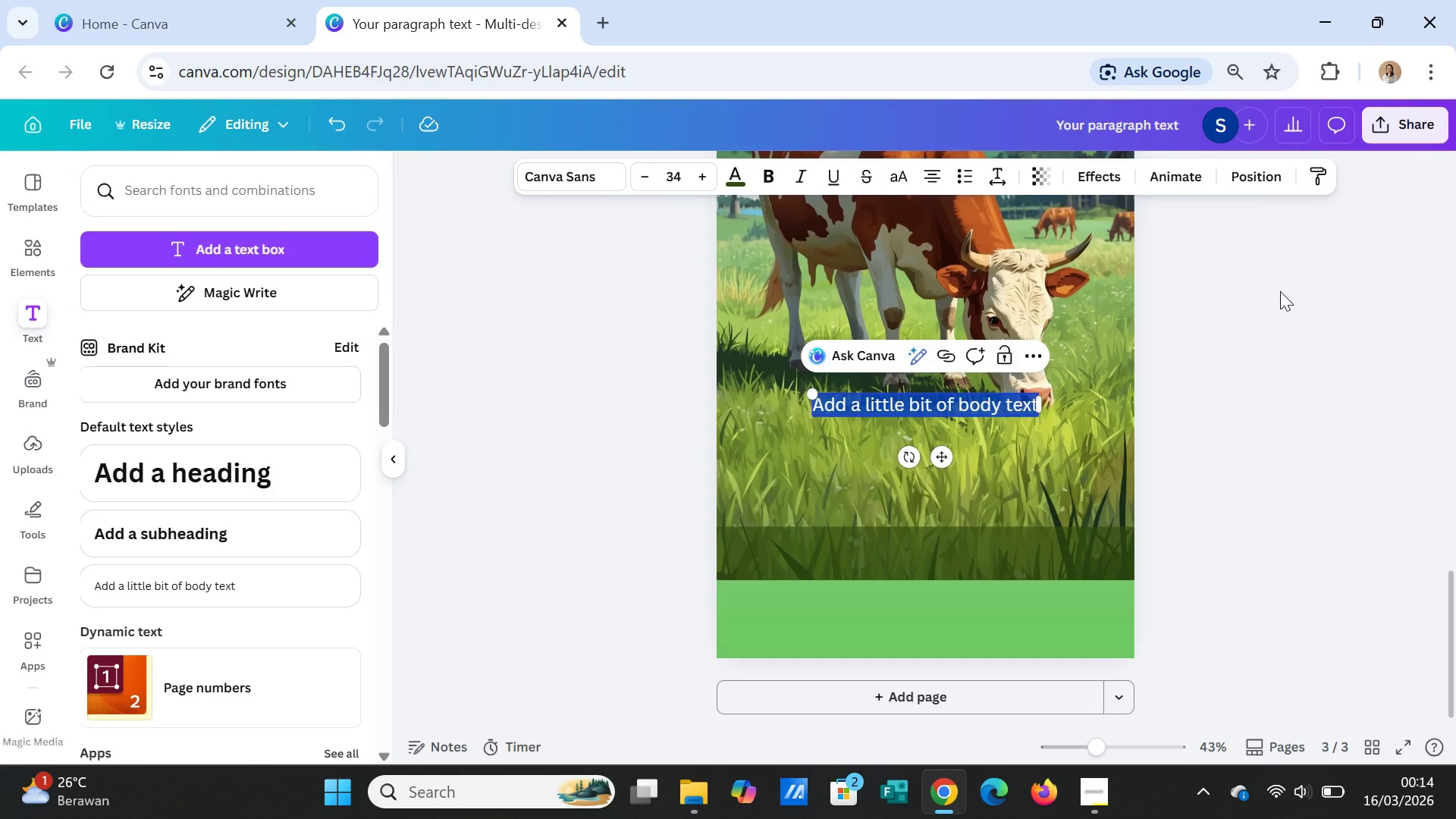 
scroll: coordinate [1280, 291], scroll_direction: down, amount: 4.0
 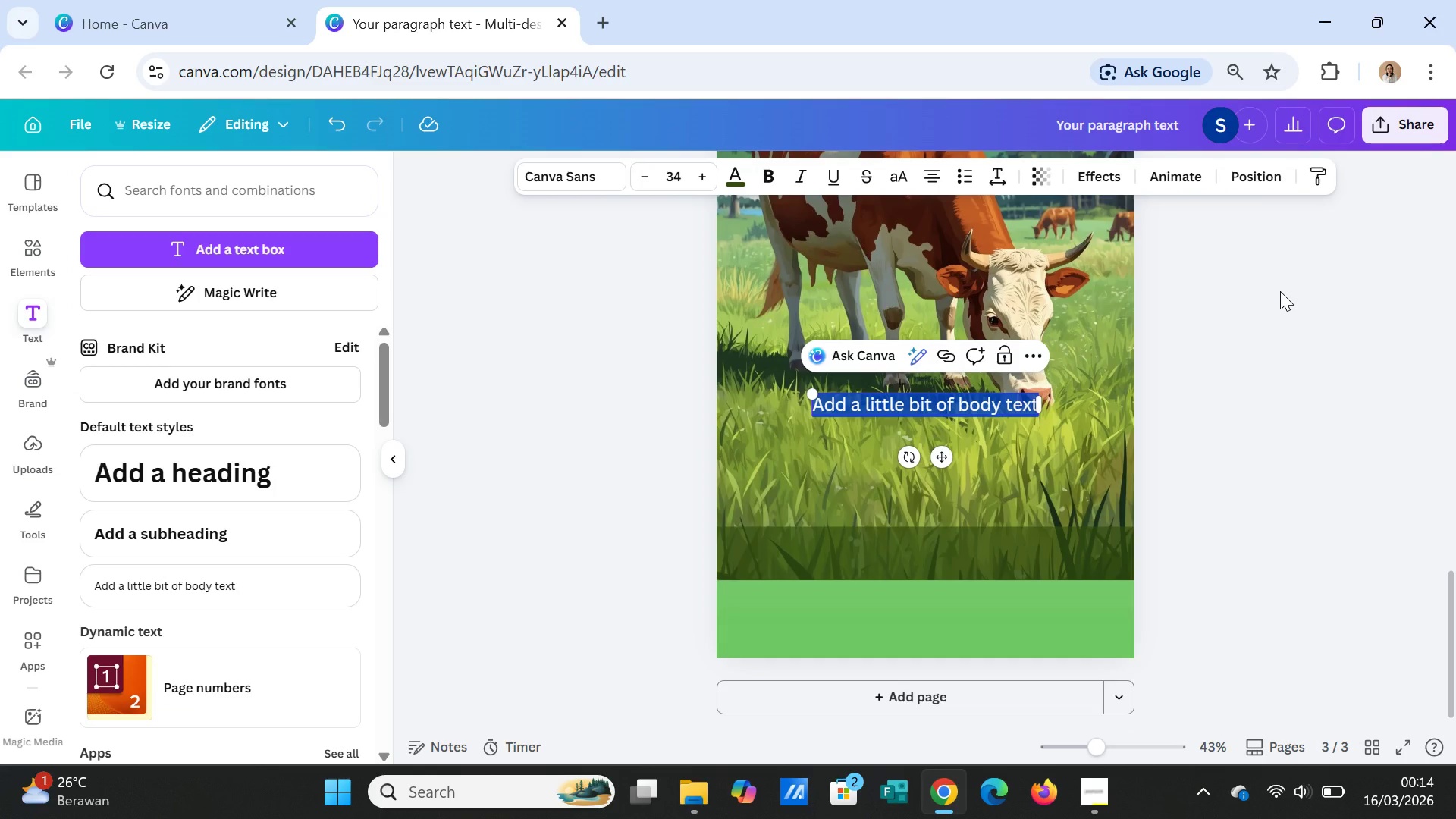 
right_click([1280, 291])
 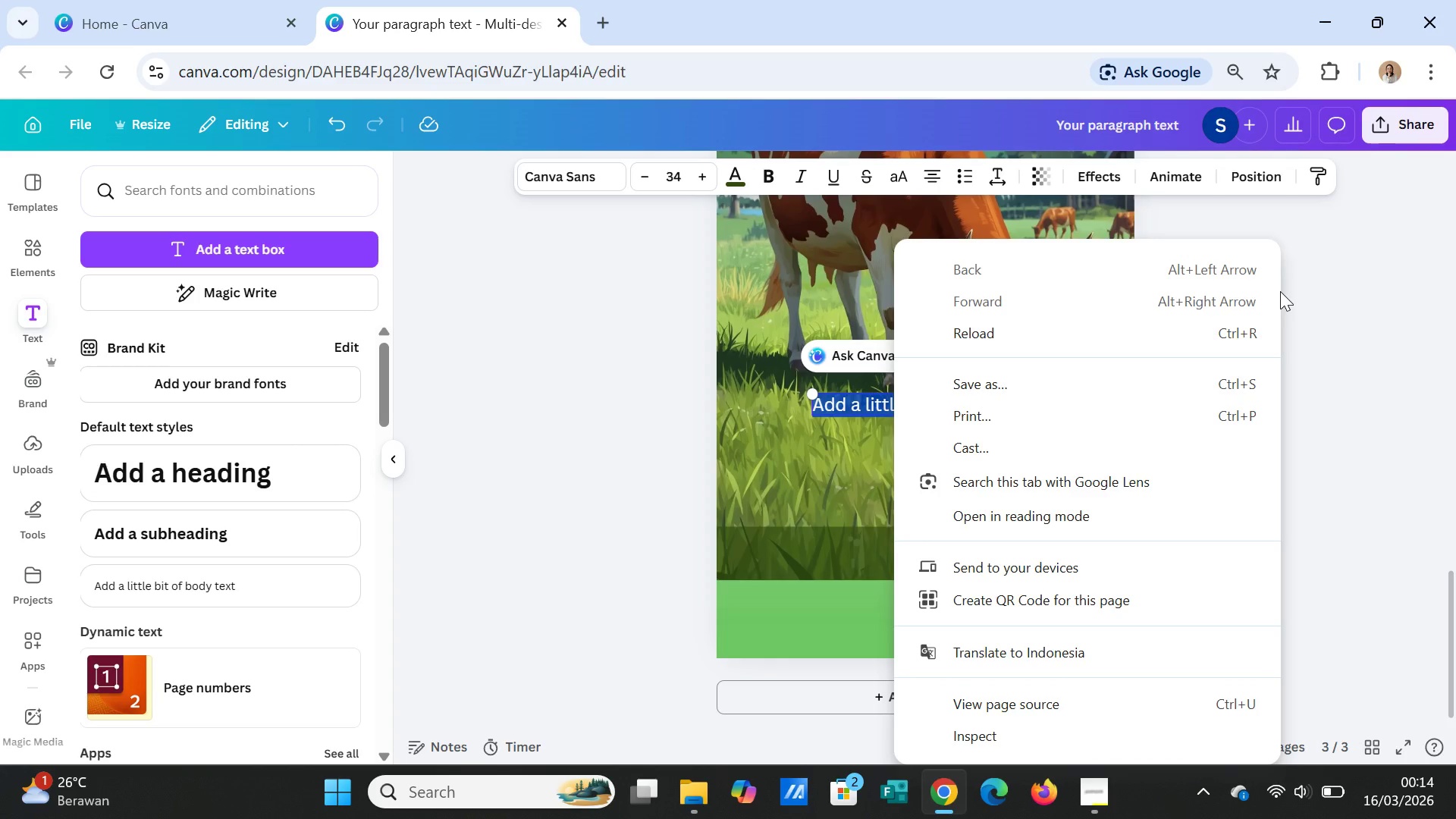 
left_click([1280, 291])
 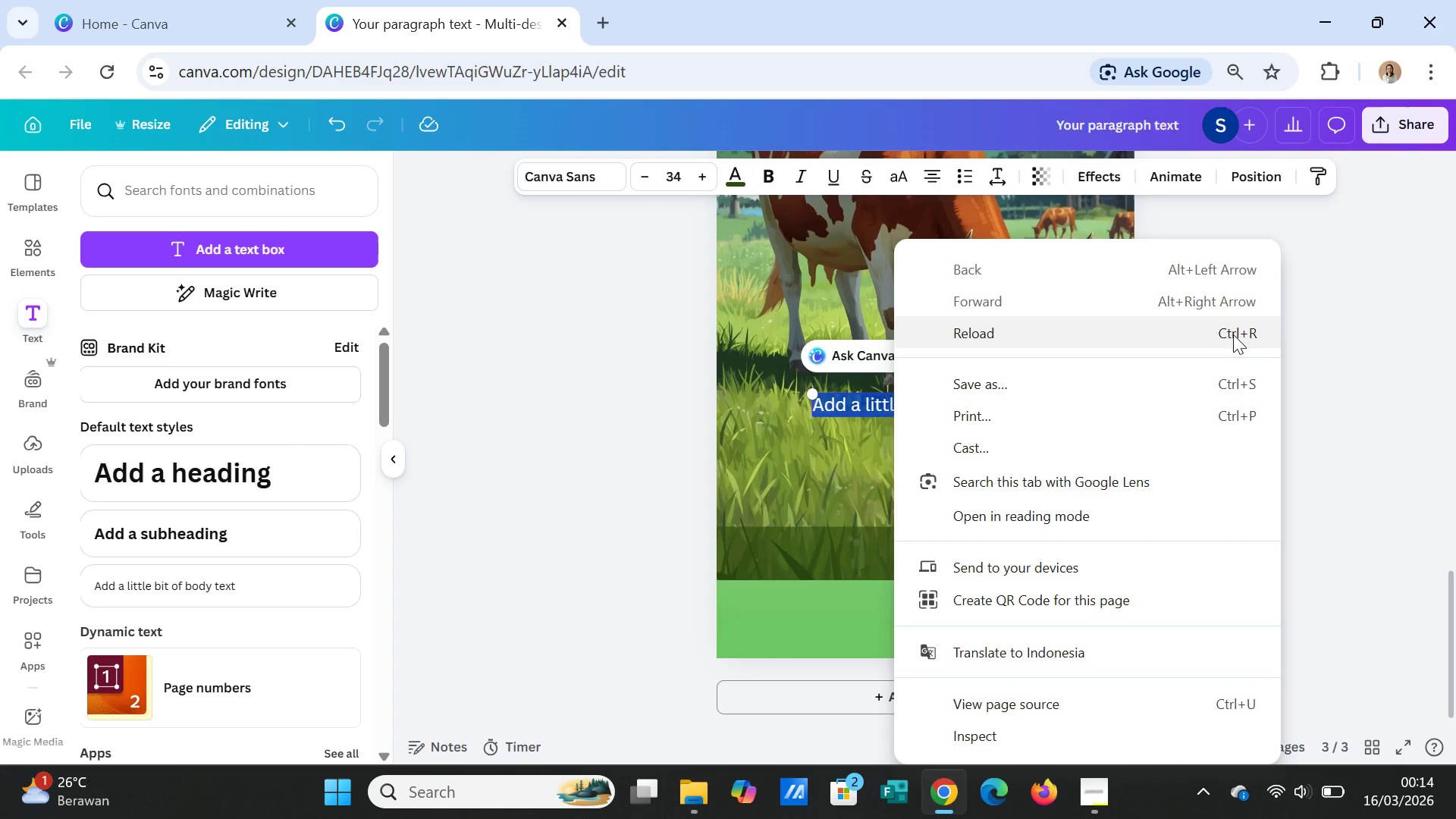 
wait(9.05)
 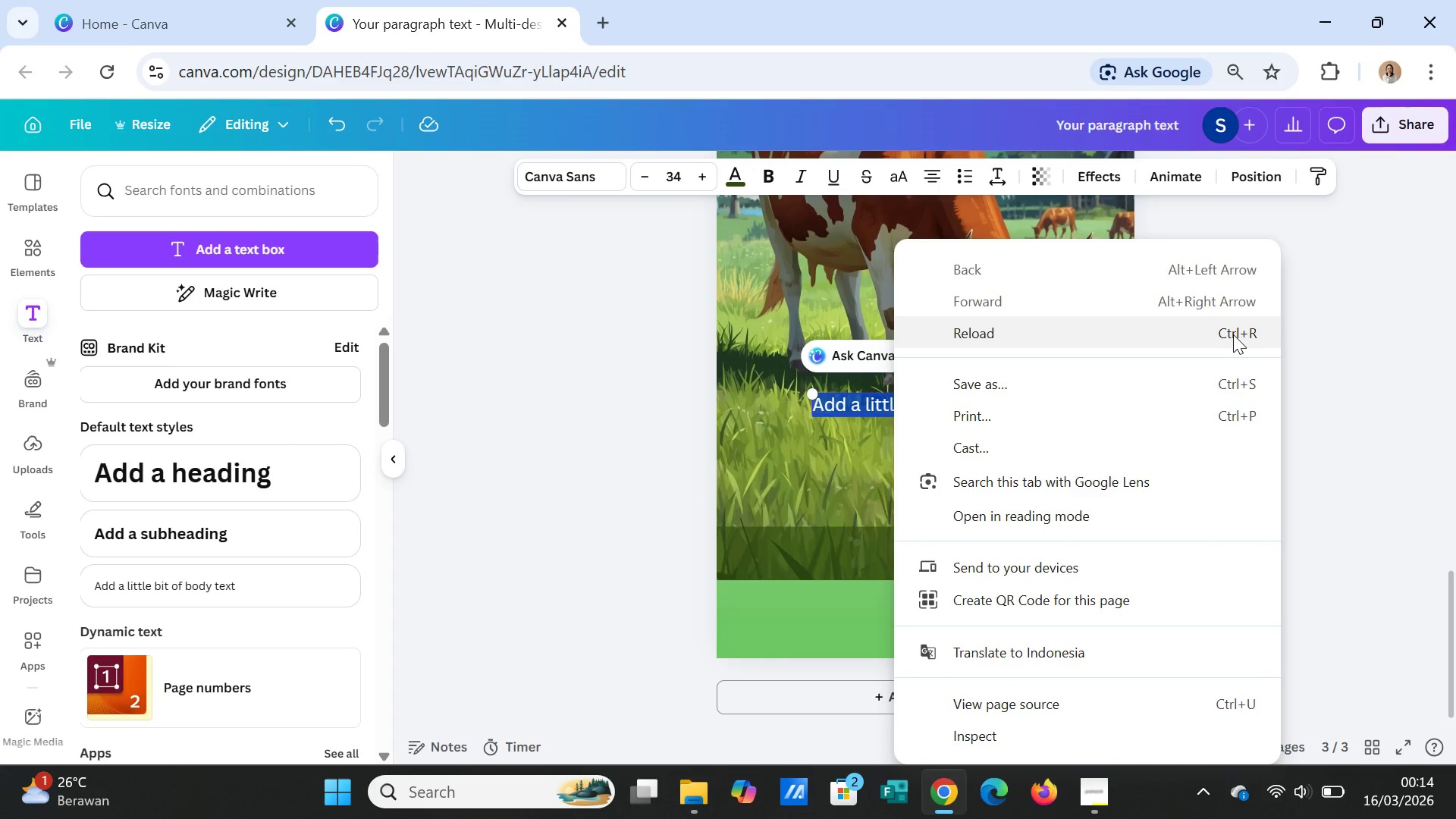 
left_click([1382, 538])
 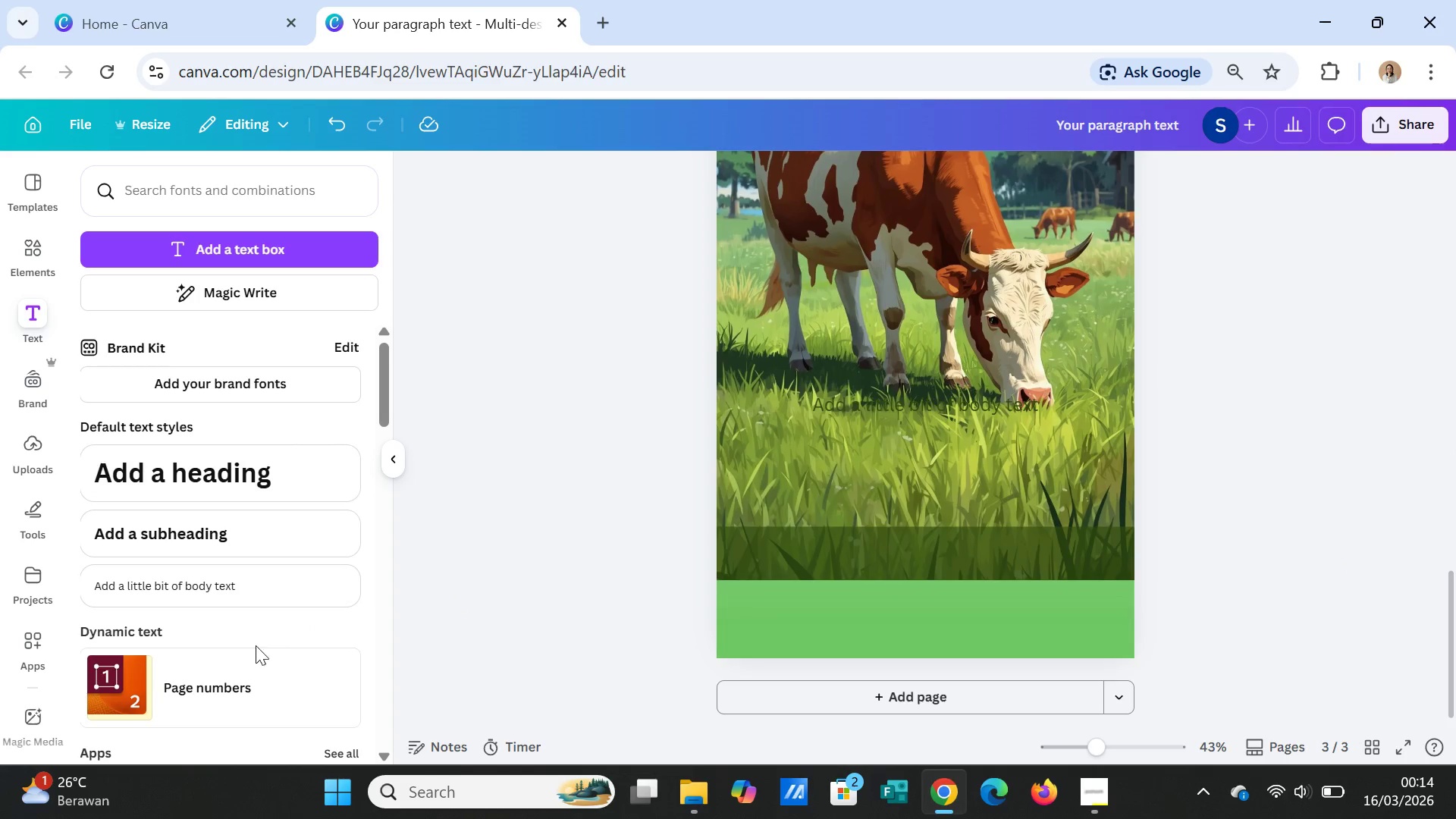 
left_click([153, 531])
 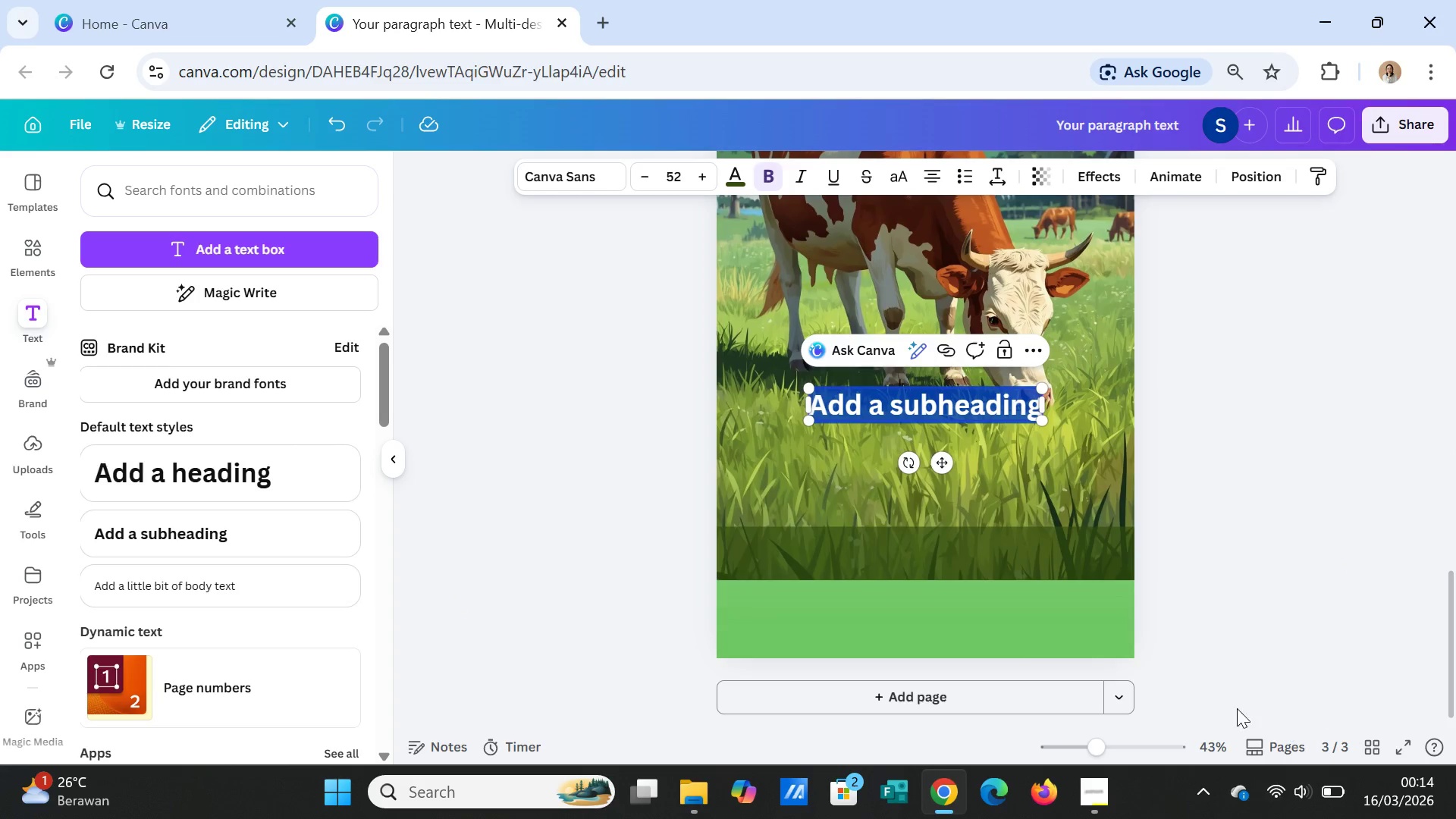 
scroll: coordinate [1150, 556], scroll_direction: none, amount: 0.0
 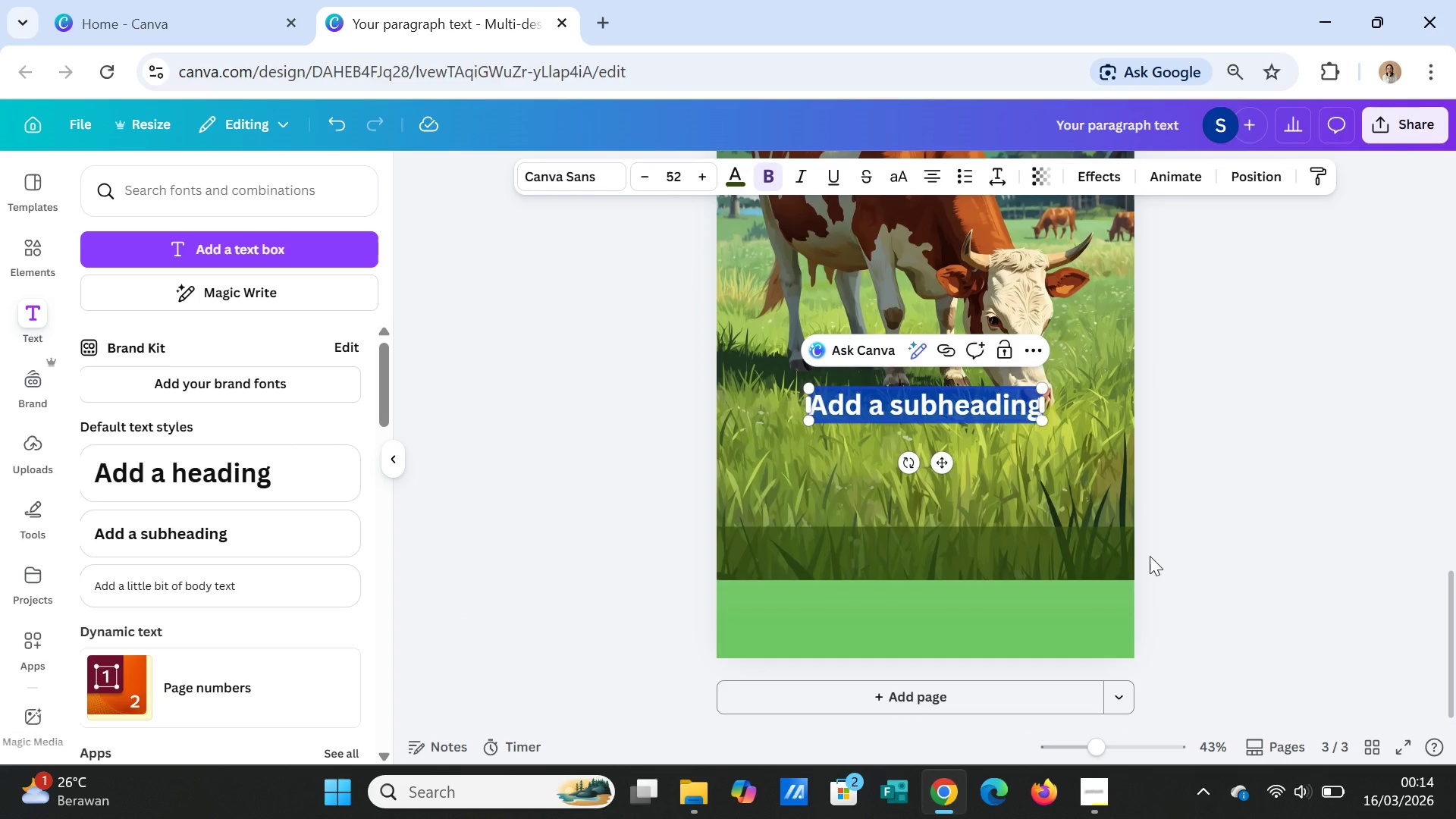 
type(100)
 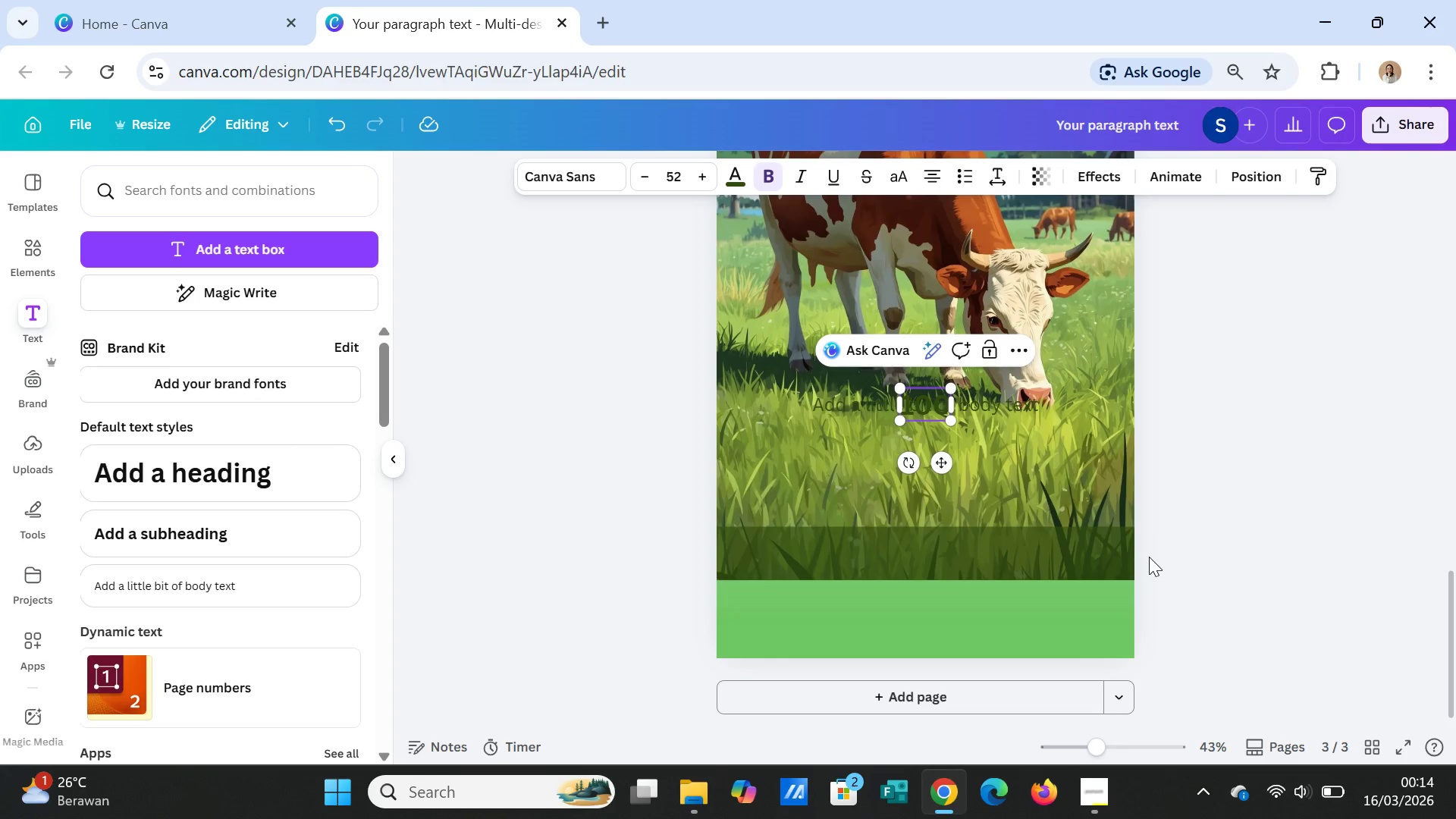 
type(% Grass Fed)
 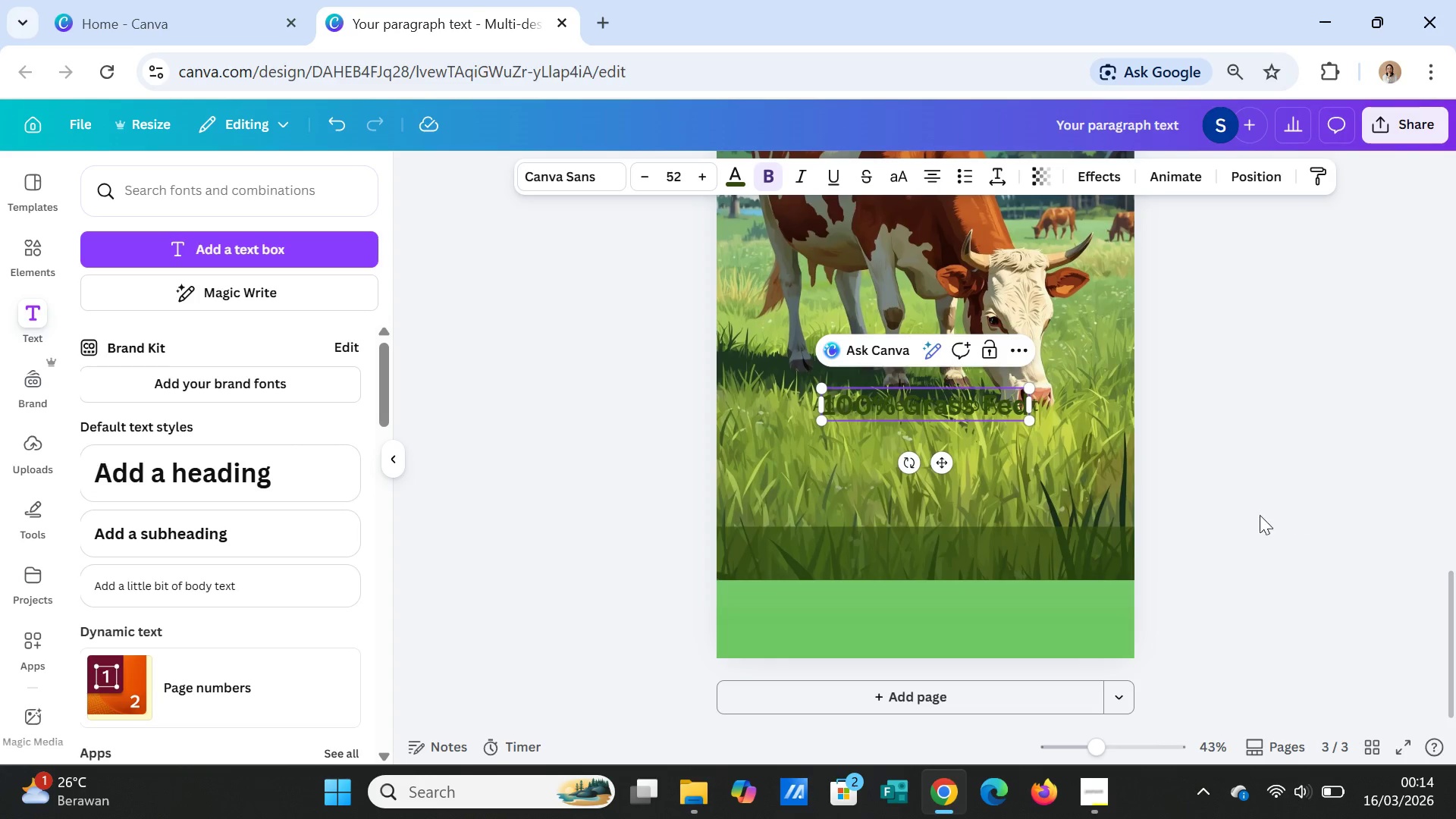 
left_click([1269, 551])
 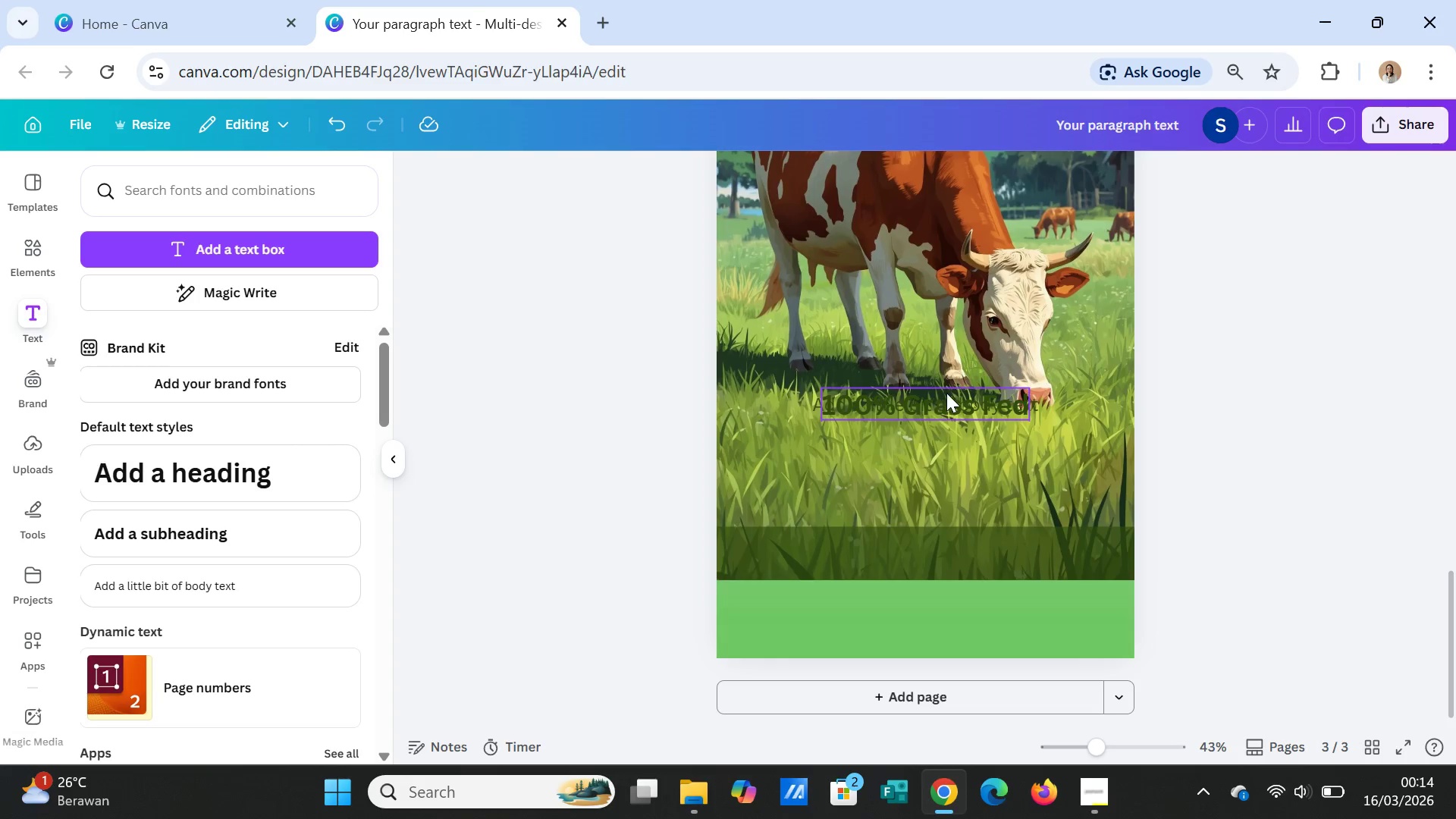 
left_click([946, 393])
 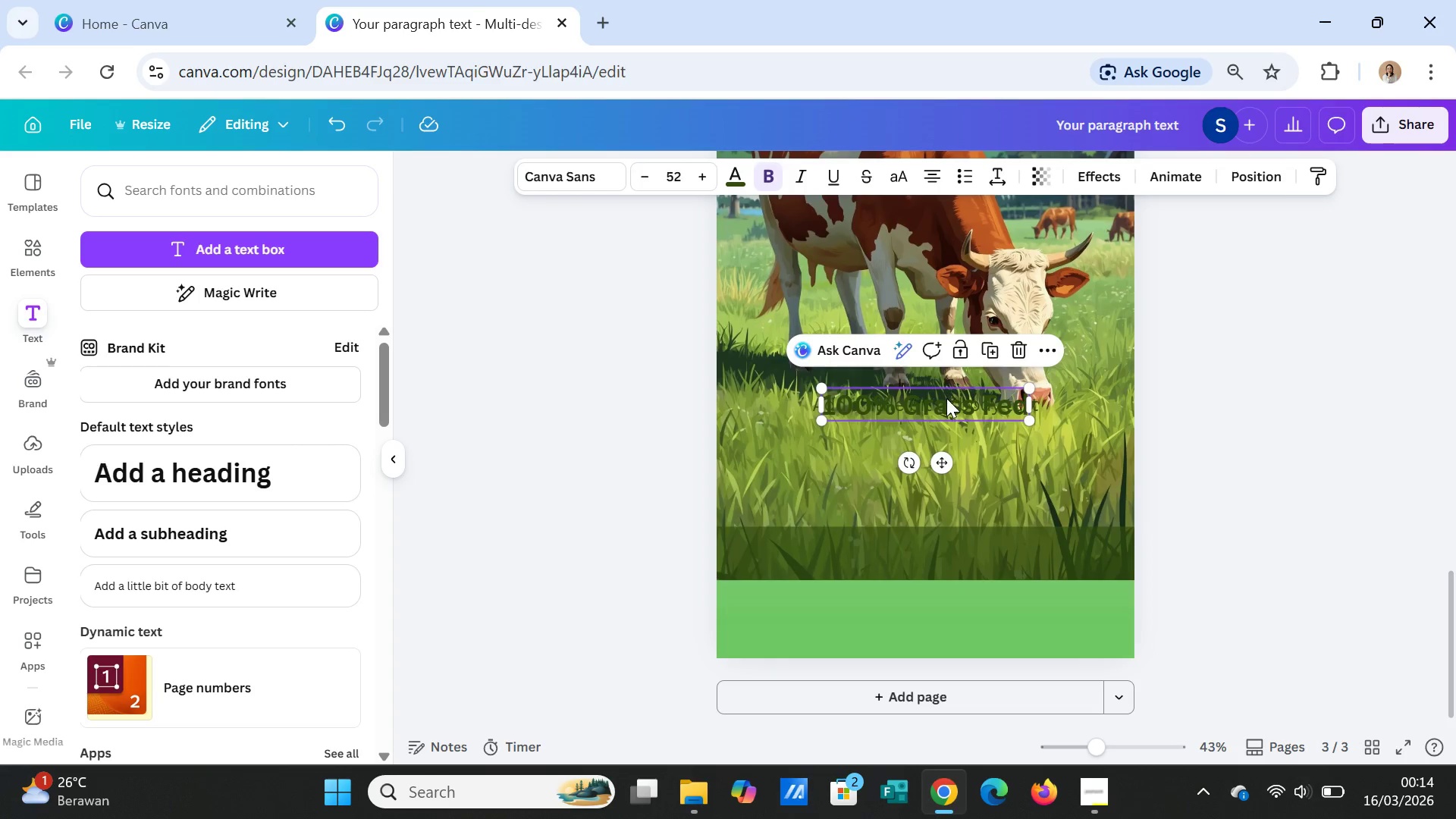 
left_click_drag(start_coordinate=[946, 393], to_coordinate=[944, 541])
 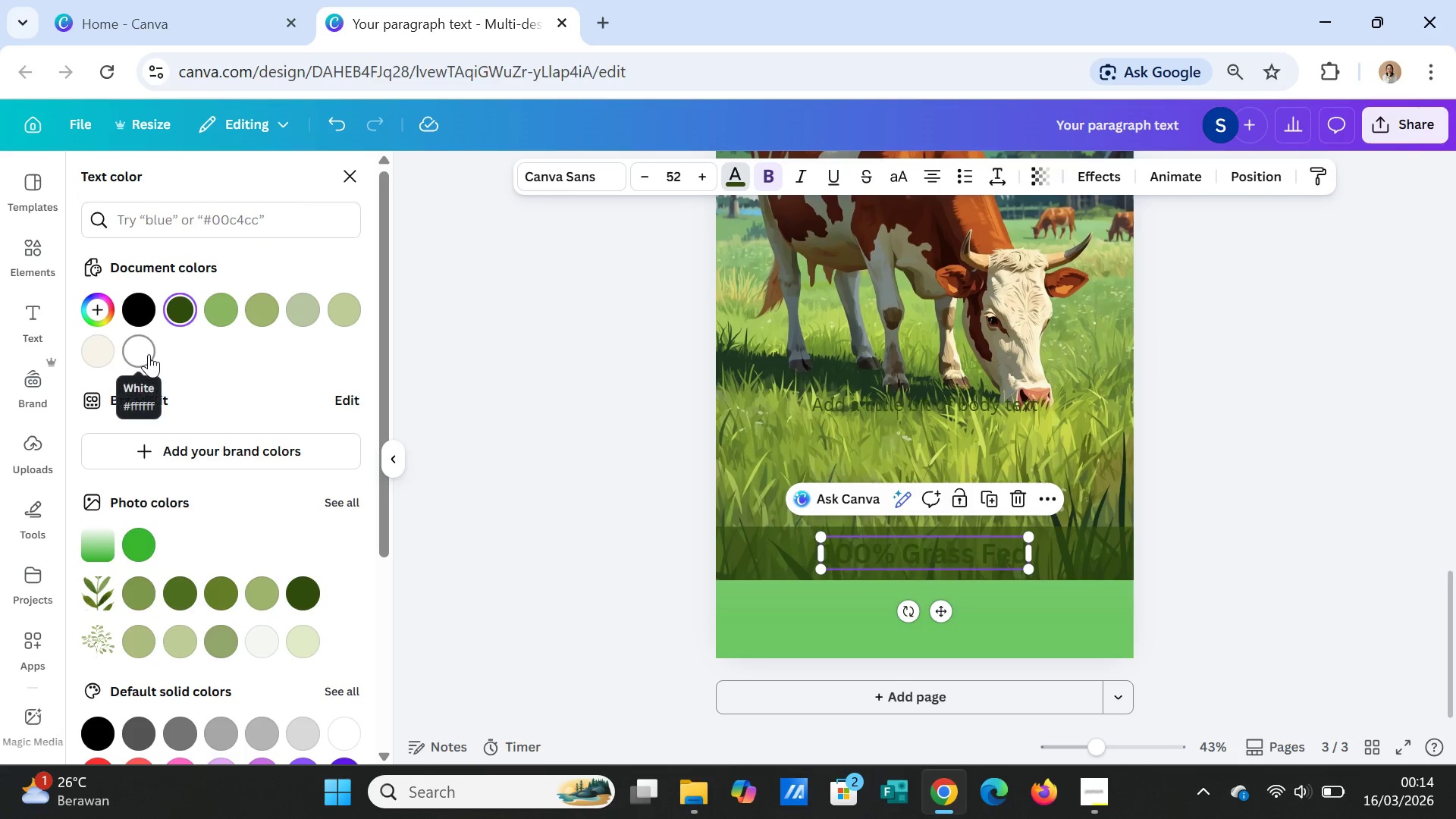 
left_click([149, 354])
 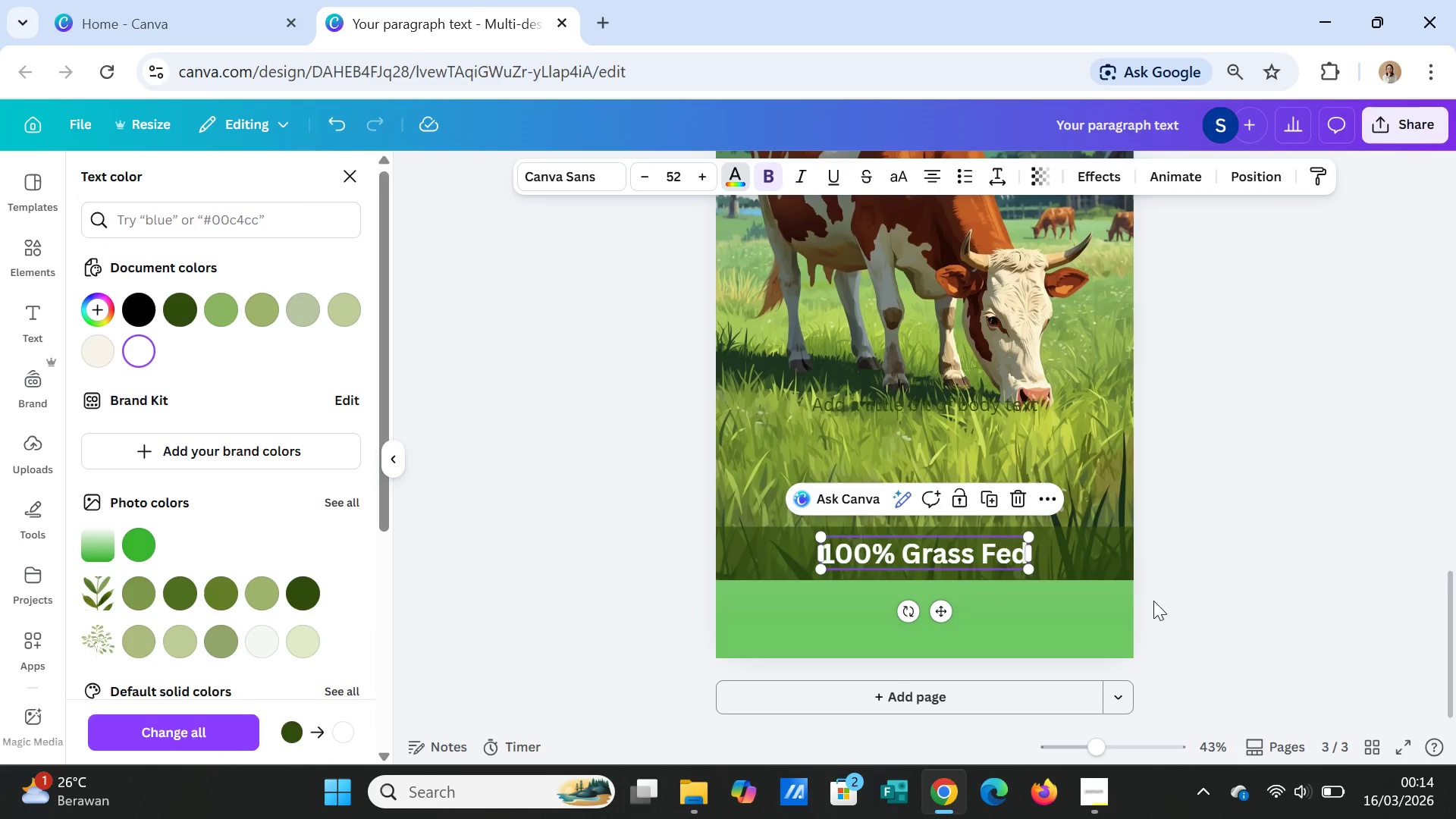 
left_click([1214, 526])
 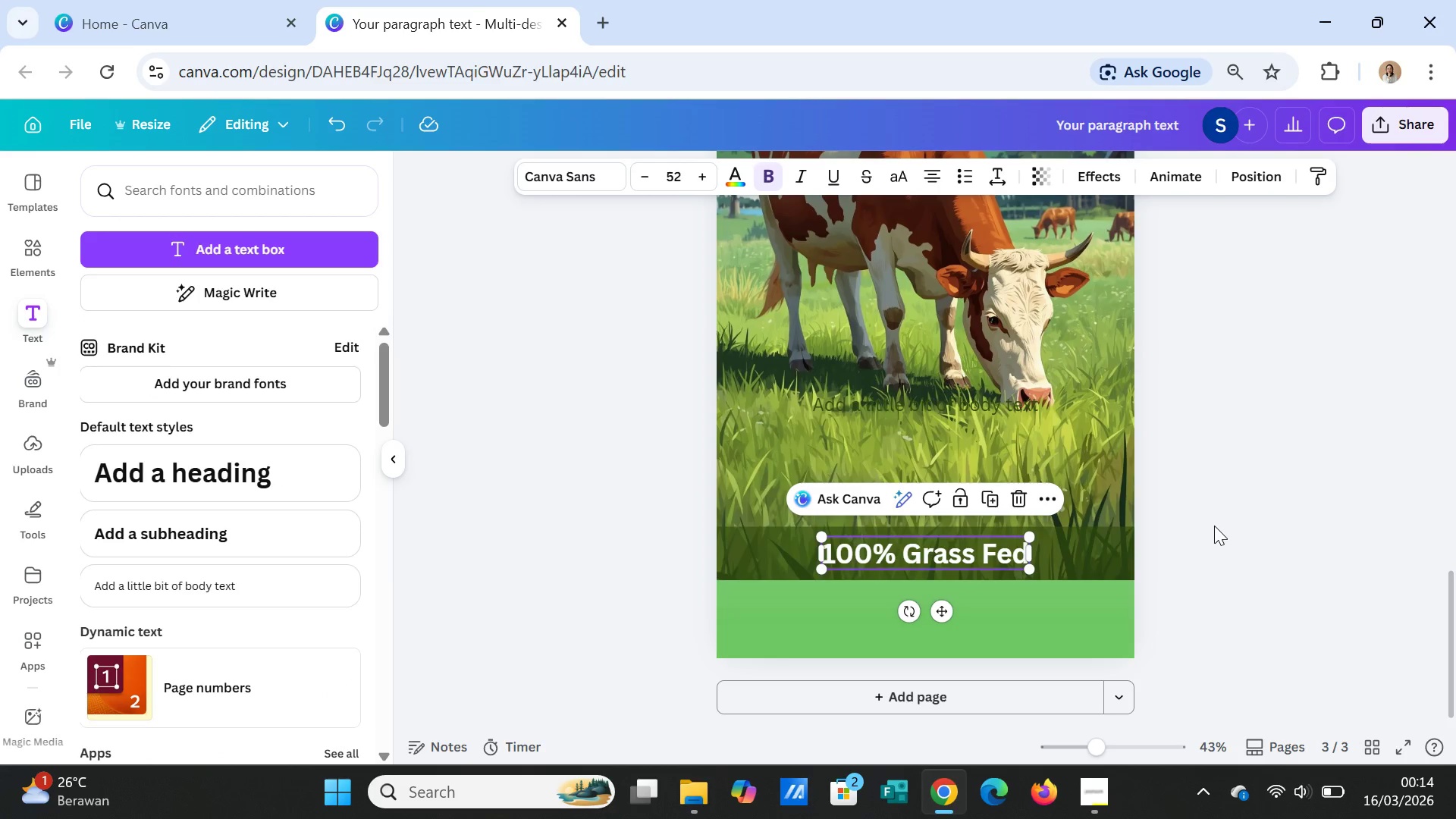 
left_click([1214, 526])
 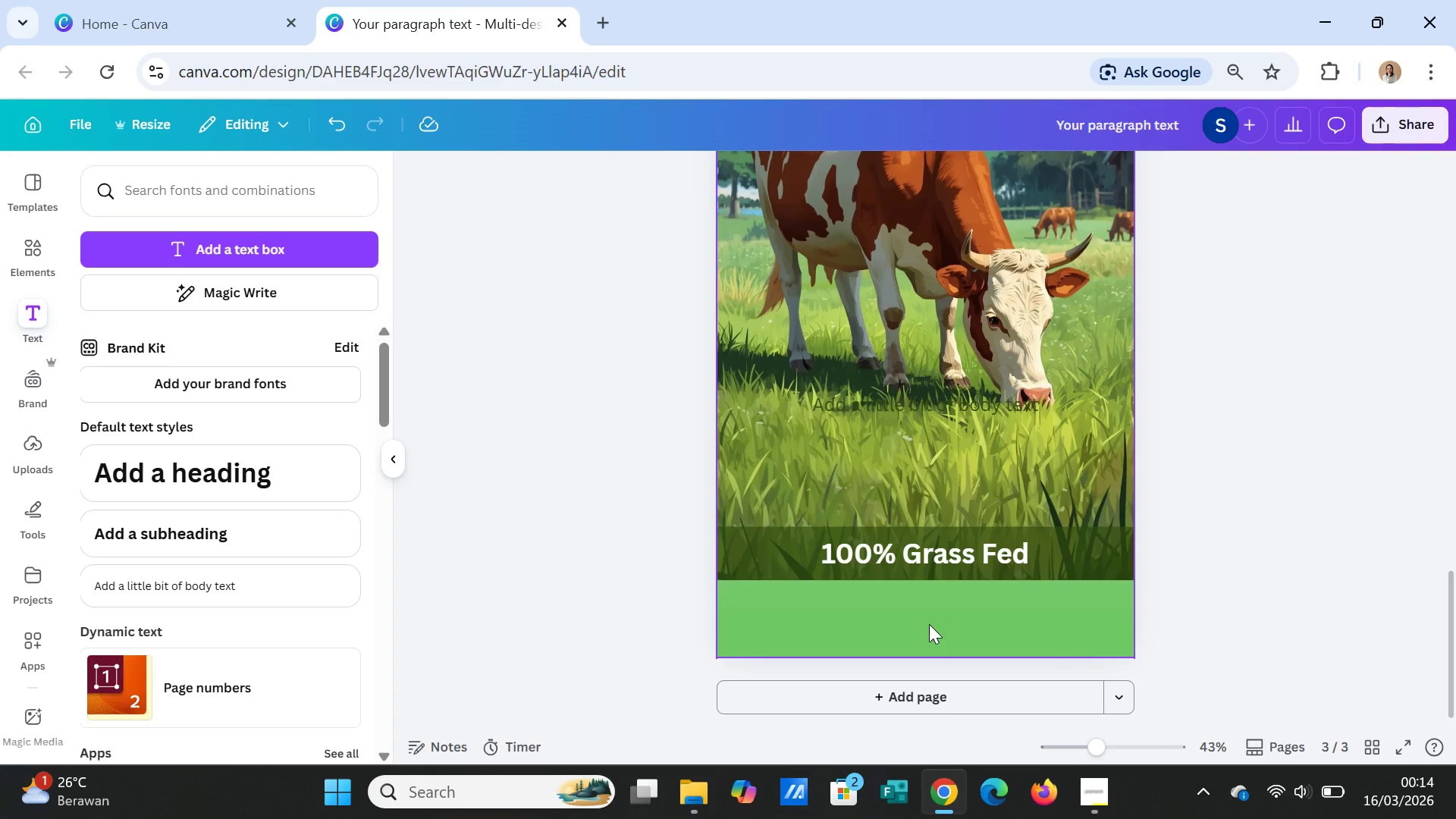 
wait(9.41)
 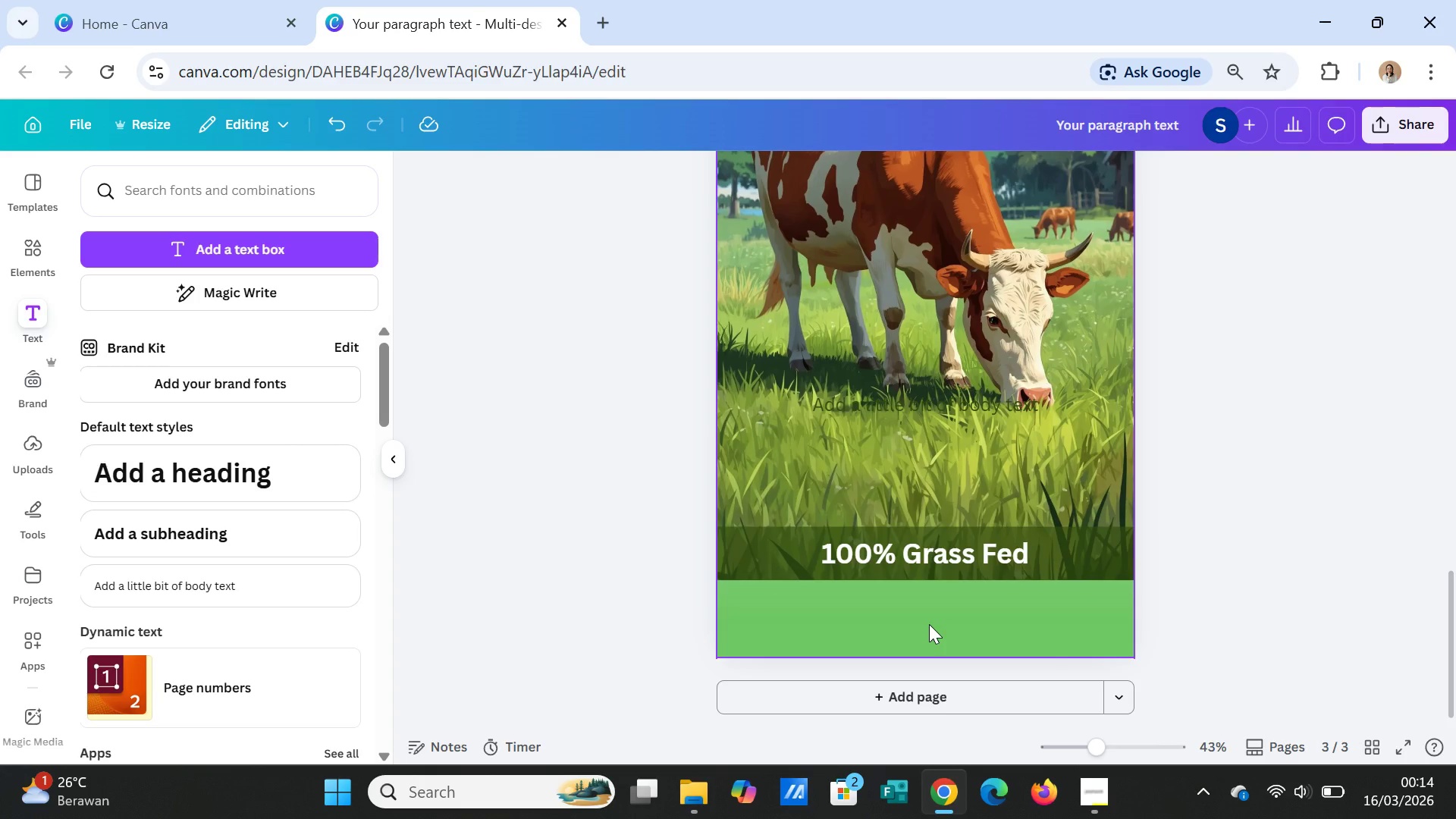 
left_click([778, 554])
 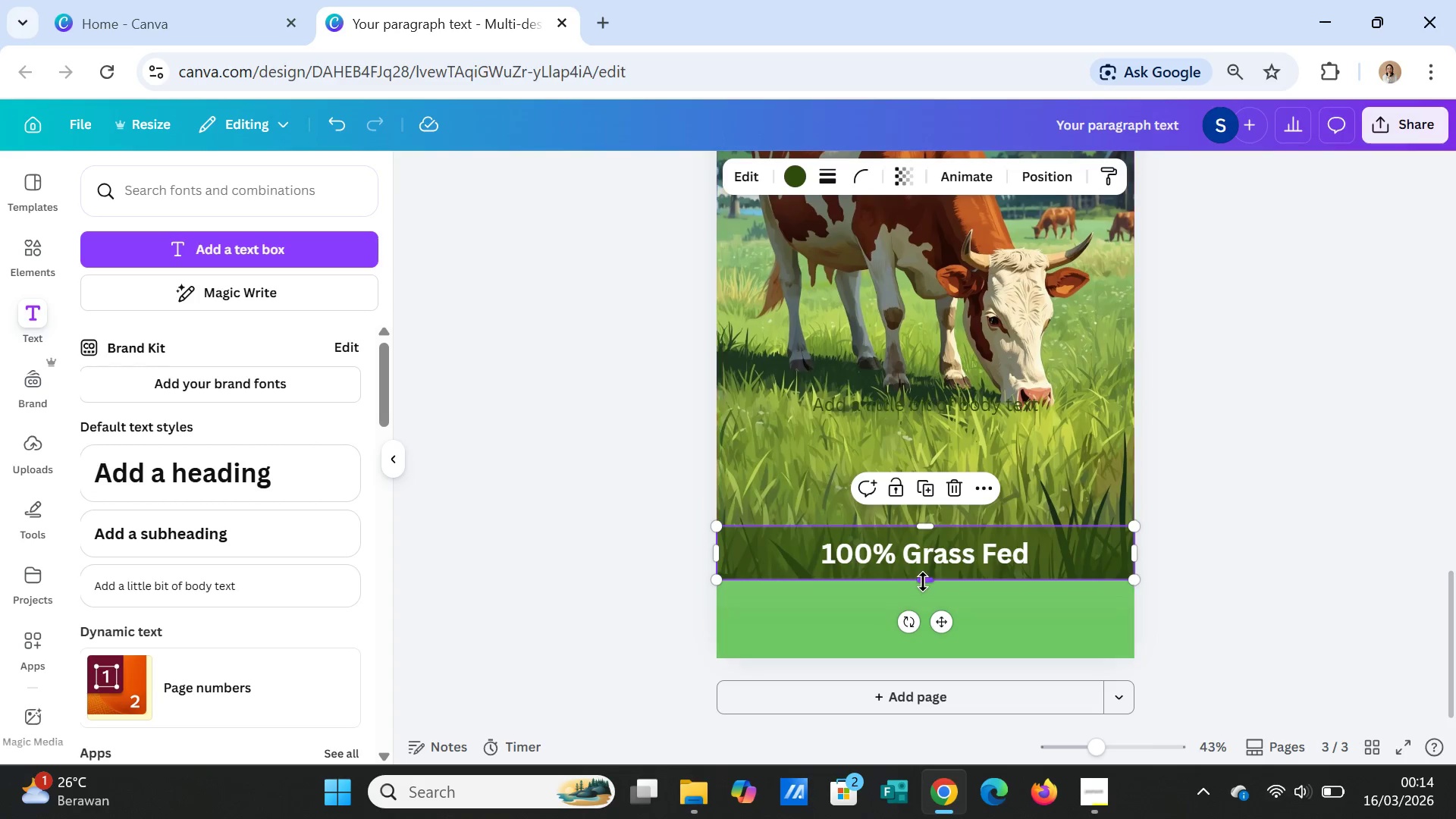 
left_click_drag(start_coordinate=[924, 579], to_coordinate=[921, 598])
 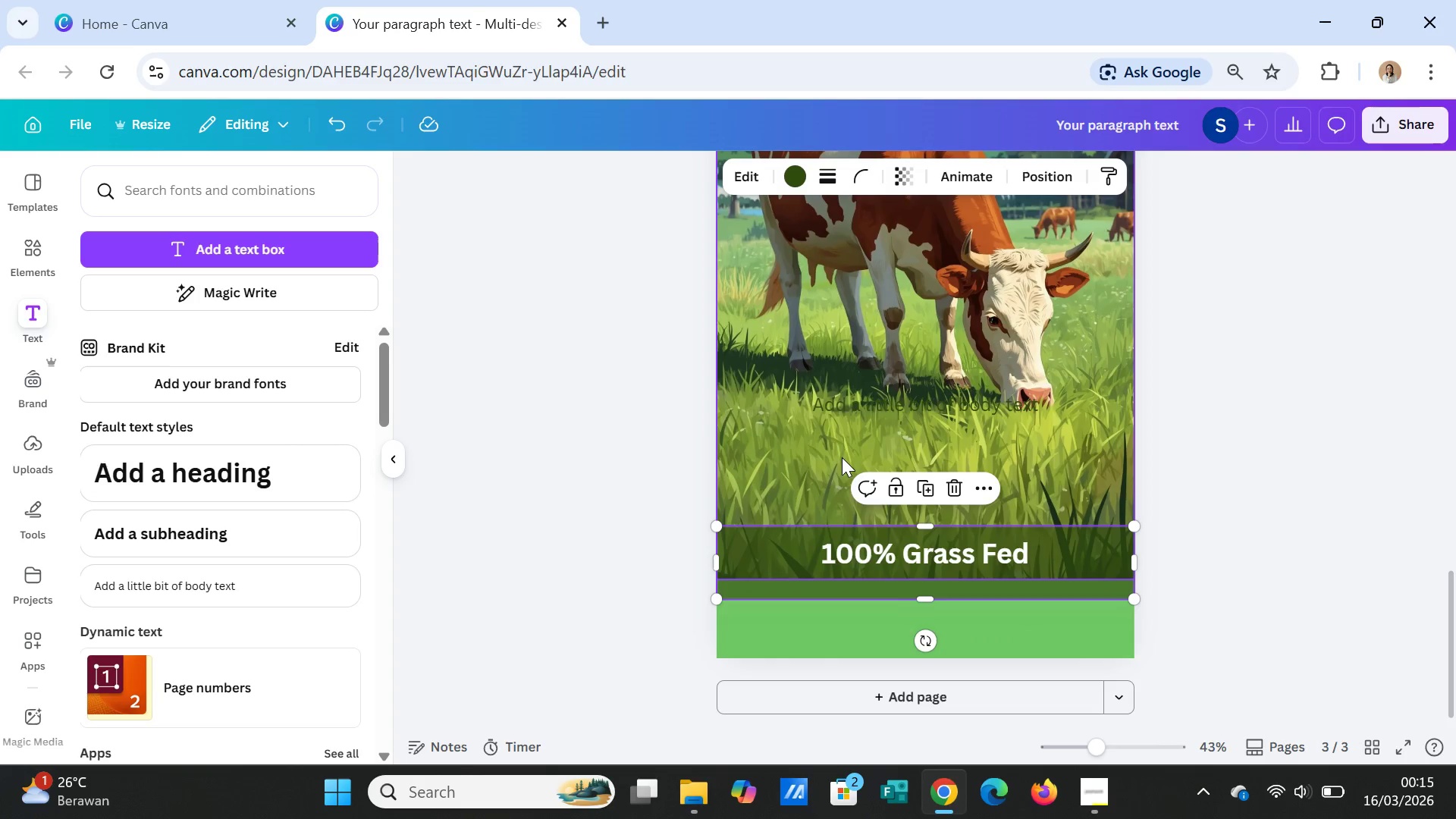 
left_click([840, 447])
 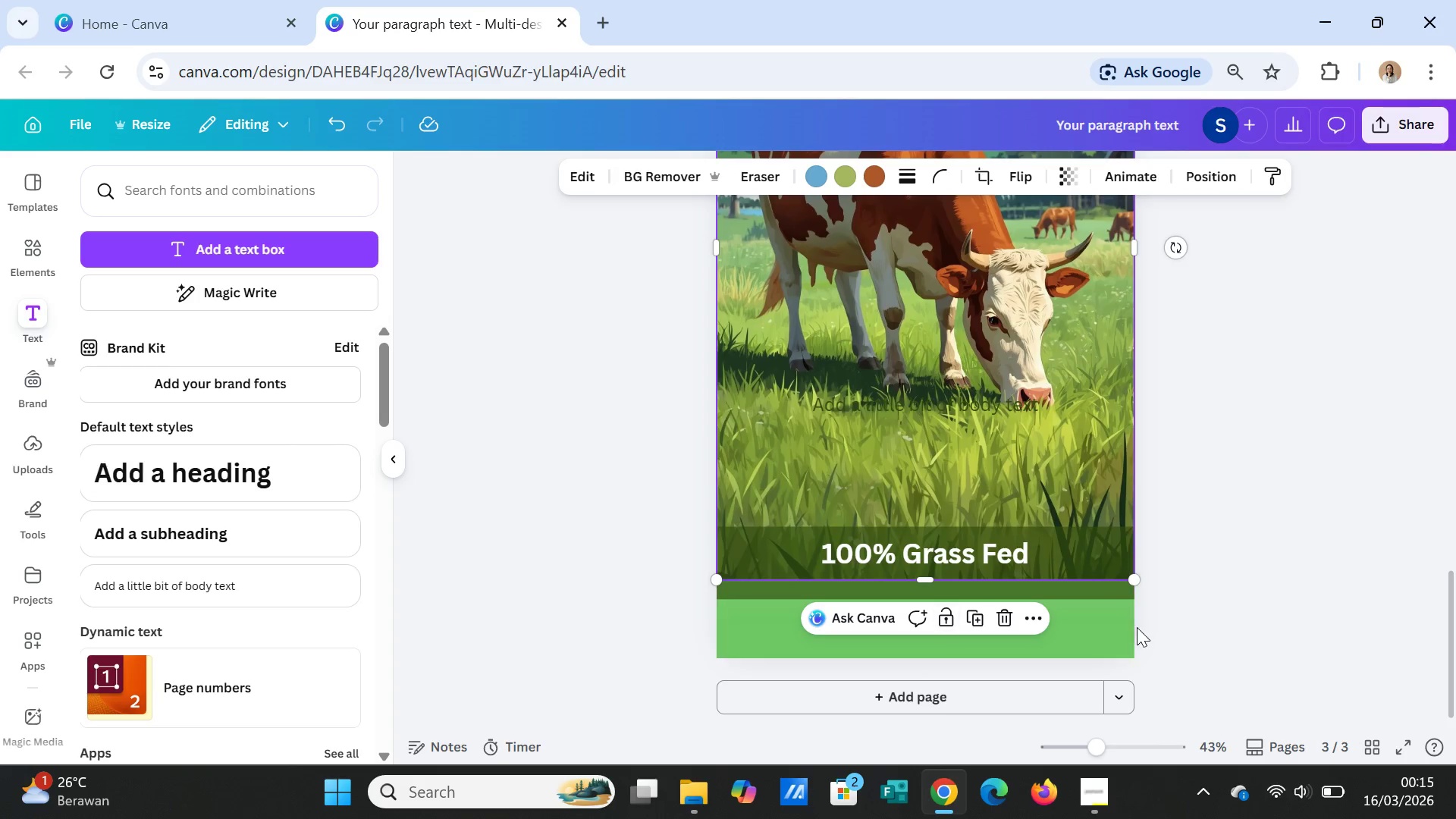 
scroll: coordinate [1137, 627], scroll_direction: down, amount: 1.0
 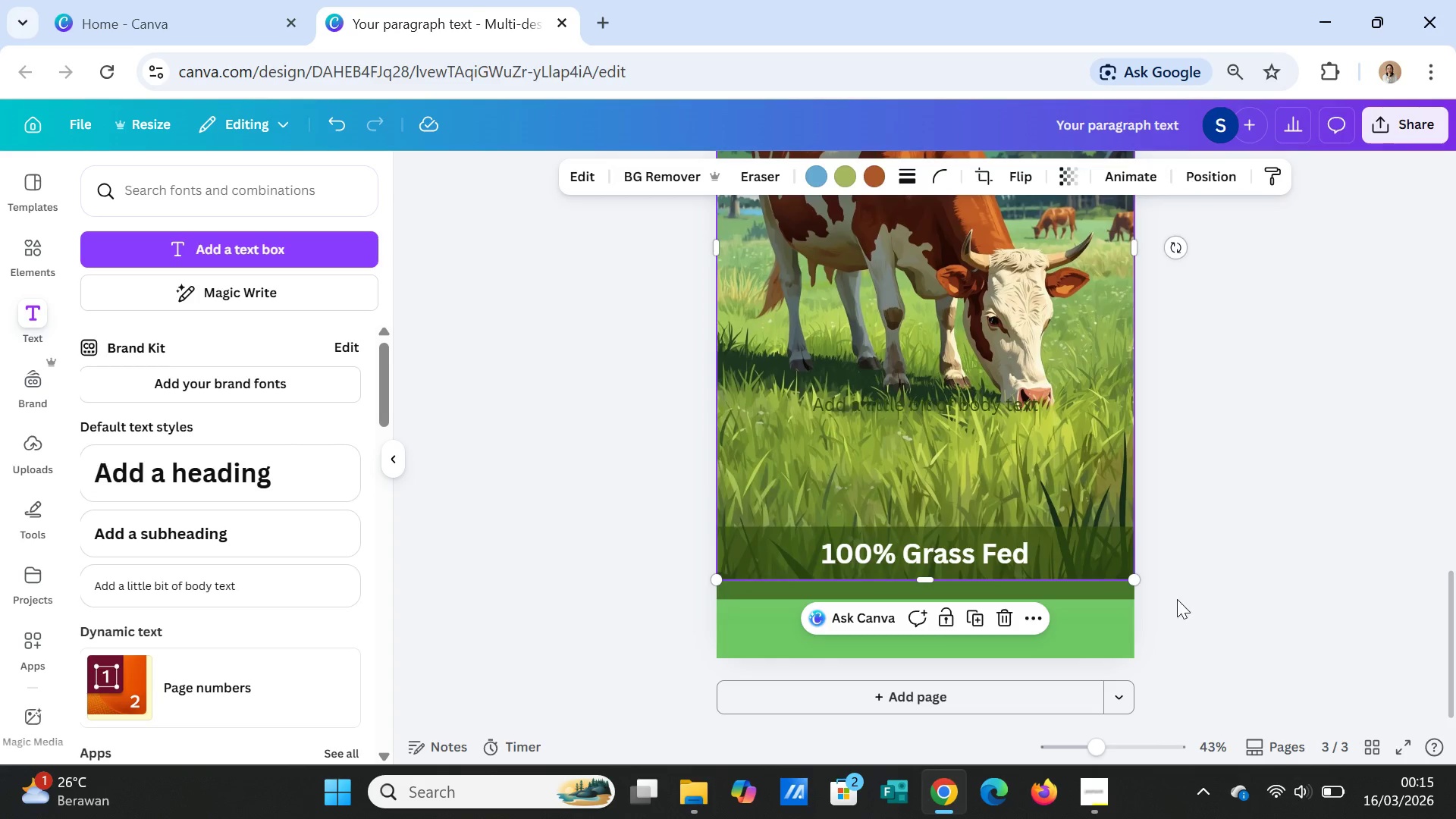 
left_click([1177, 599])
 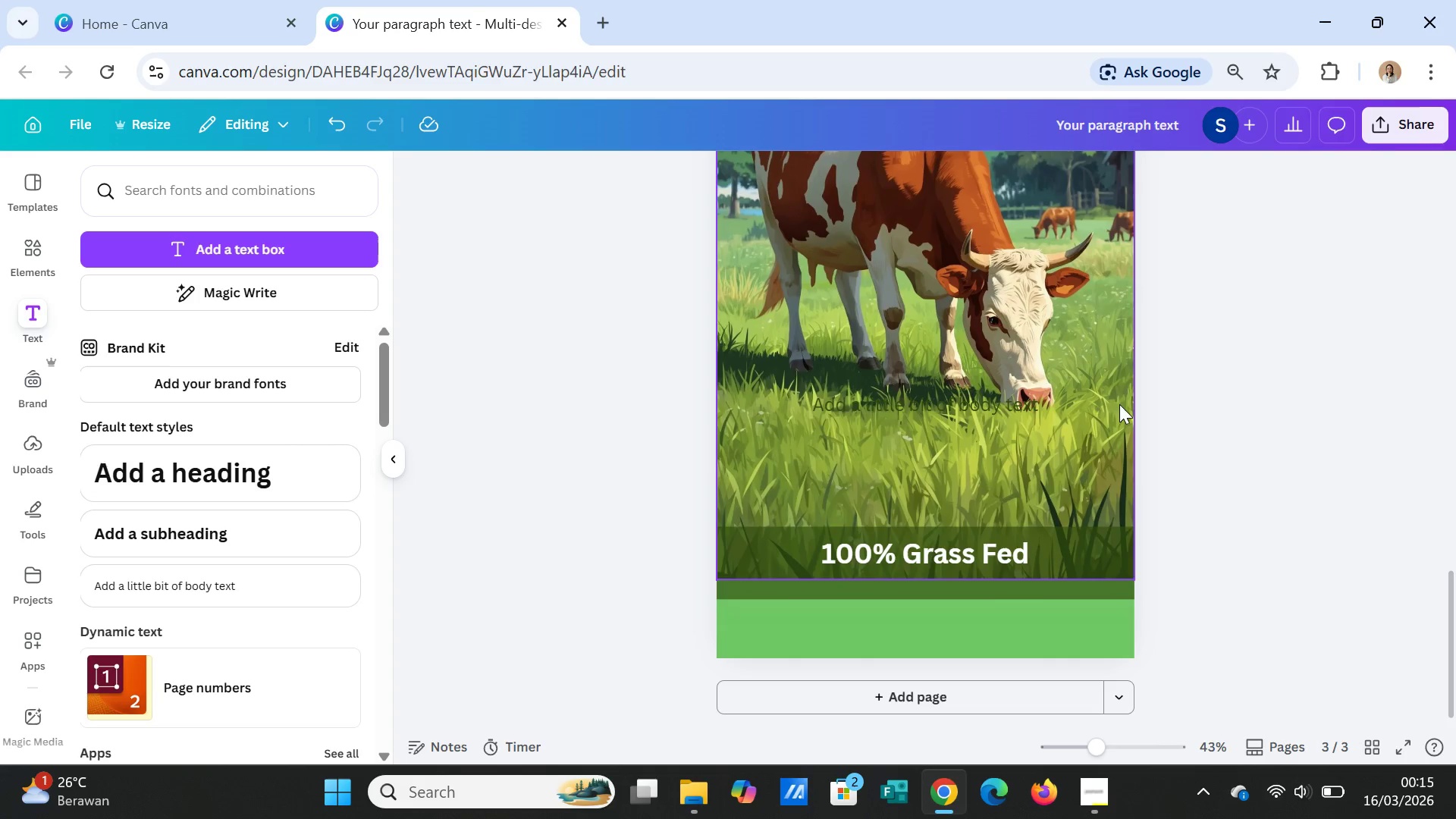 
left_click([1122, 373])
 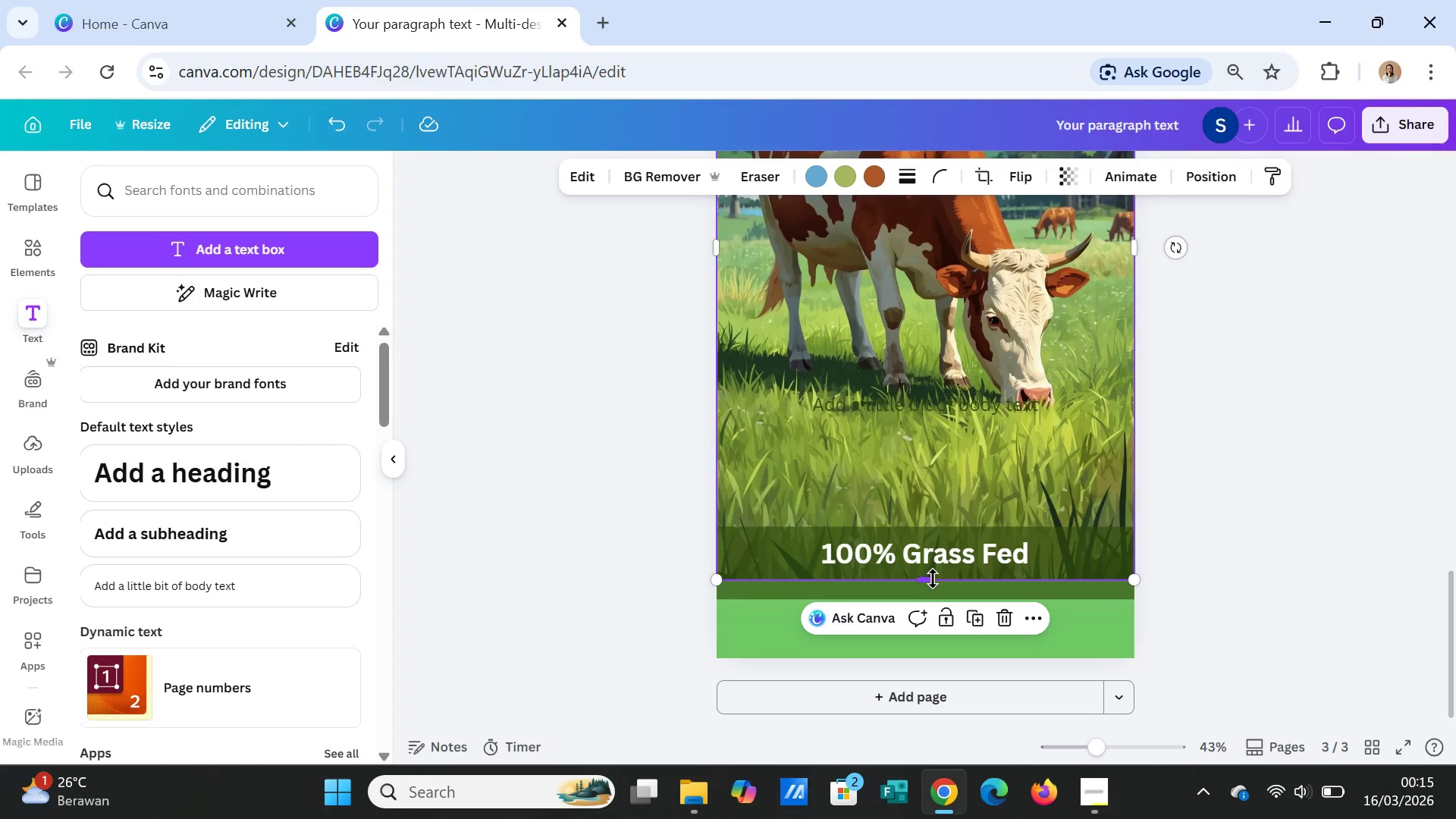 
left_click_drag(start_coordinate=[933, 579], to_coordinate=[931, 604])
 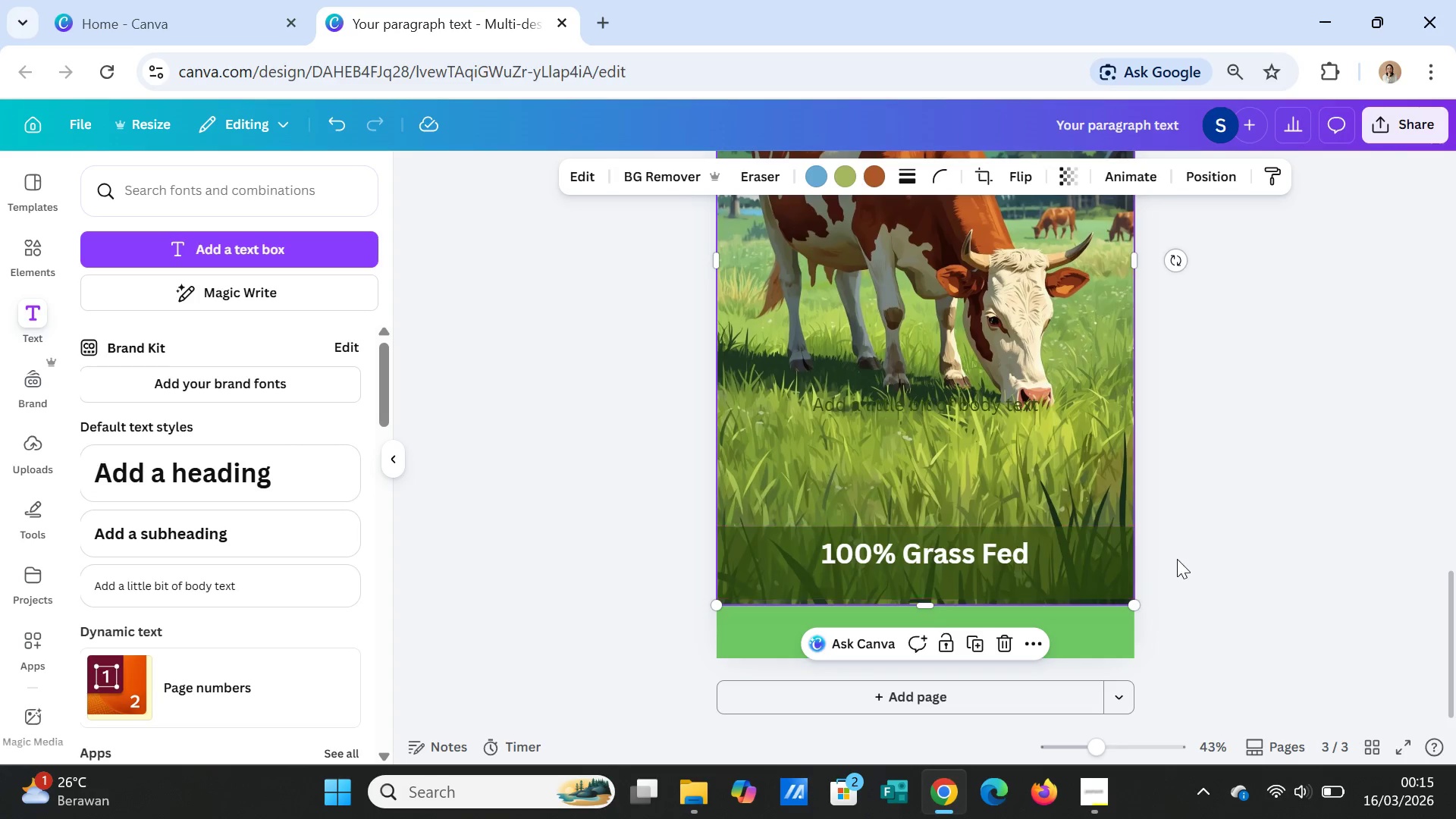 
left_click([1177, 559])
 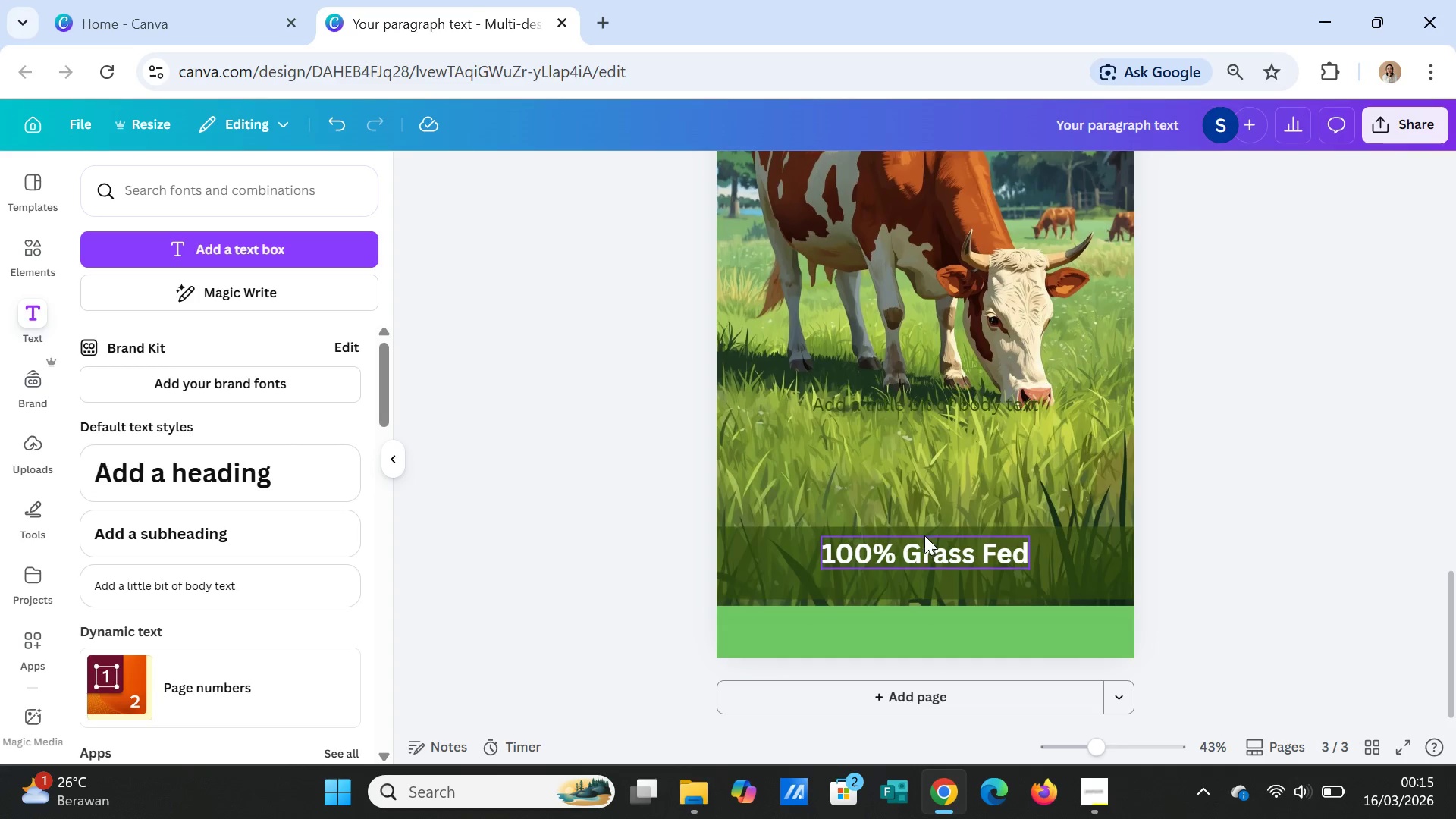 
left_click([924, 544])
 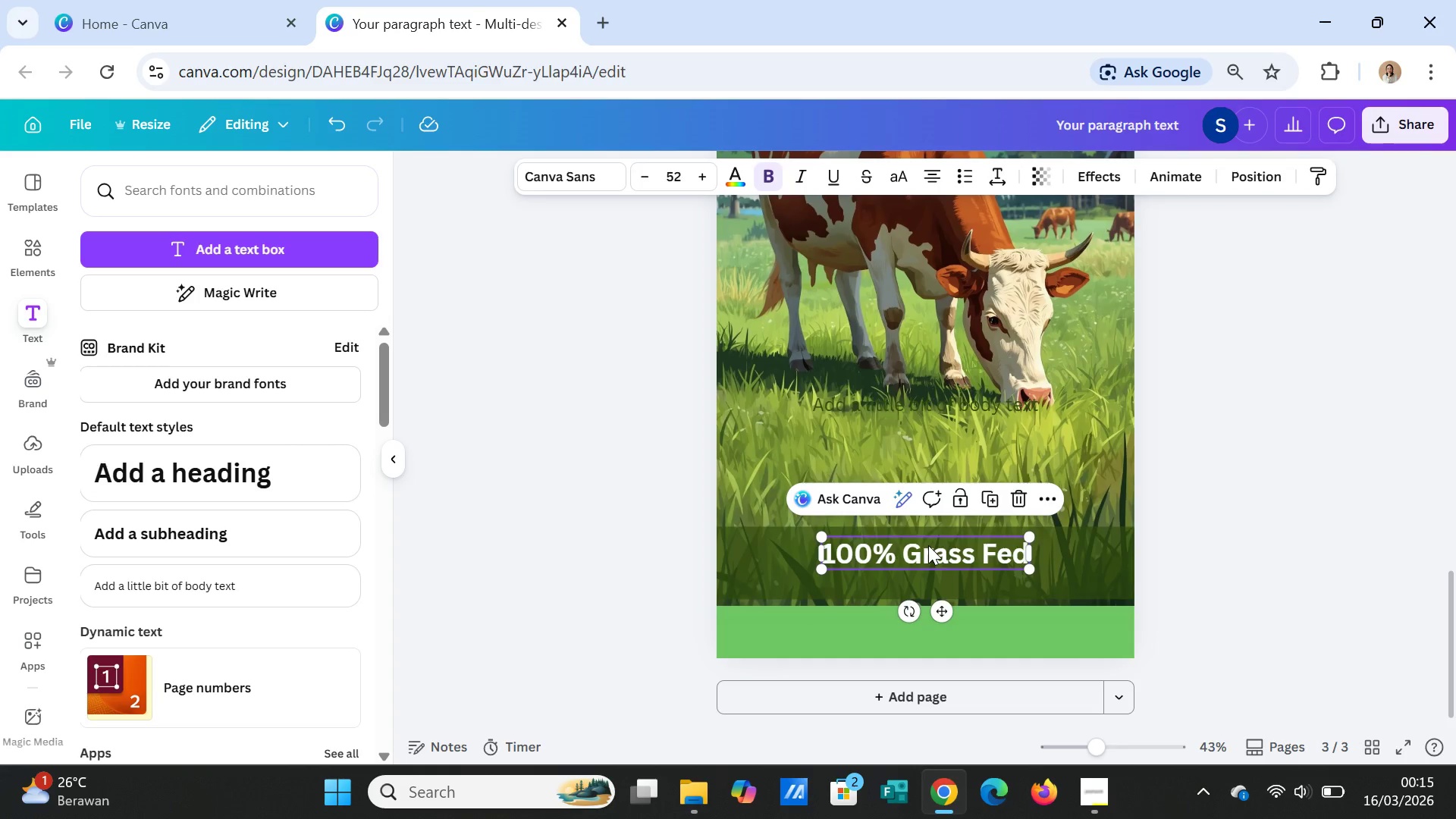 
left_click_drag(start_coordinate=[928, 545], to_coordinate=[930, 551])
 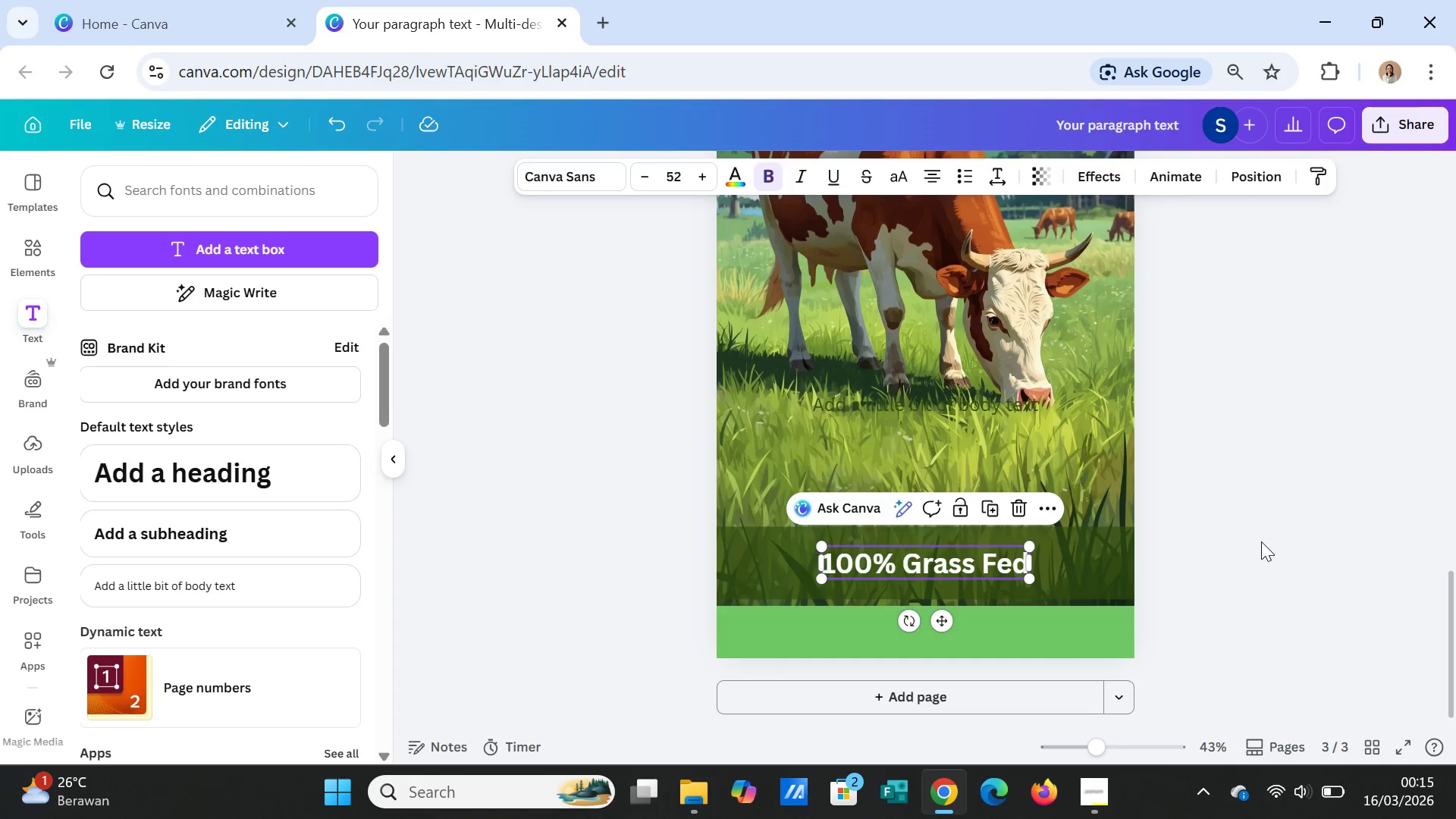 
left_click([1261, 541])
 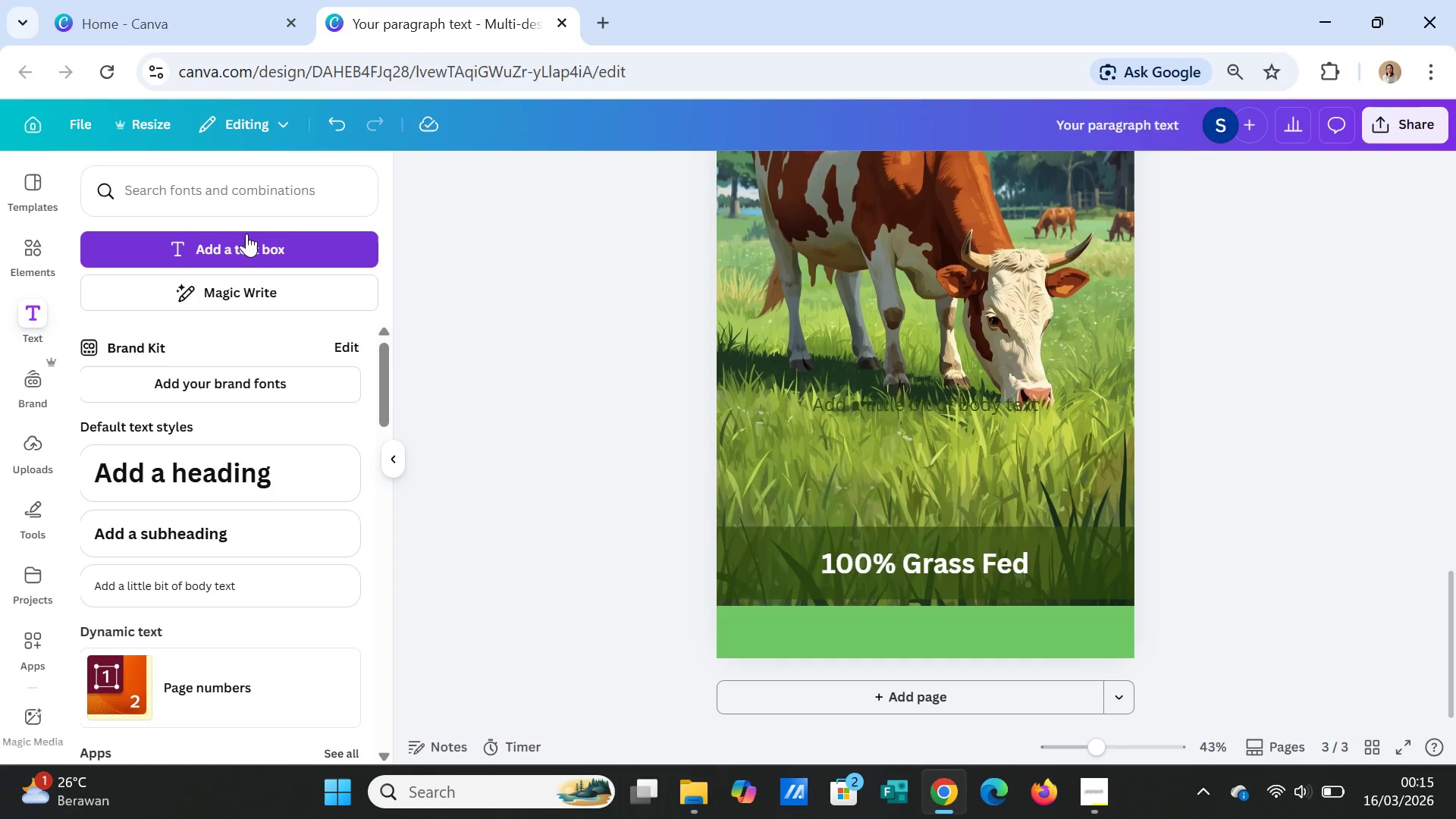 
left_click([185, 526])
 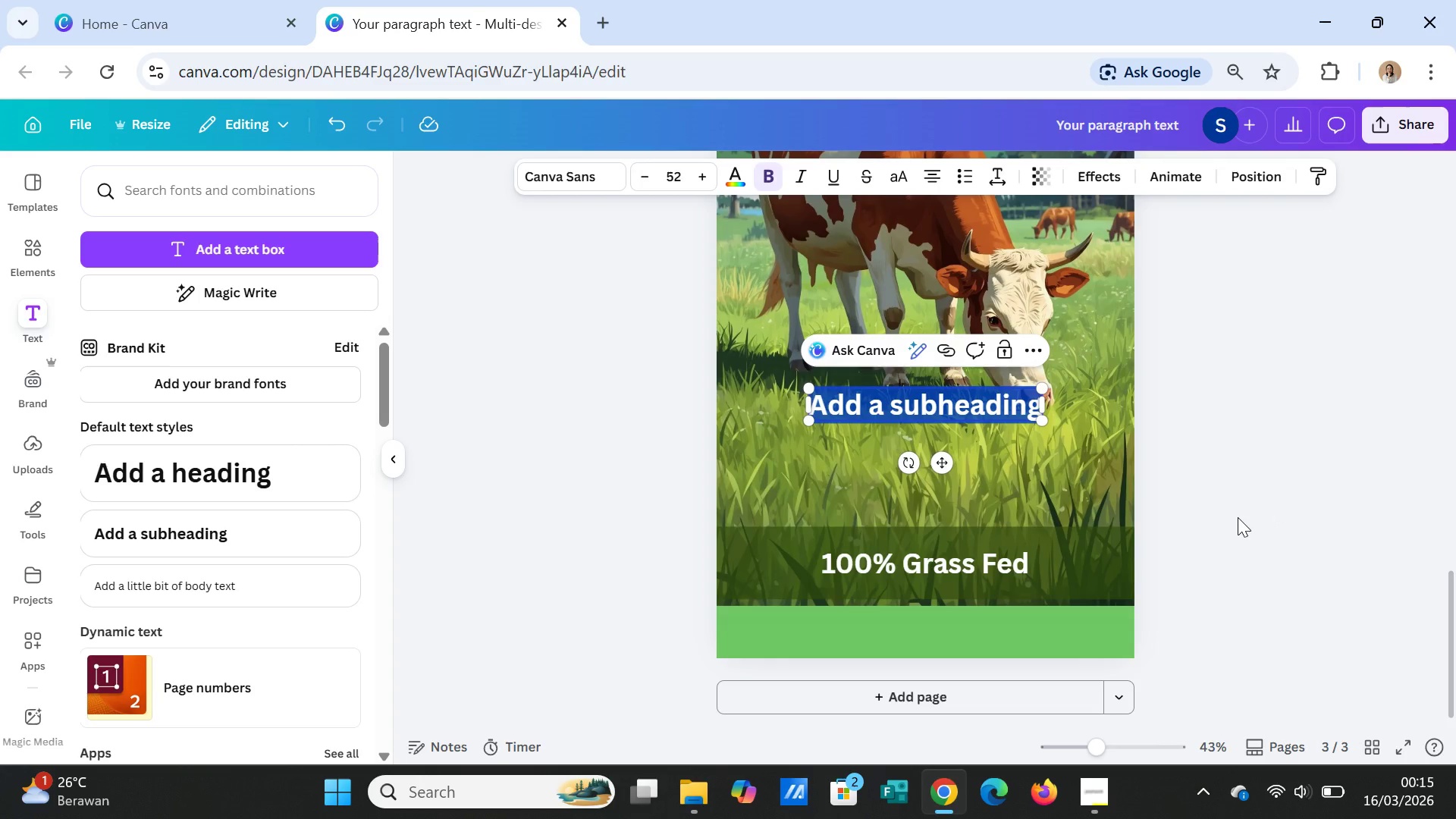 
type(Safe X)
key(Backspace)
 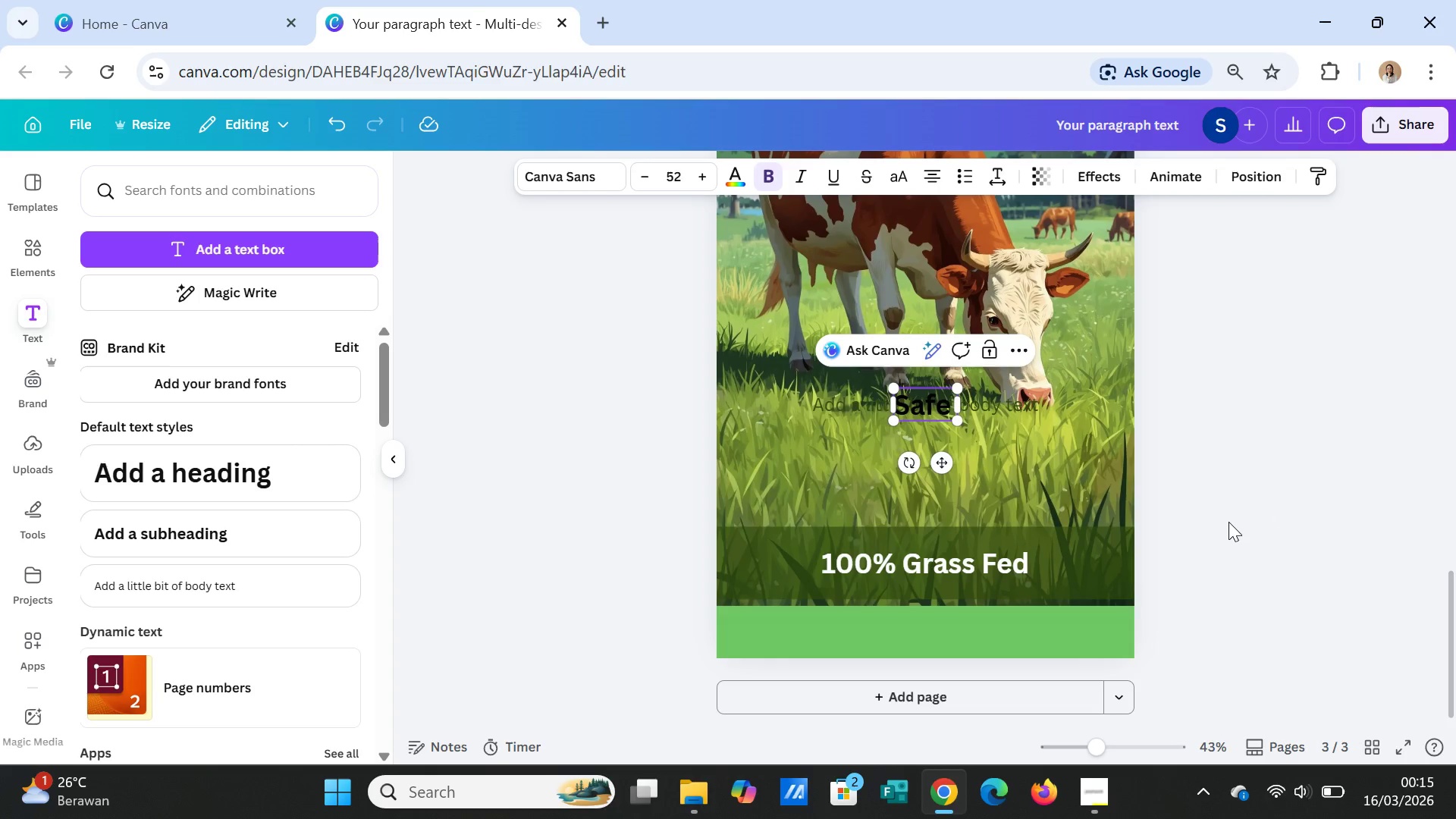 
type(Zone)
 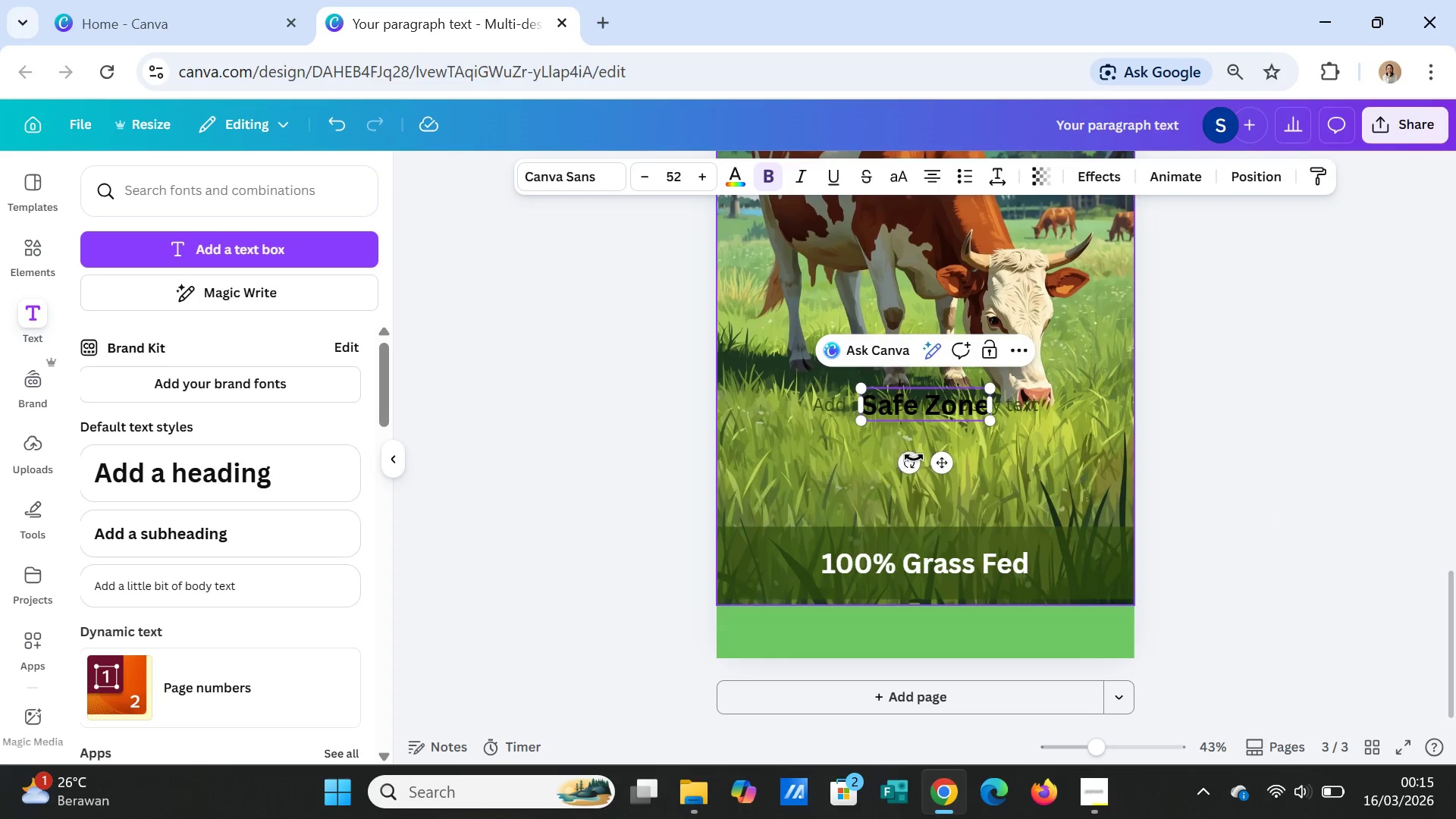 
left_click_drag(start_coordinate=[940, 457], to_coordinate=[941, 686])
 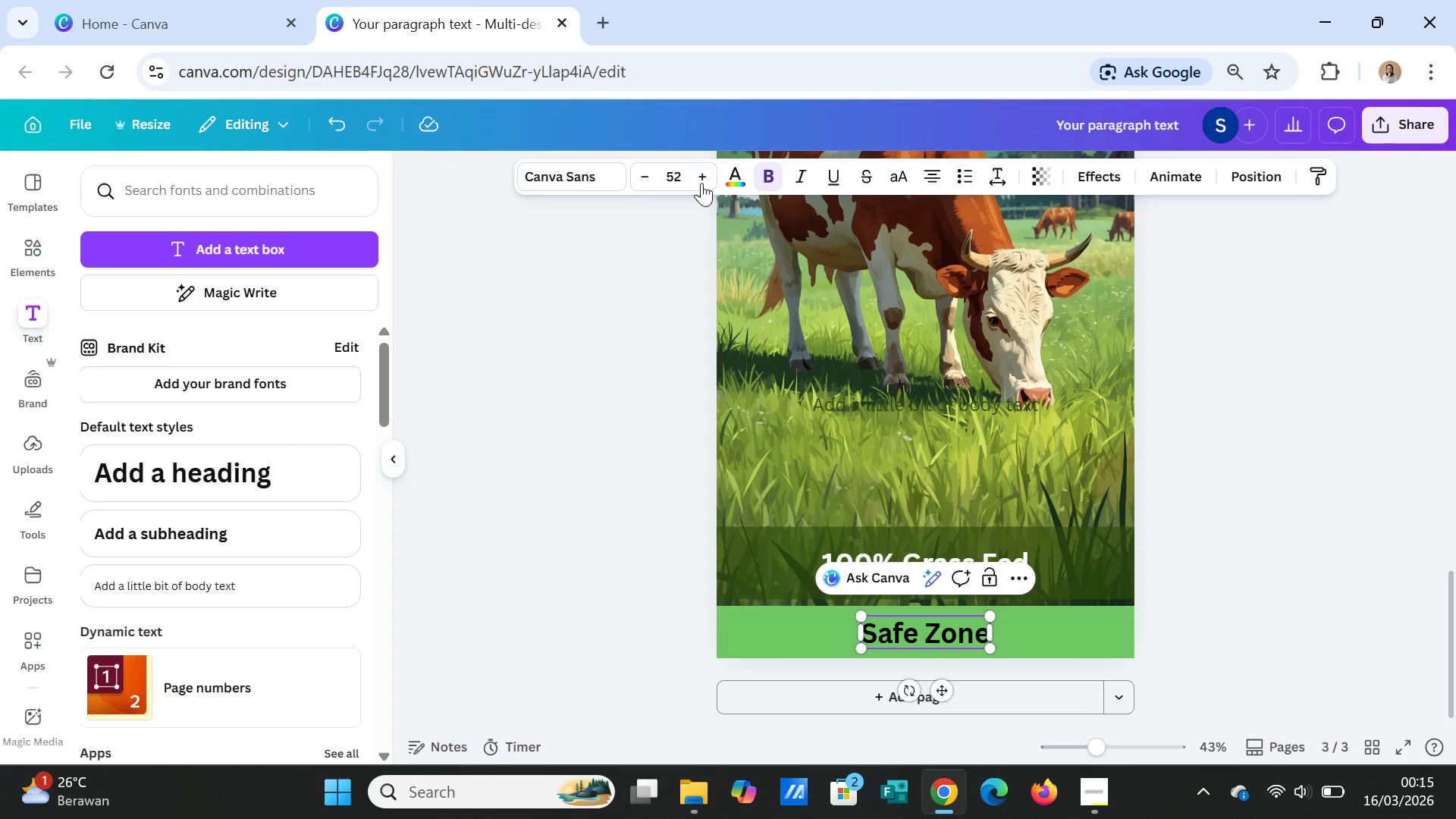 
left_click([581, 175])
 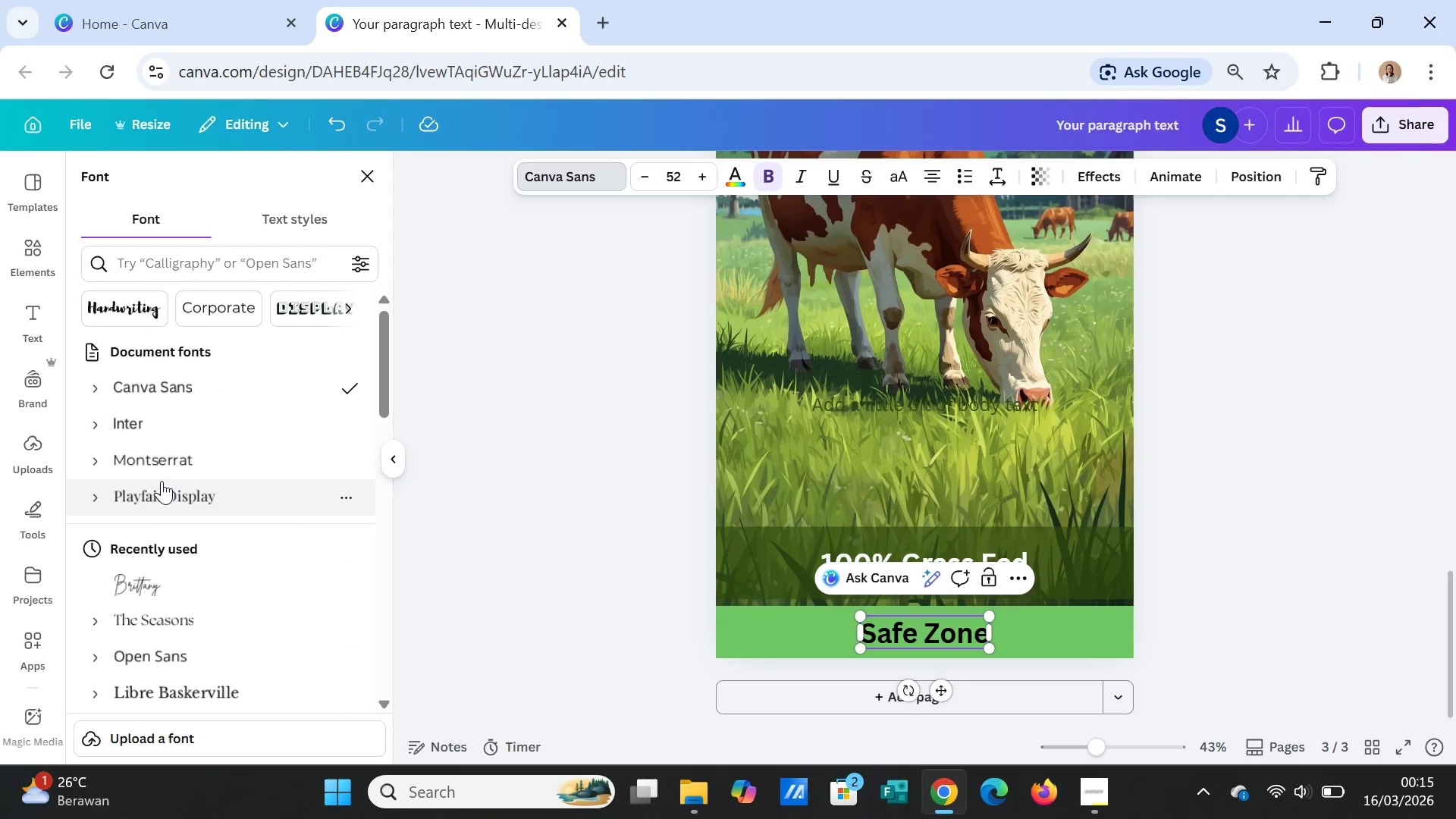 
left_click([168, 461])
 